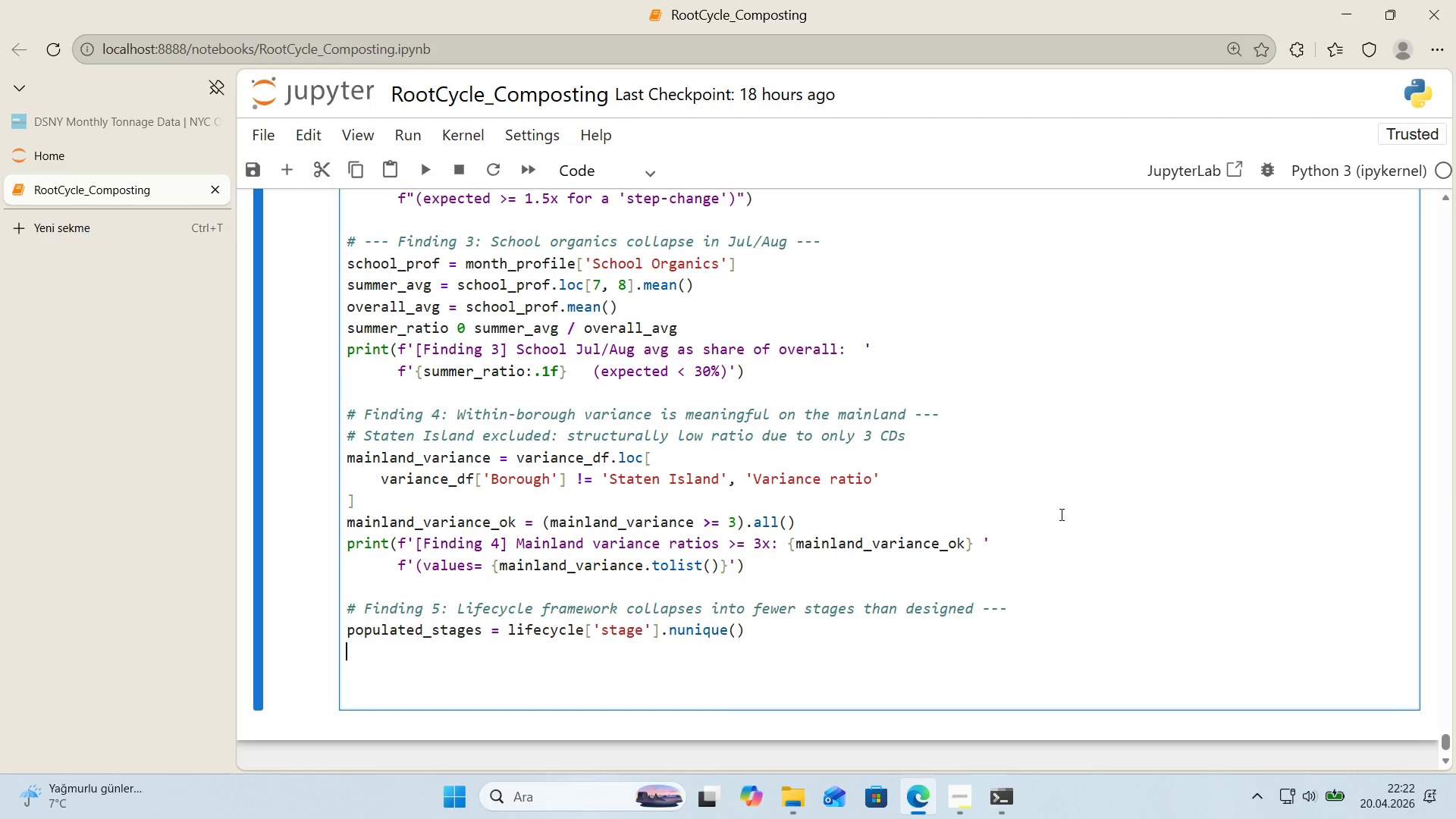 
type(ramp_up_share ) *()
 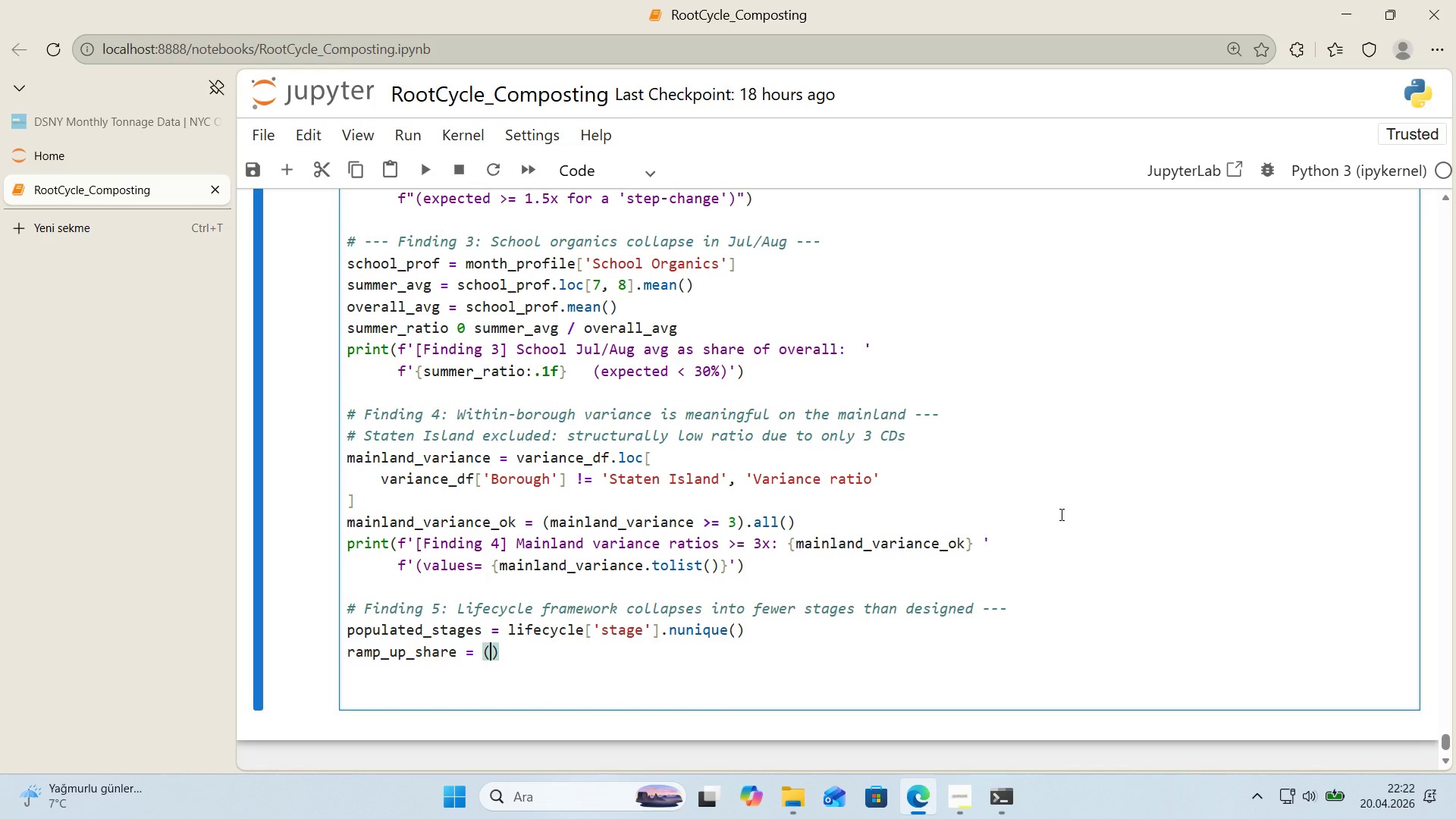 
 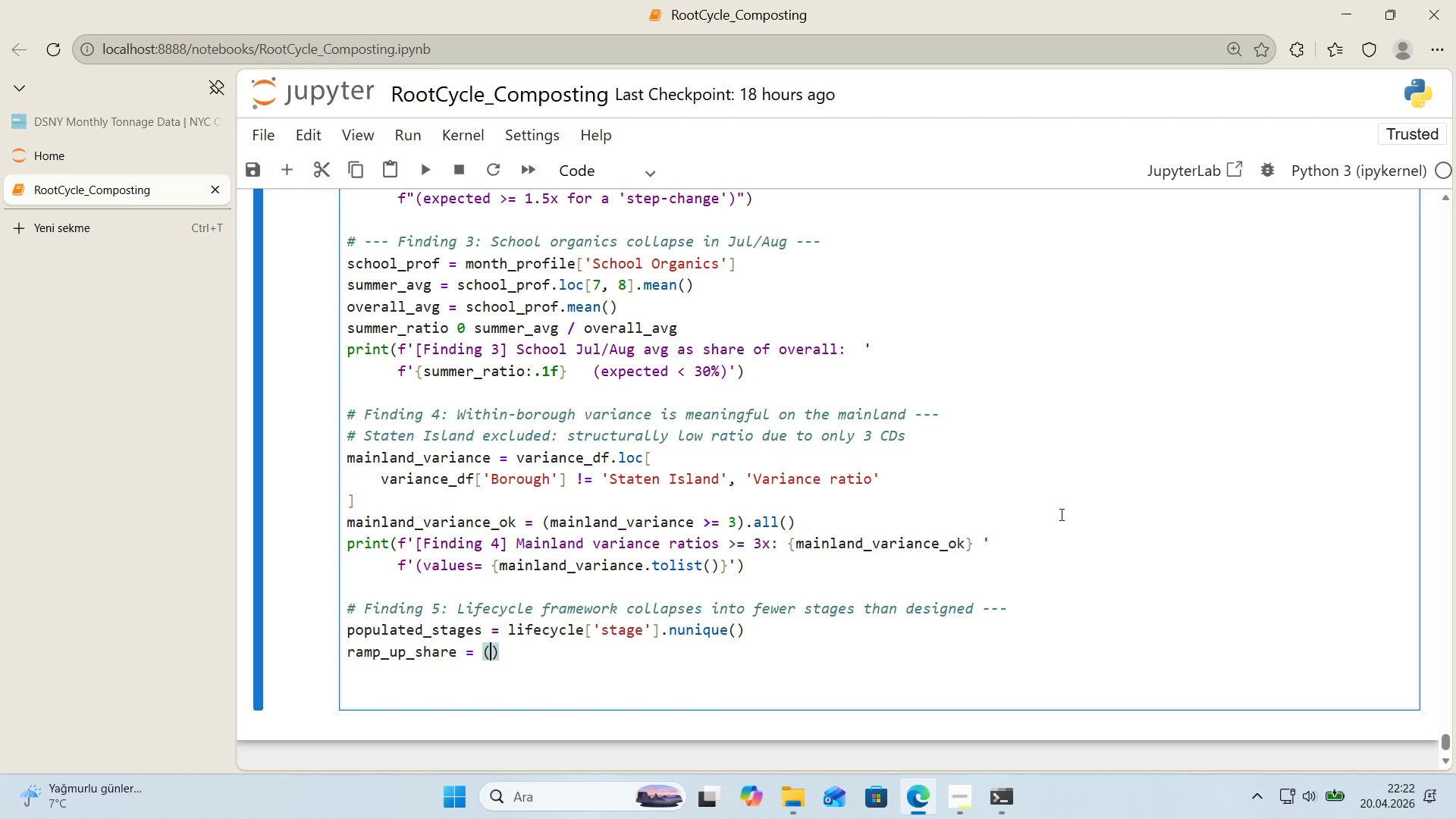 
key(ArrowLeft)
 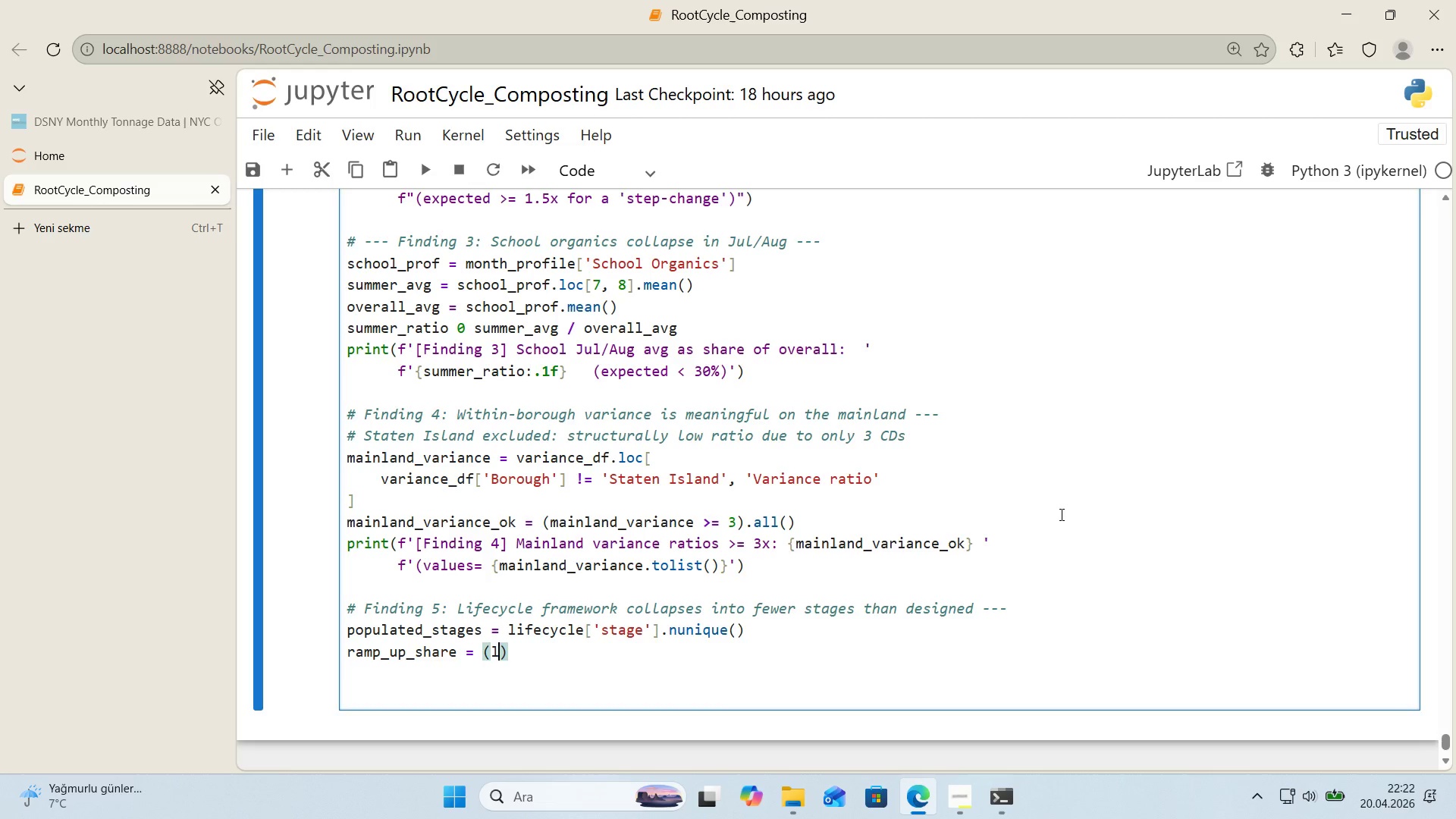 
type(l'fecycle)
 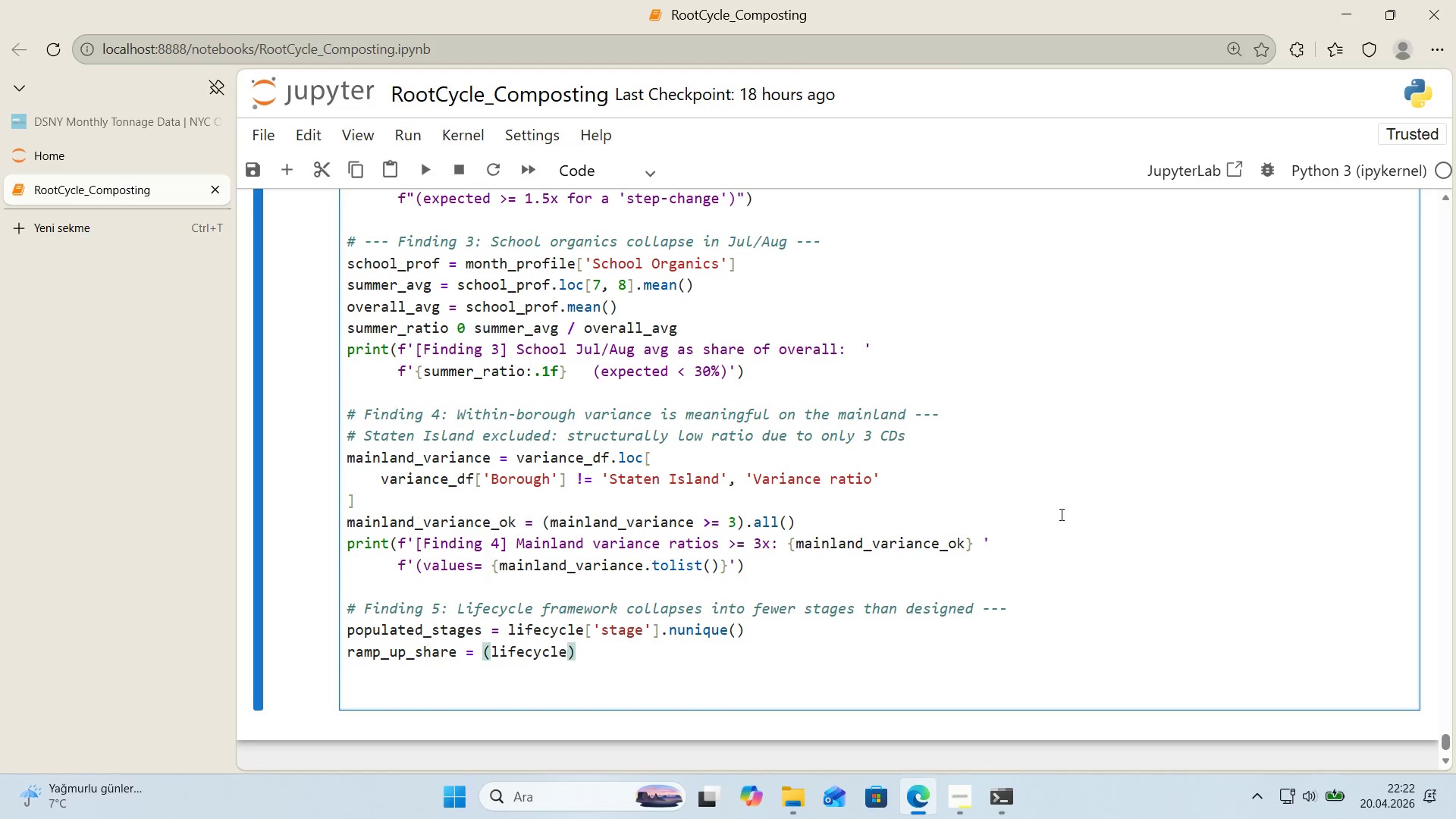 
key(Alt+Control+8)
 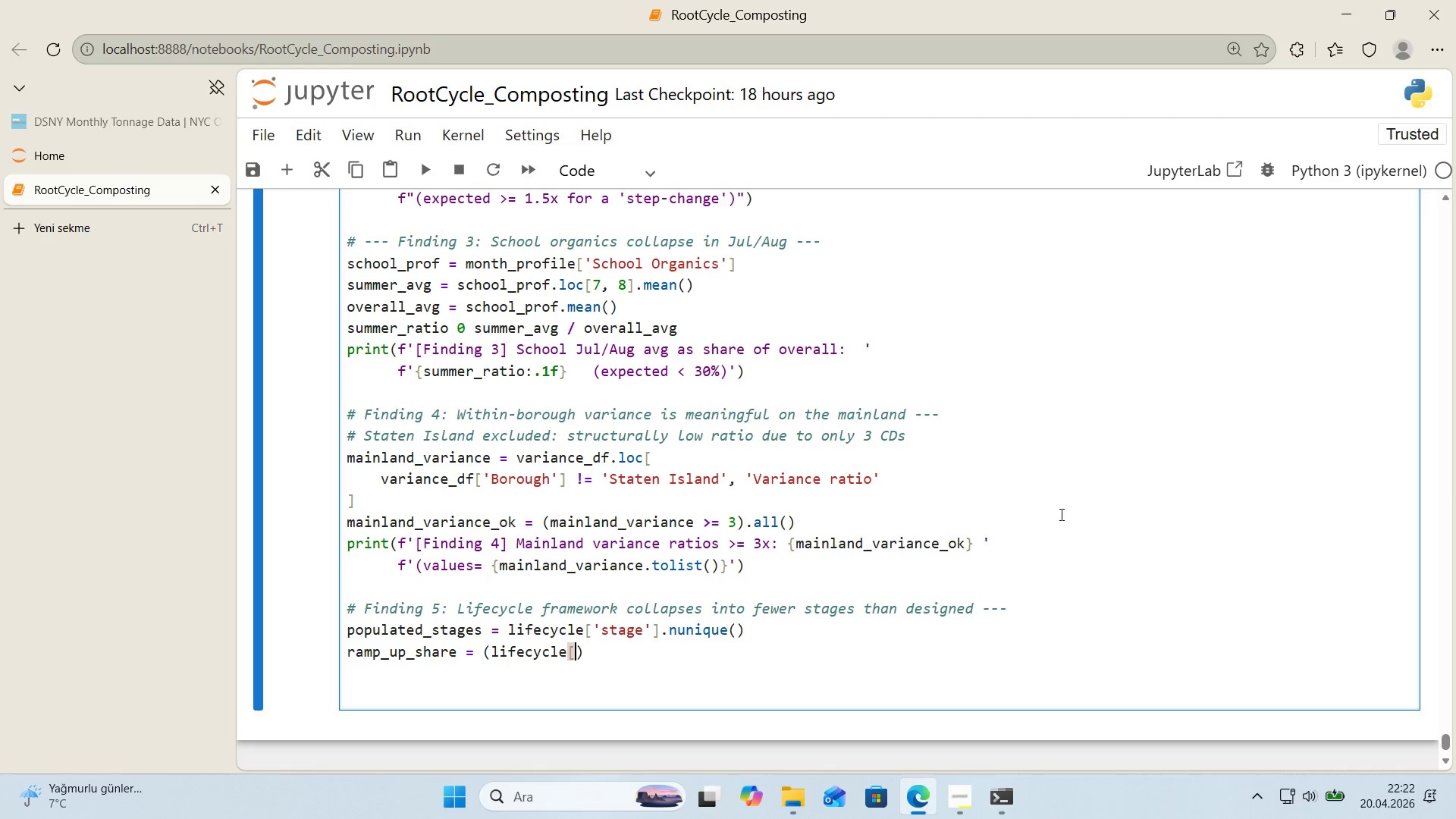 
key(Alt+Control+9)
 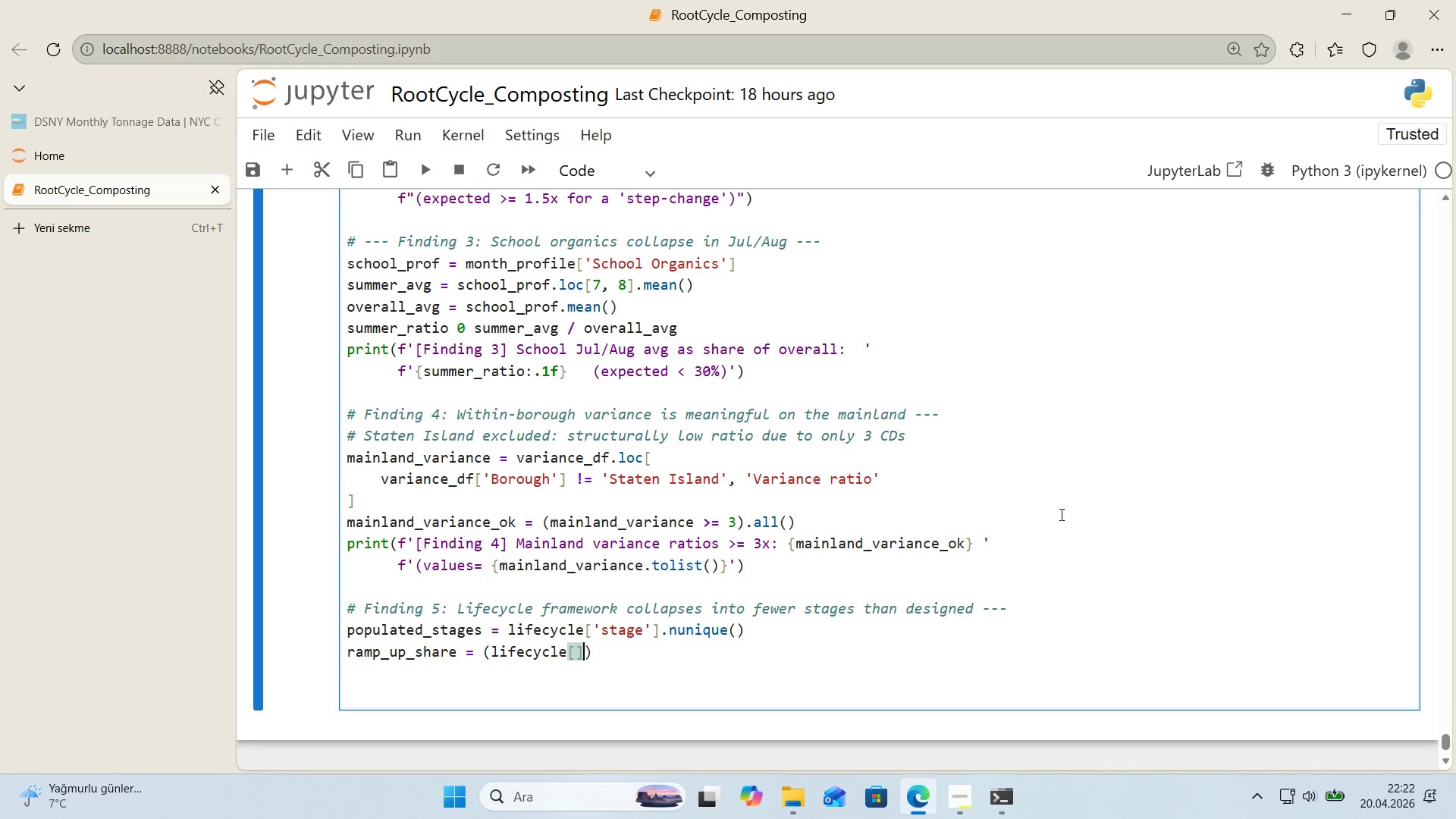 
key(ArrowLeft)
 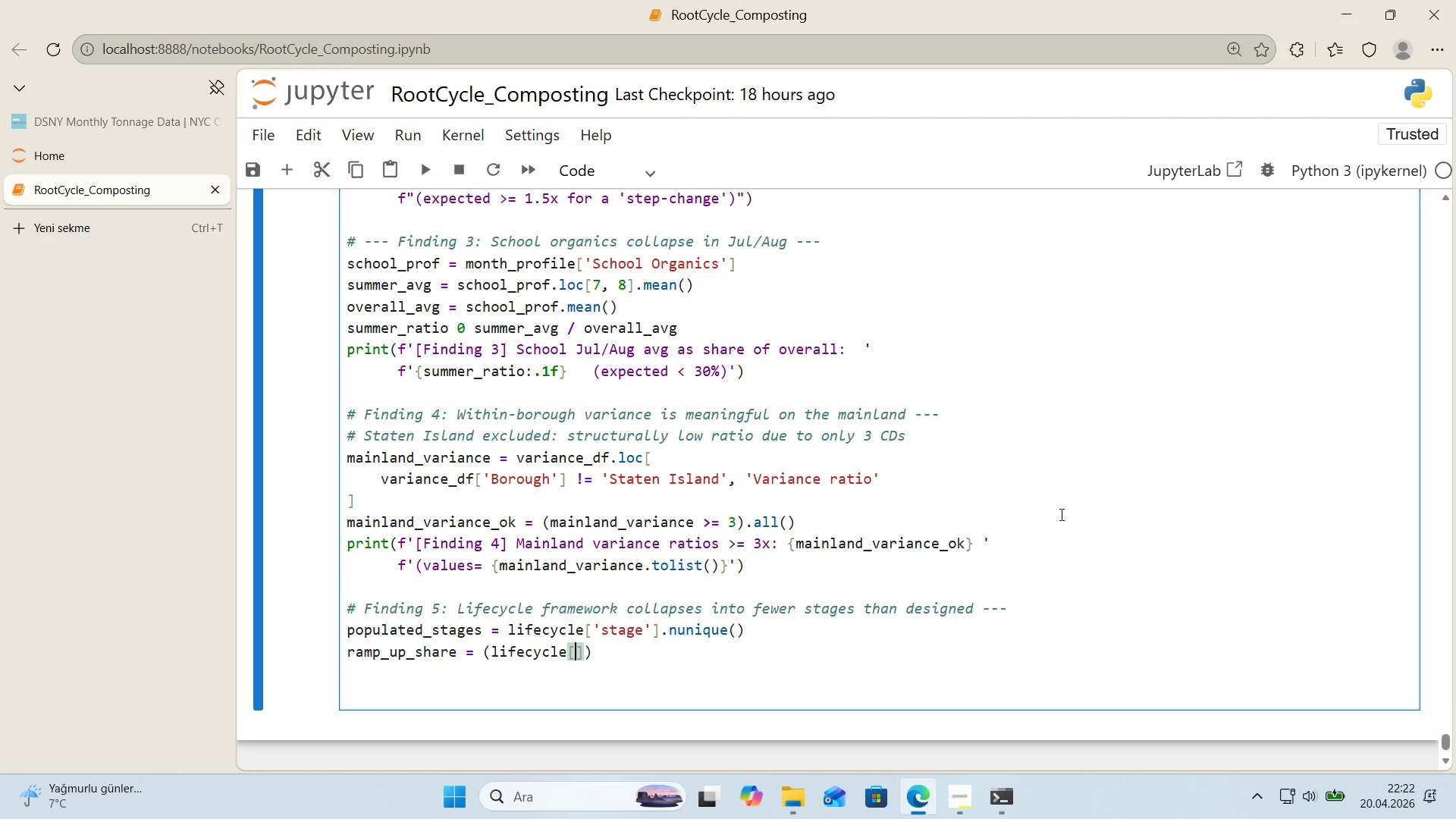 
type(@@)
 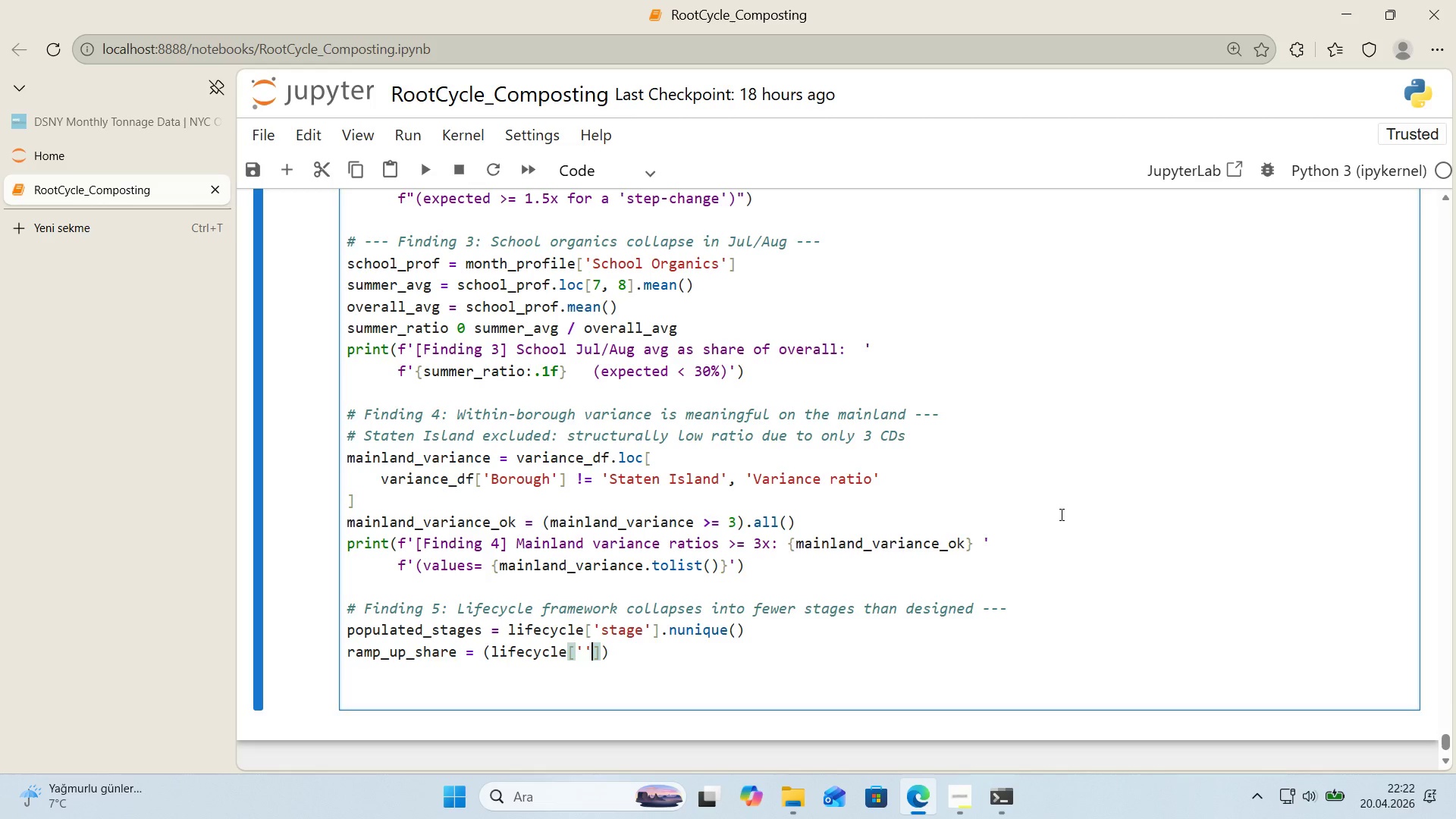 
key(ArrowLeft)
 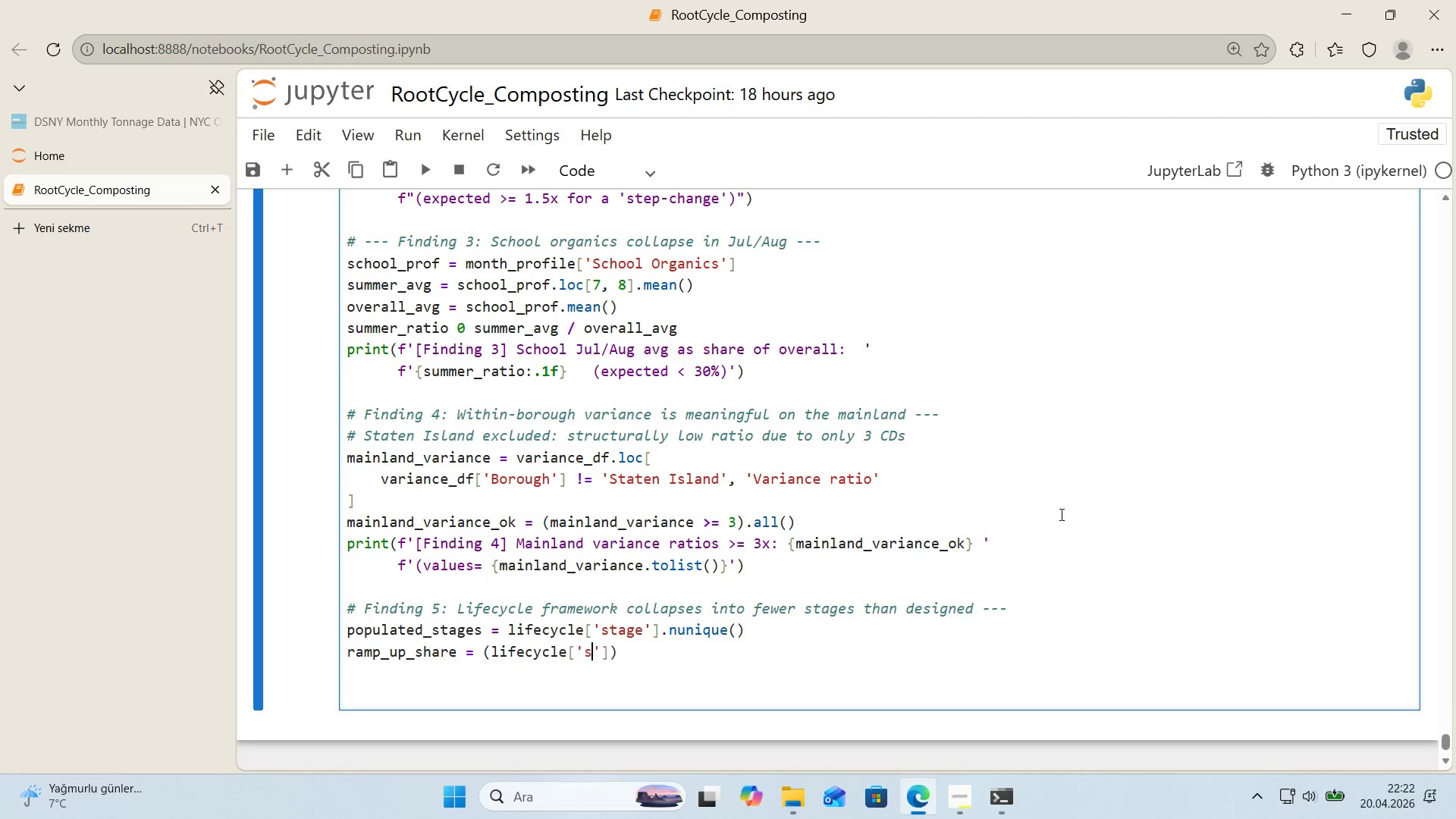 
type(stage)
 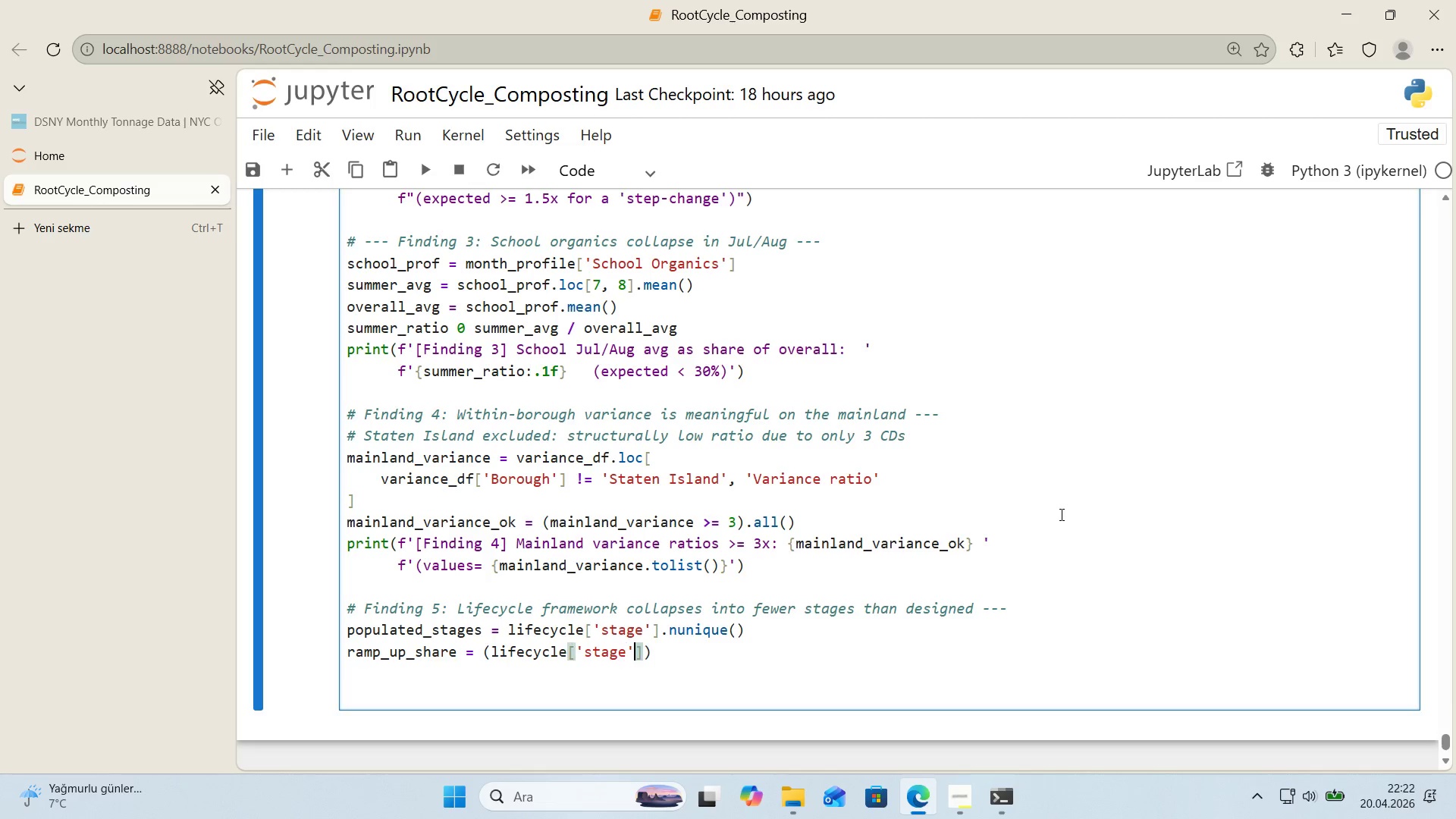 
key(ArrowRight)
 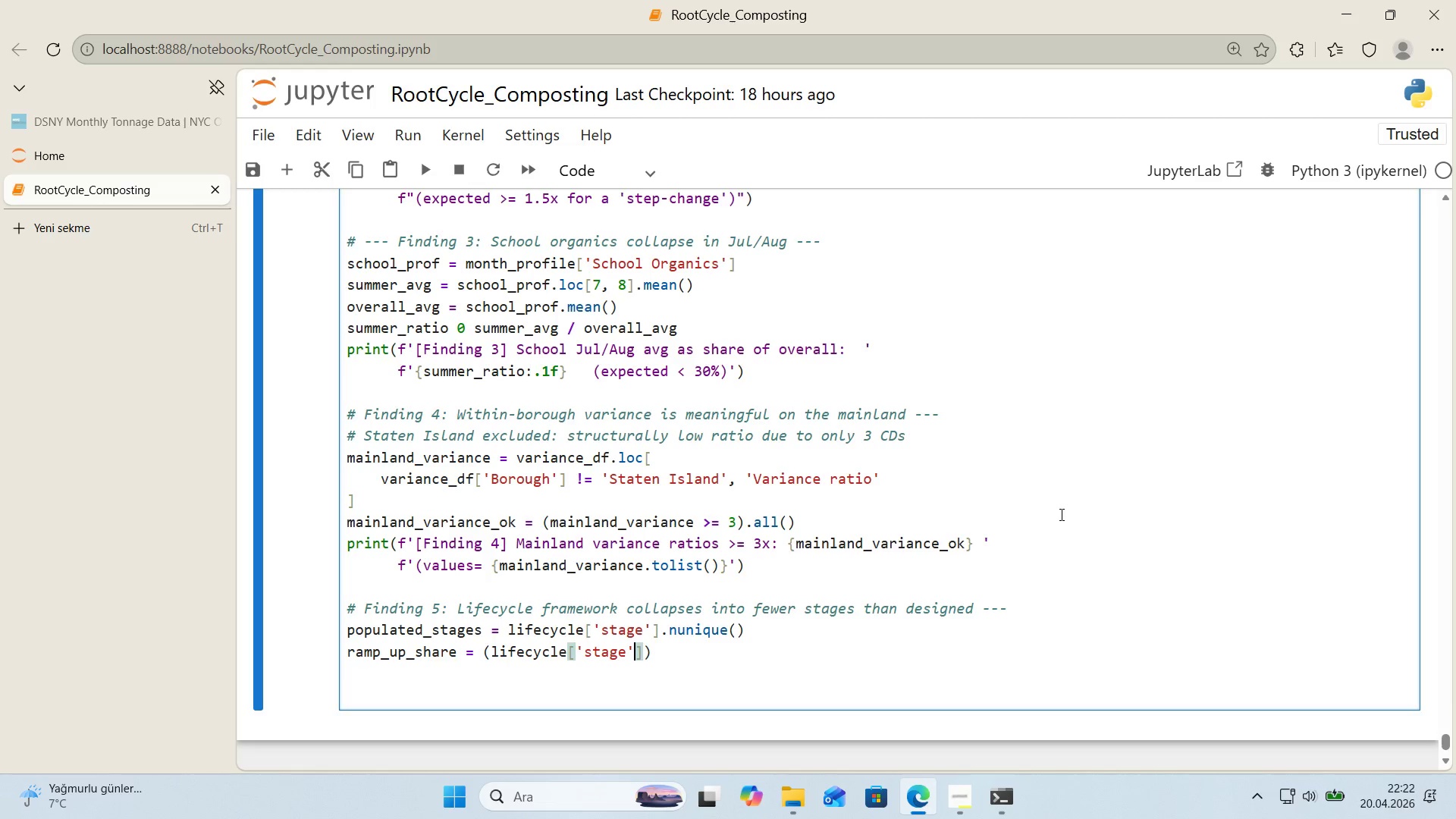 
key(ArrowRight)
 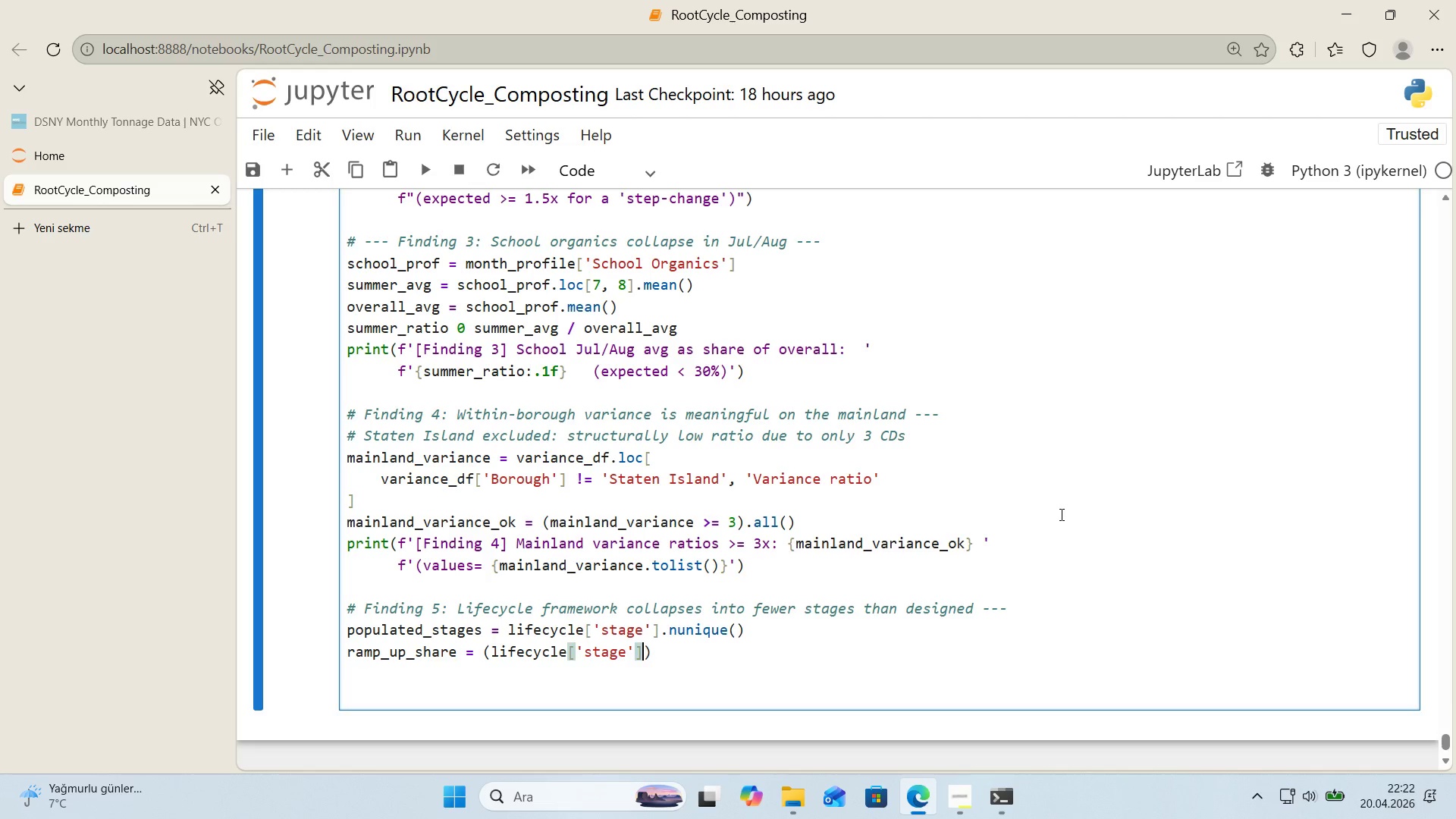 
type( )) @@)
 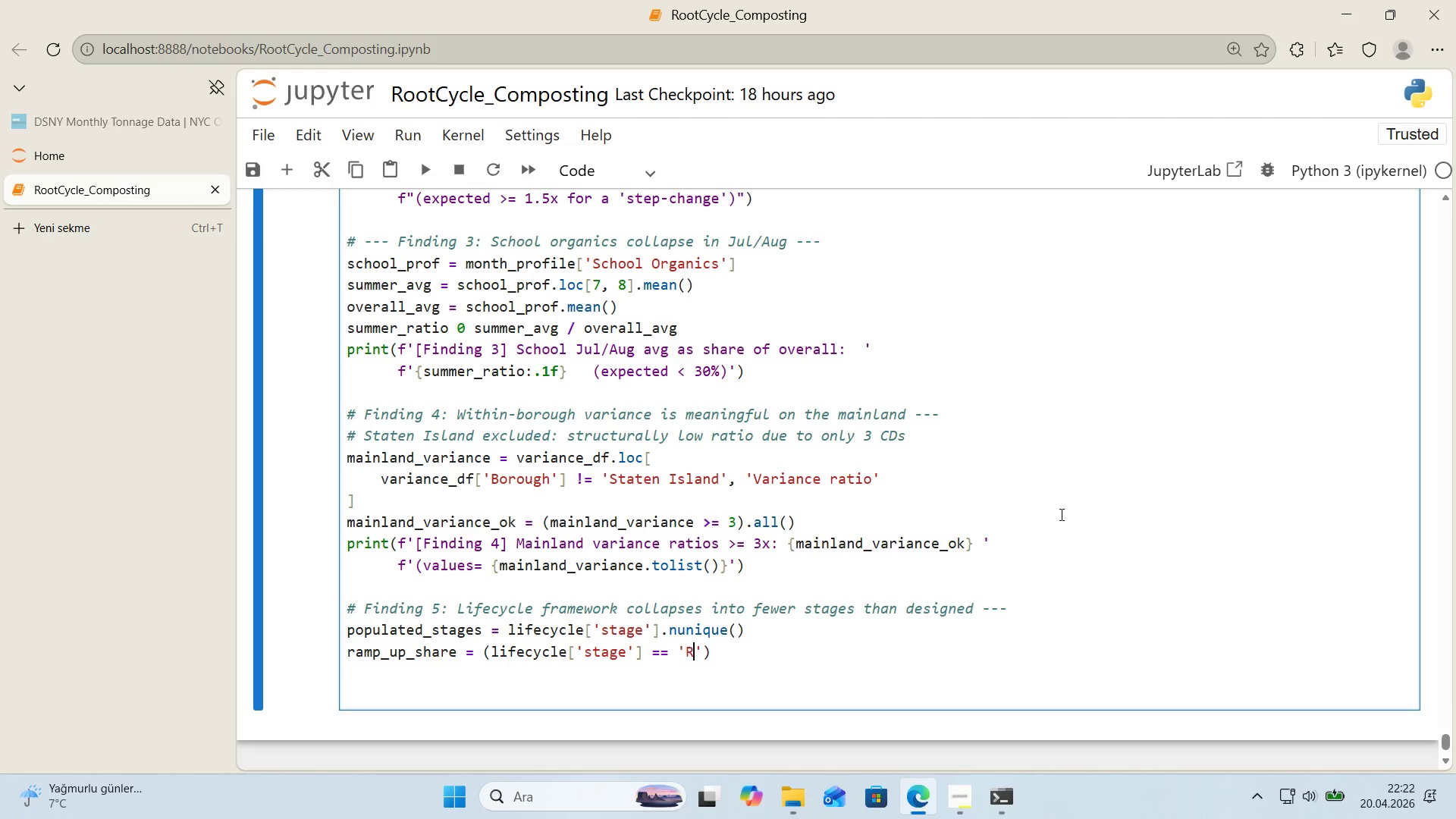 
 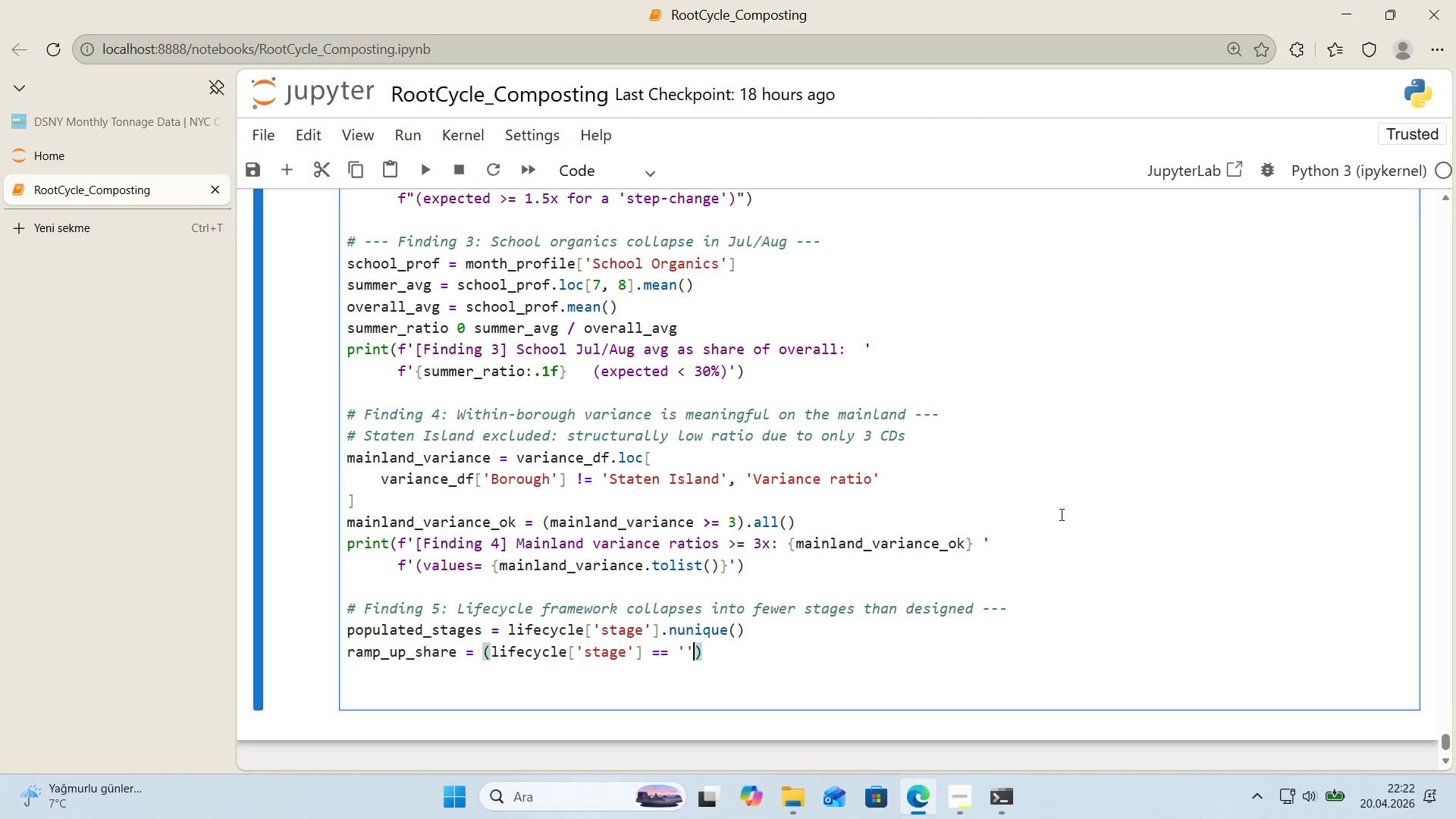 
key(ArrowLeft)
 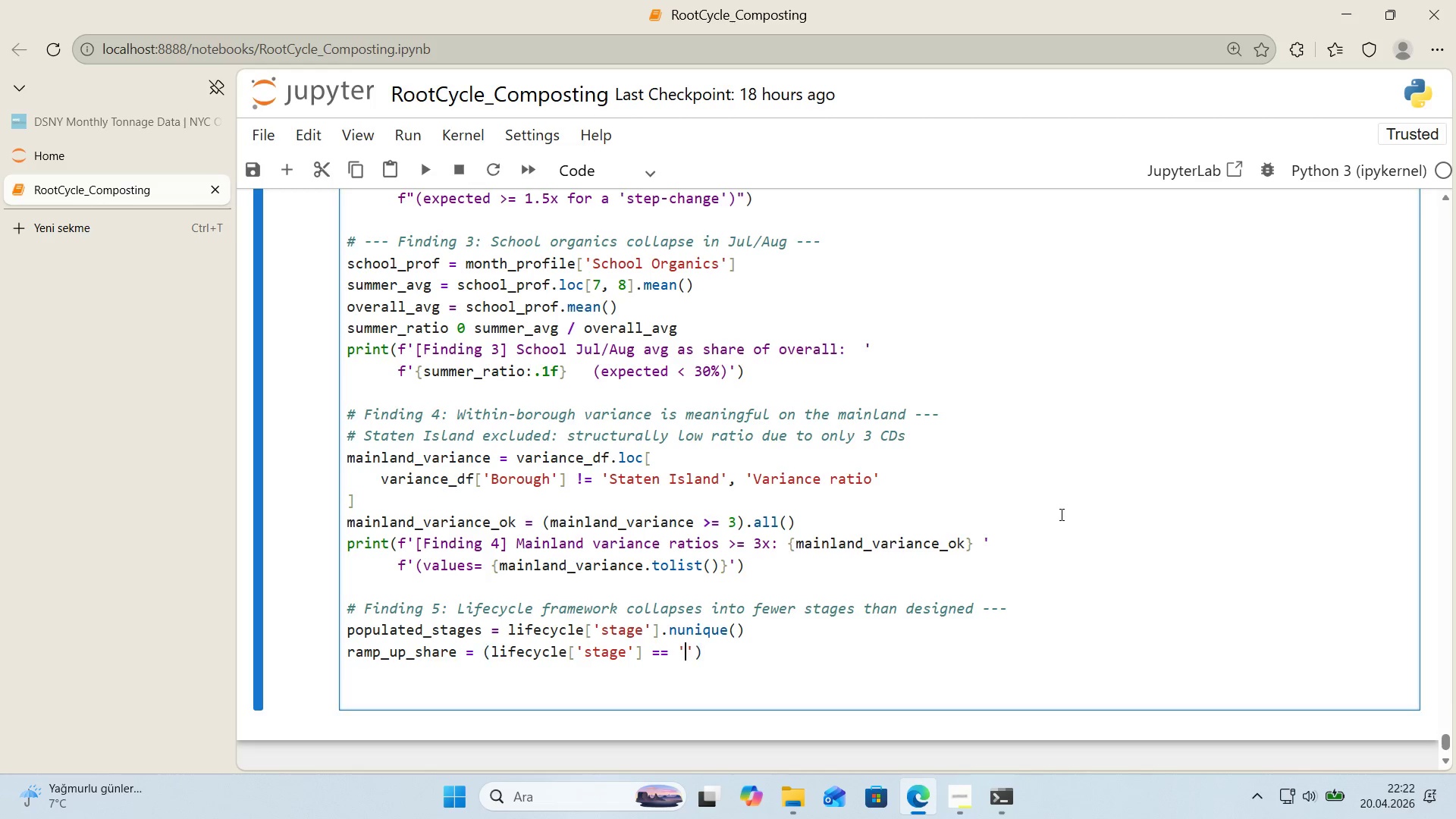 
type(Ramp-Up)
 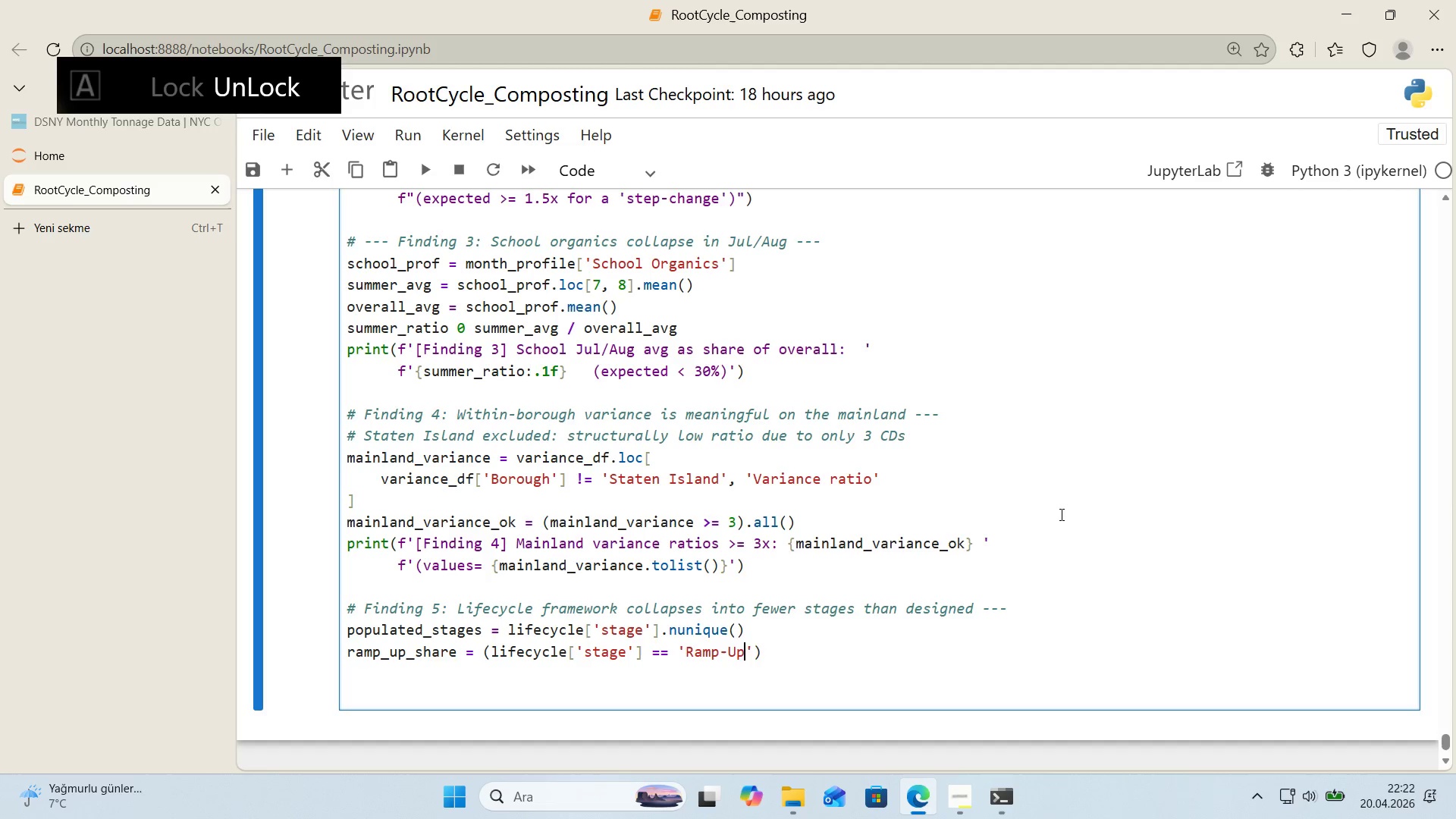 
key(ArrowRight)
 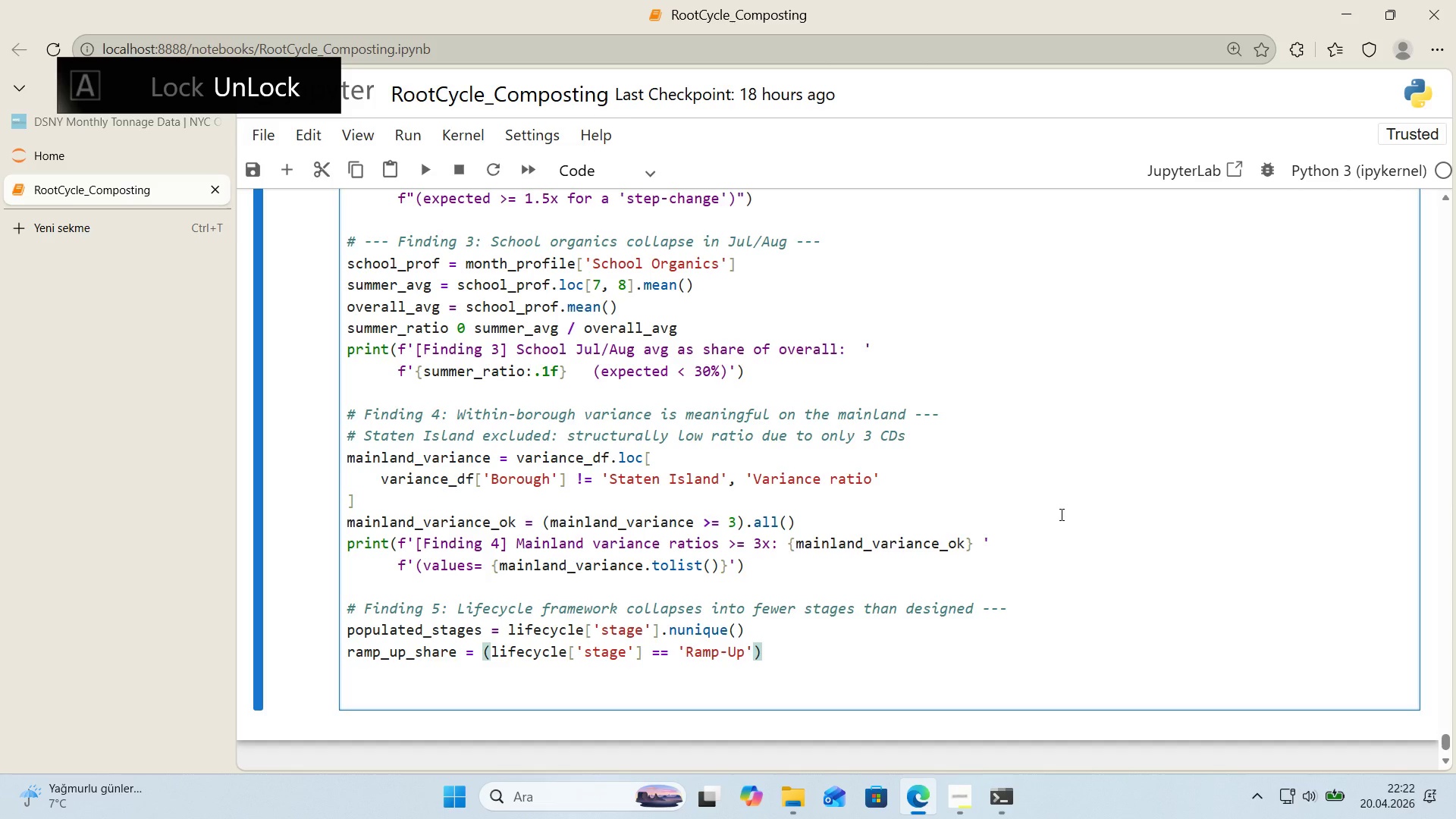 
key(ArrowRight)
 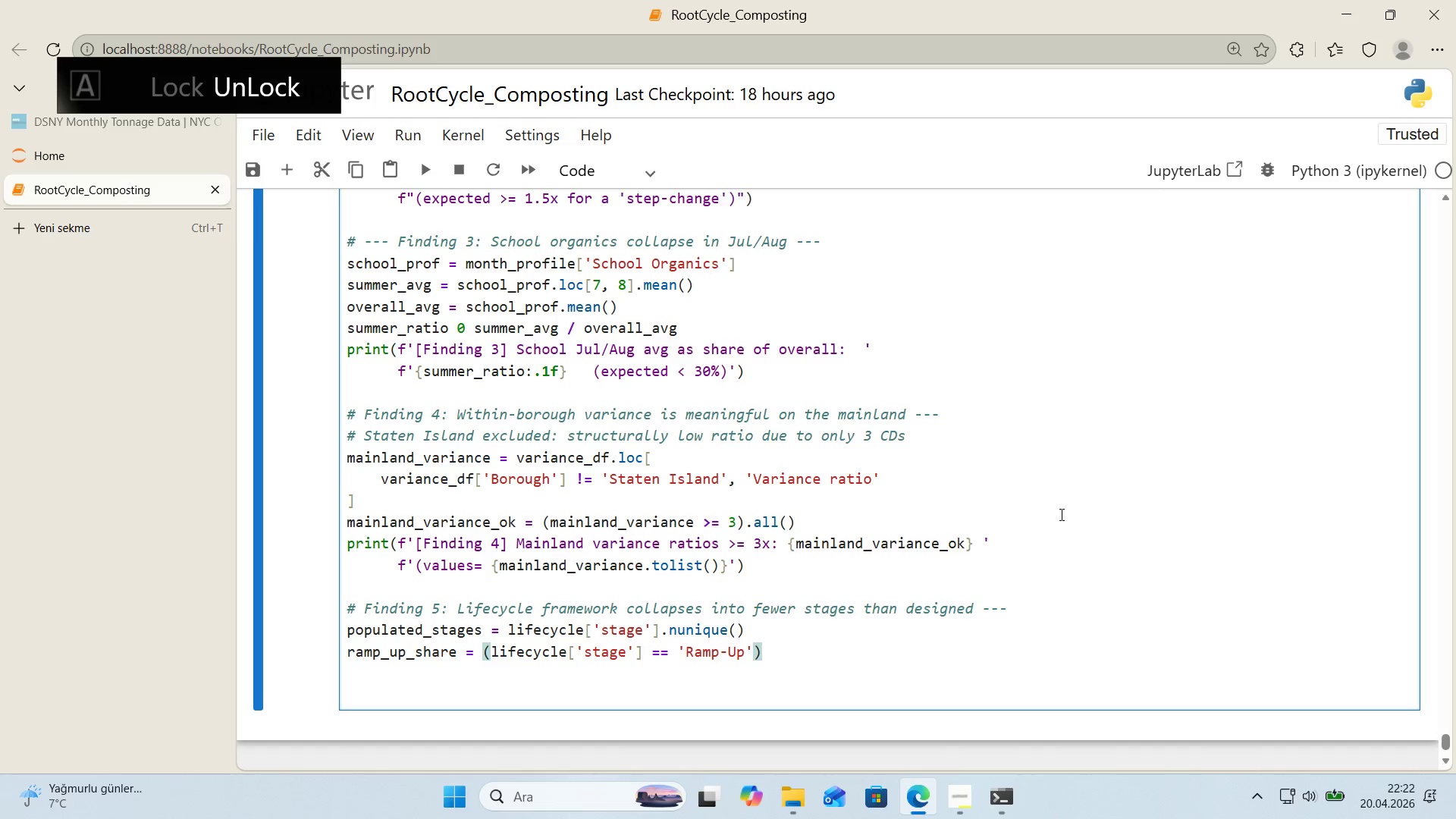 
type(.mean*()
 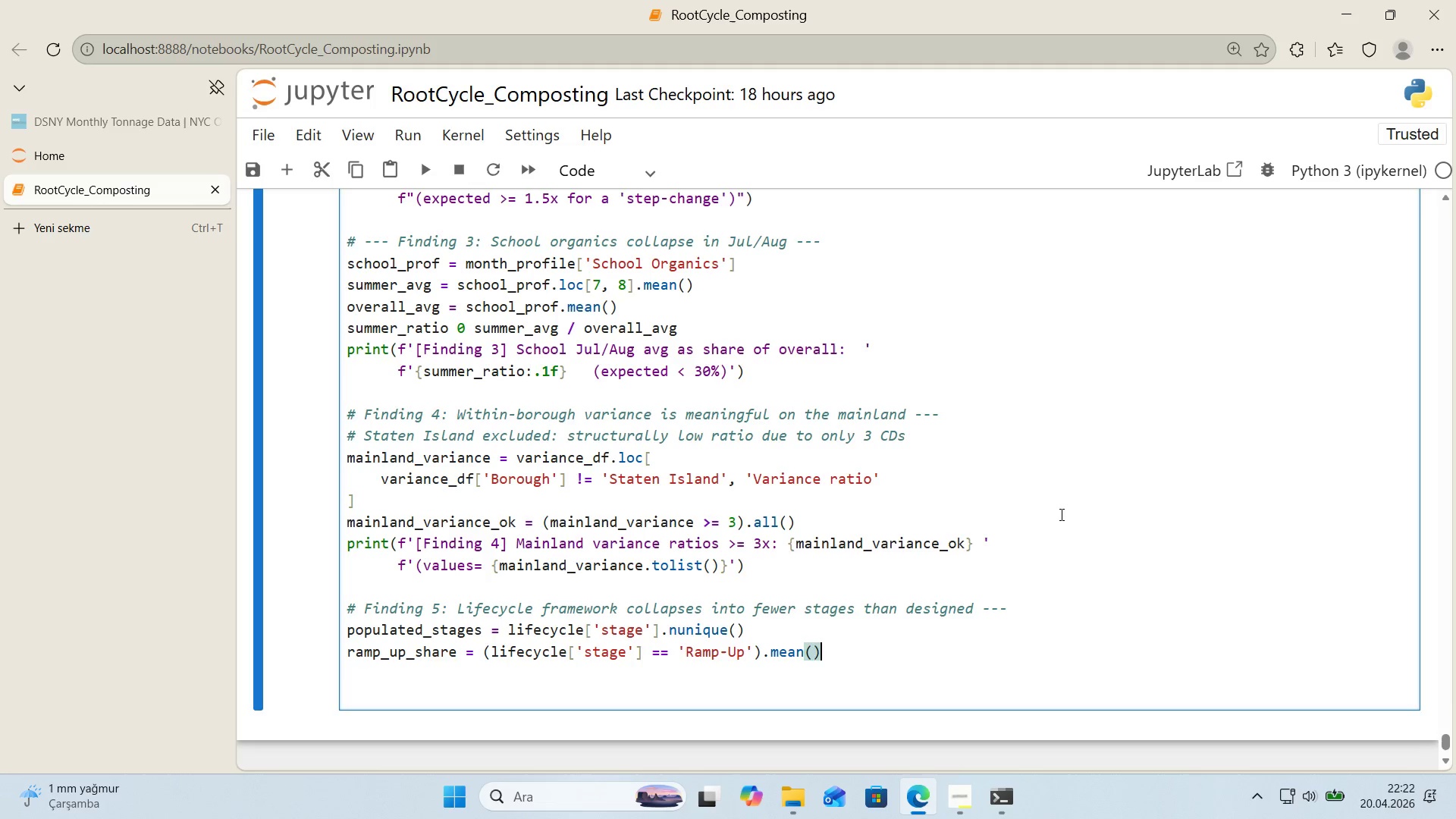 
key(Enter)
 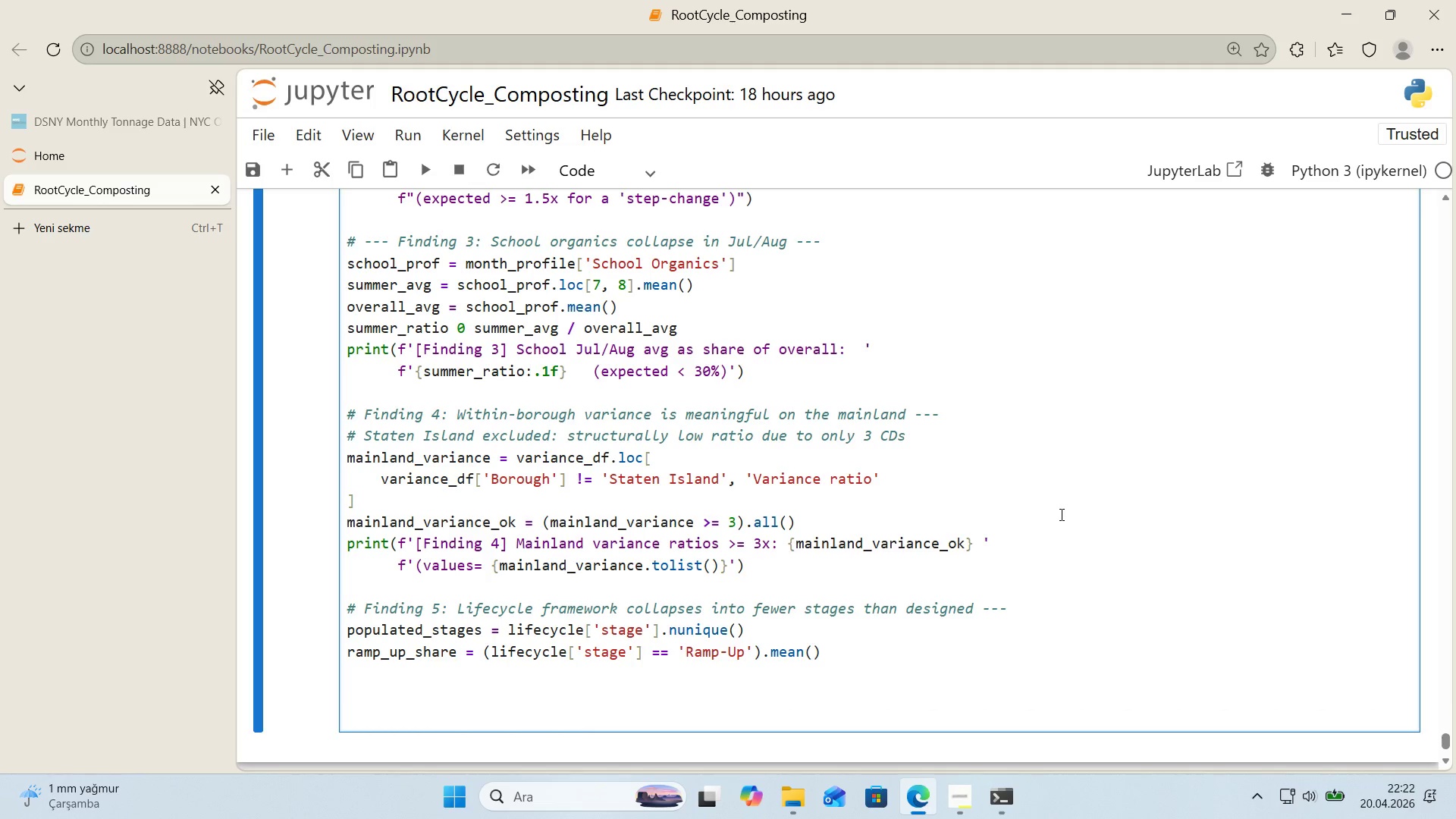 
type(pr'nt*()
 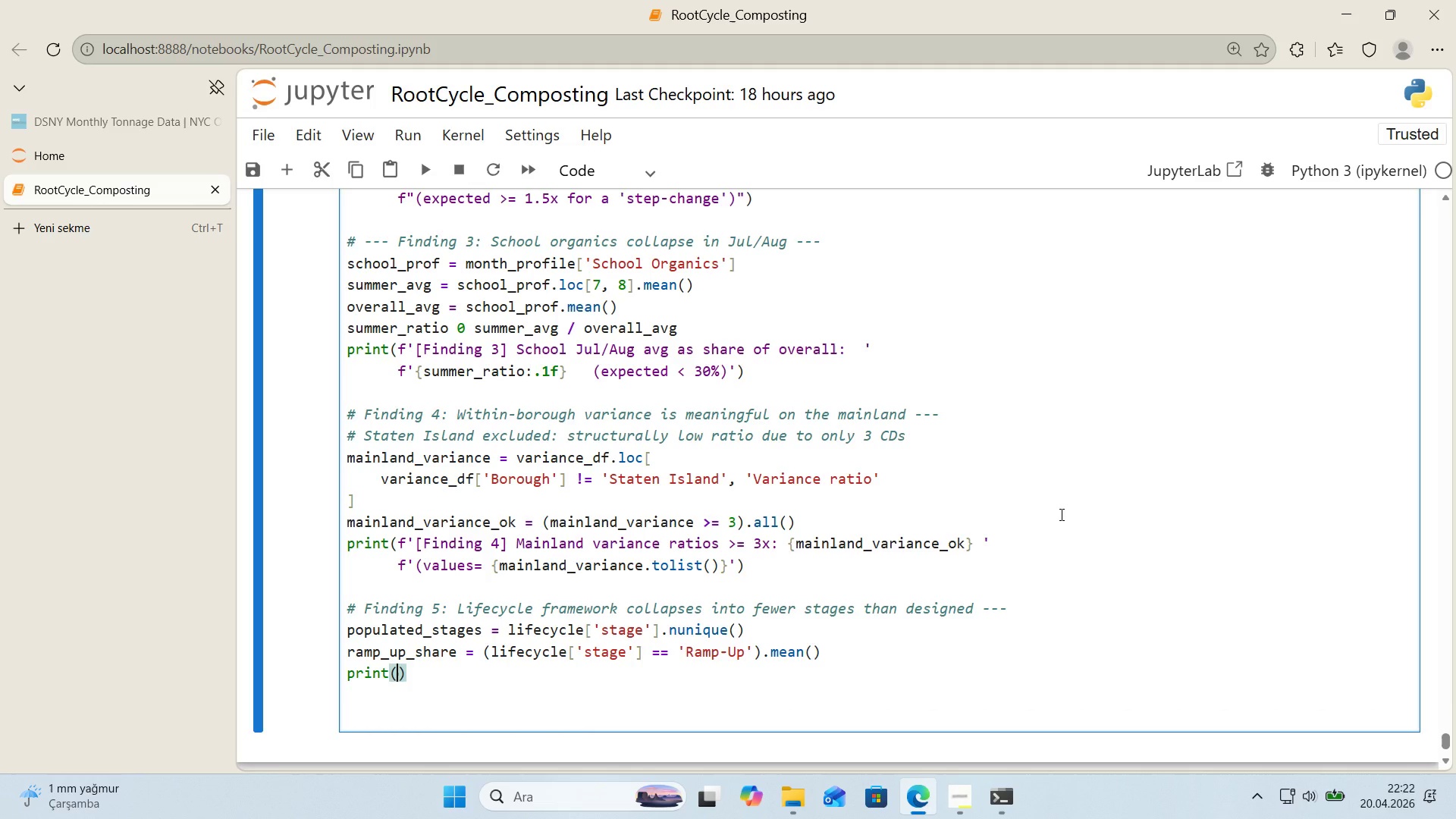 
 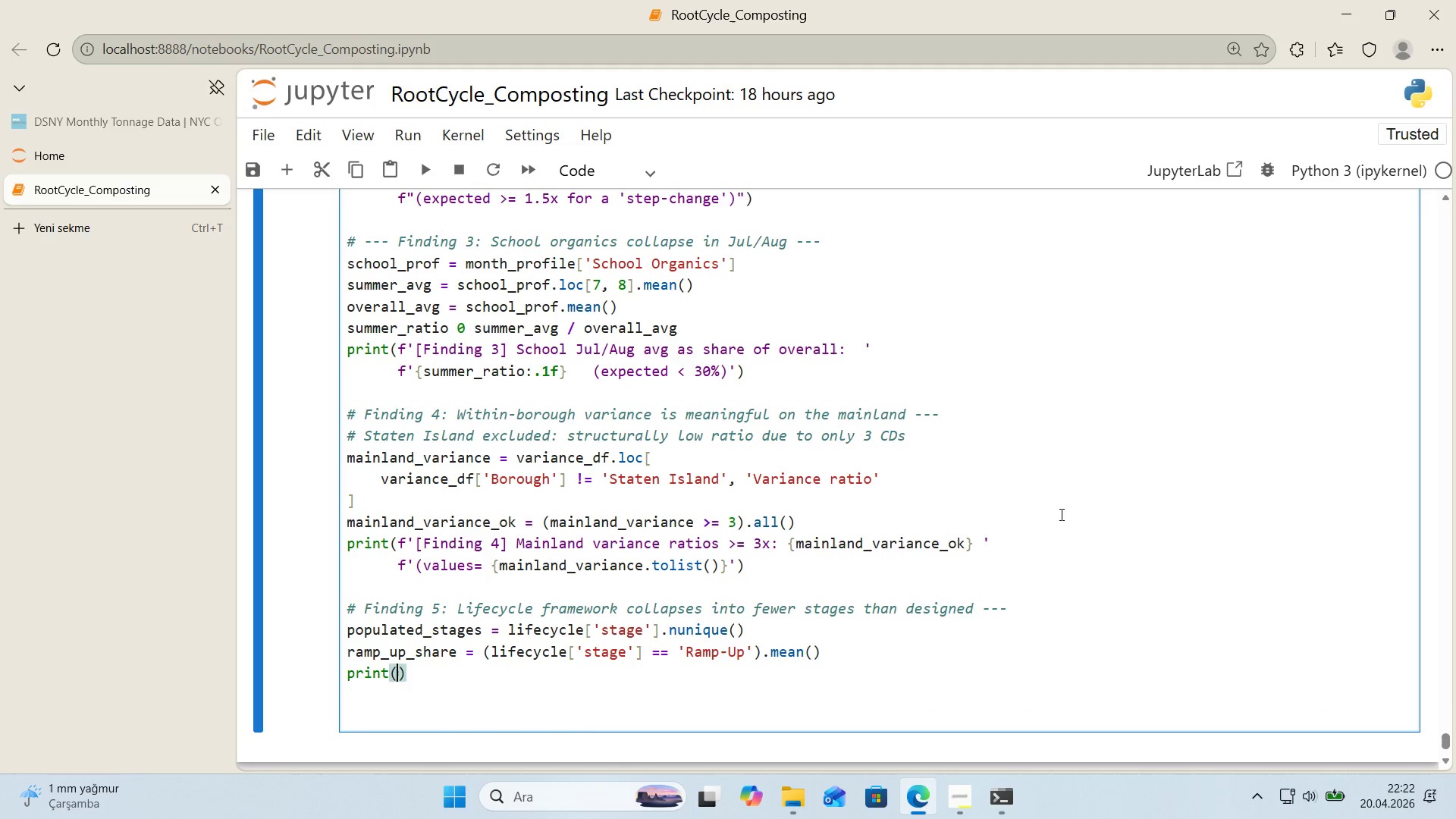 
key(ArrowLeft)
 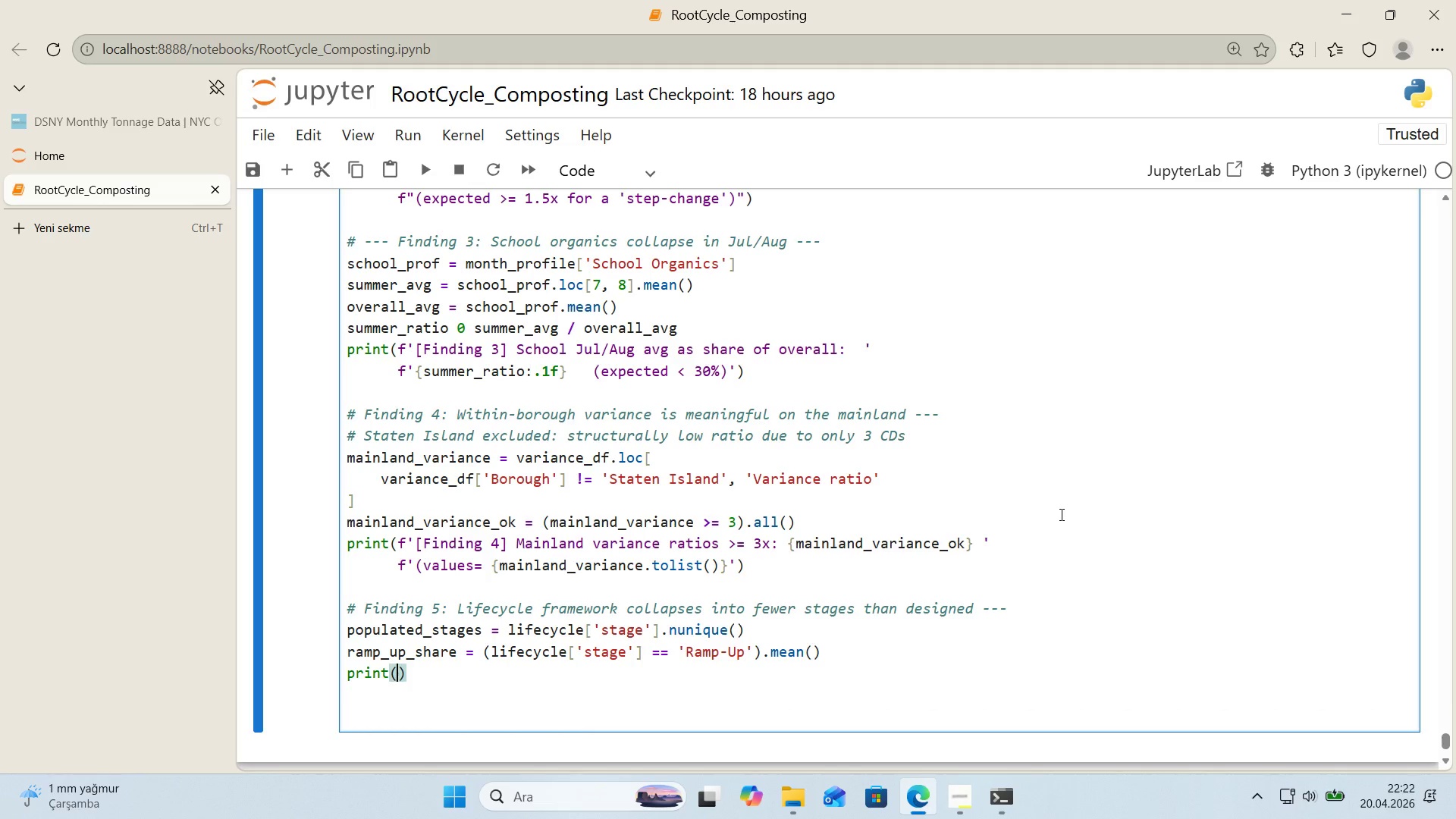 
type(f@@)
 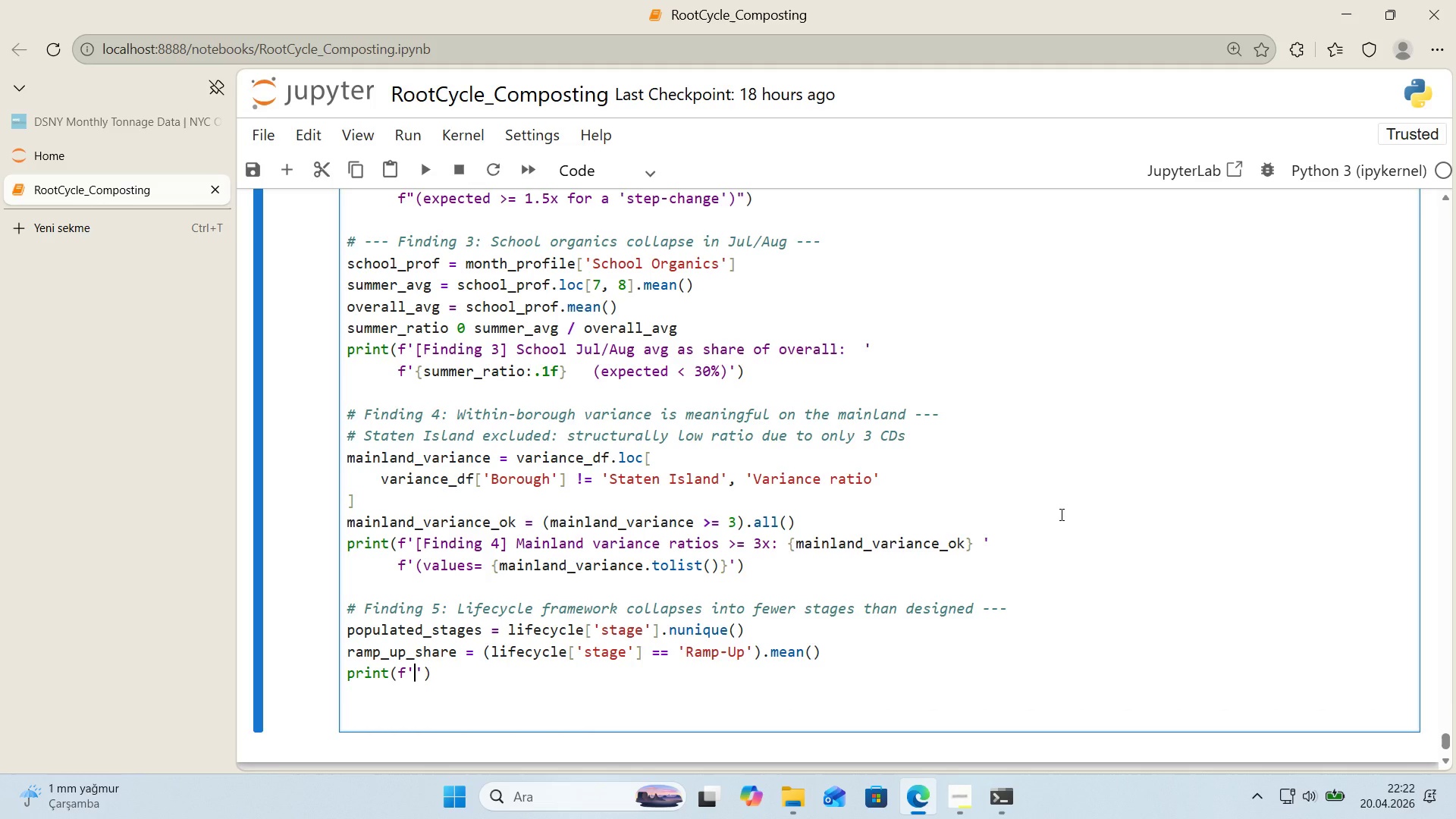 
 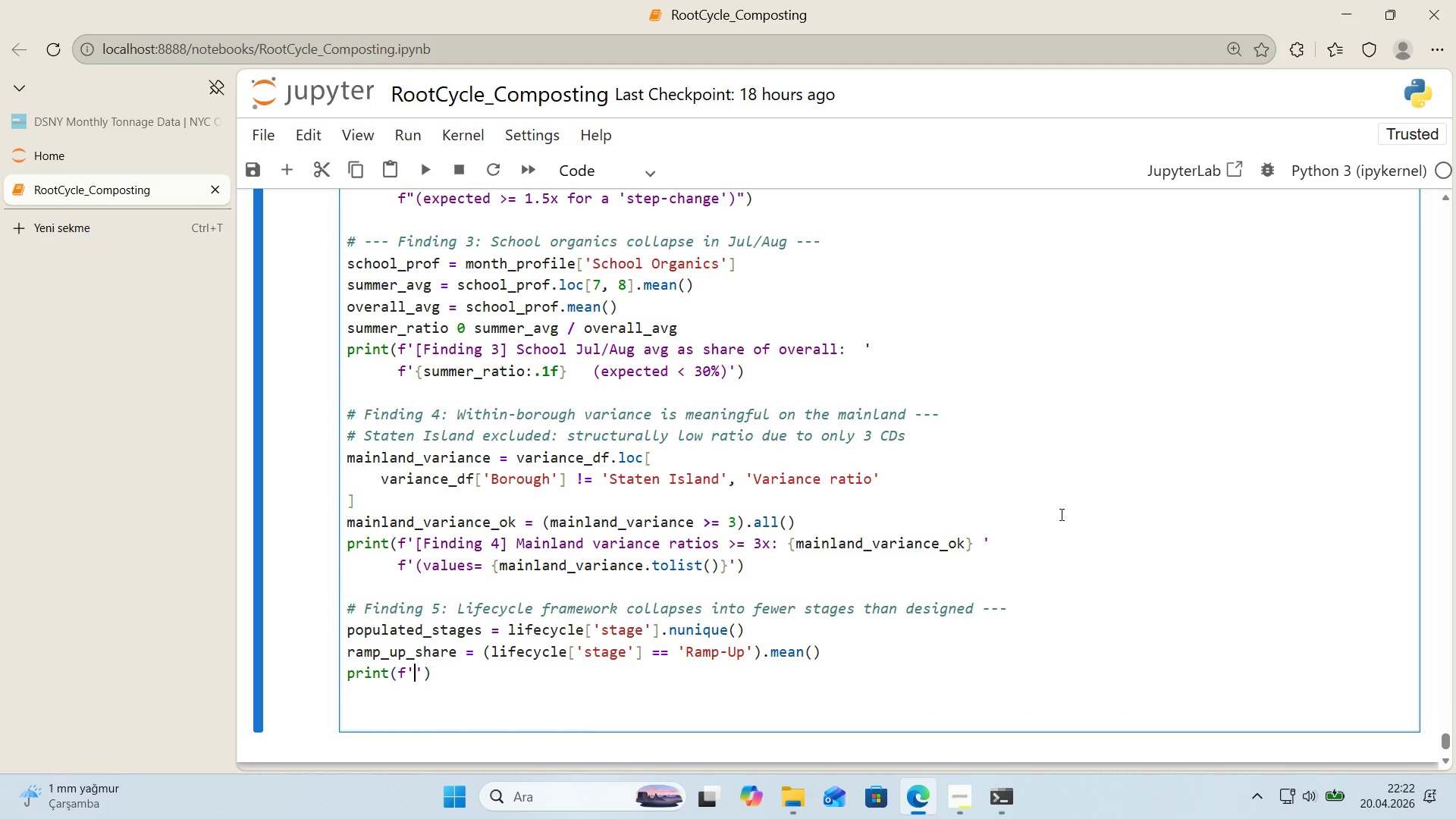 
key(ArrowLeft)
 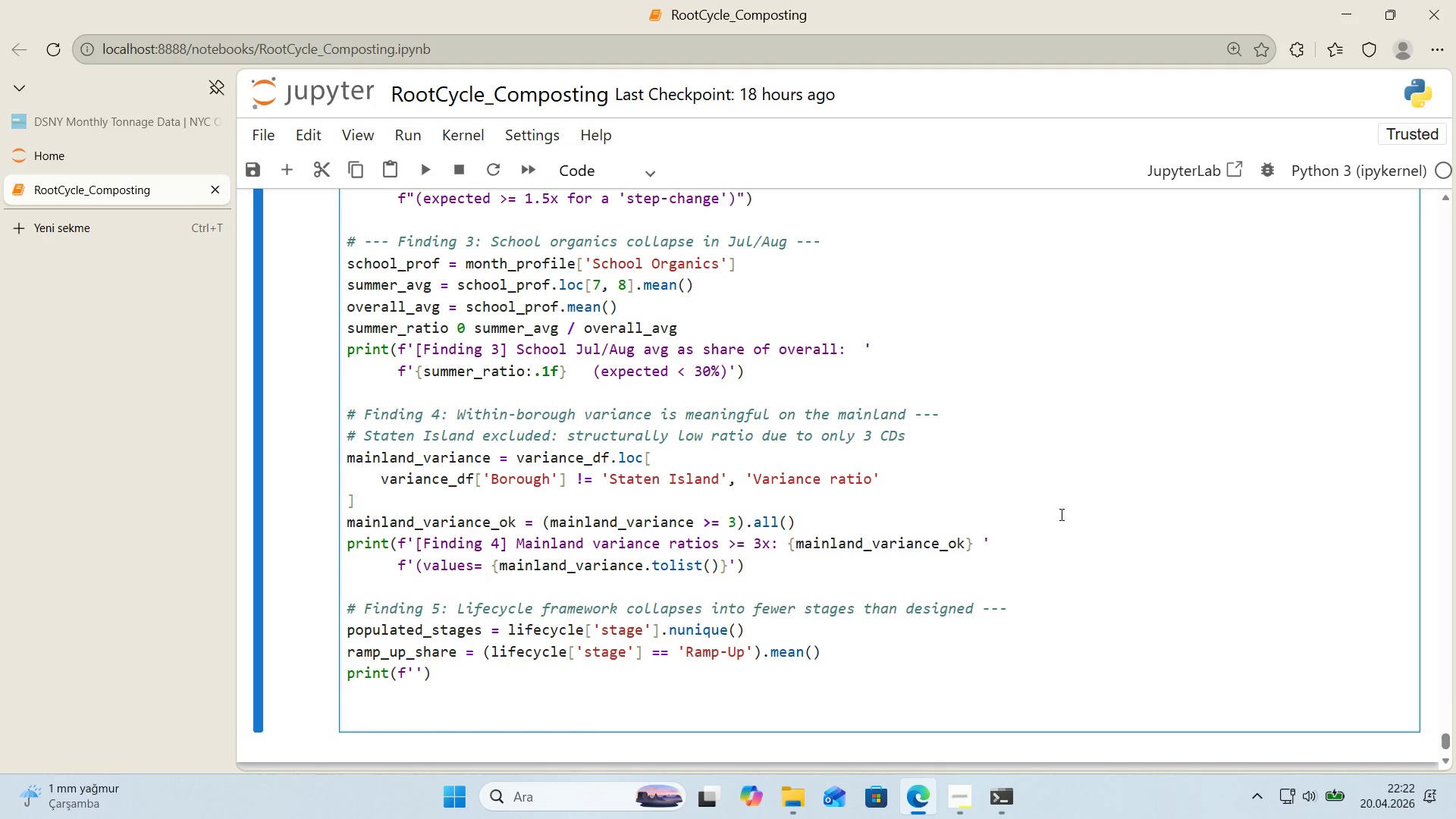 
key(Alt+Control+8)
 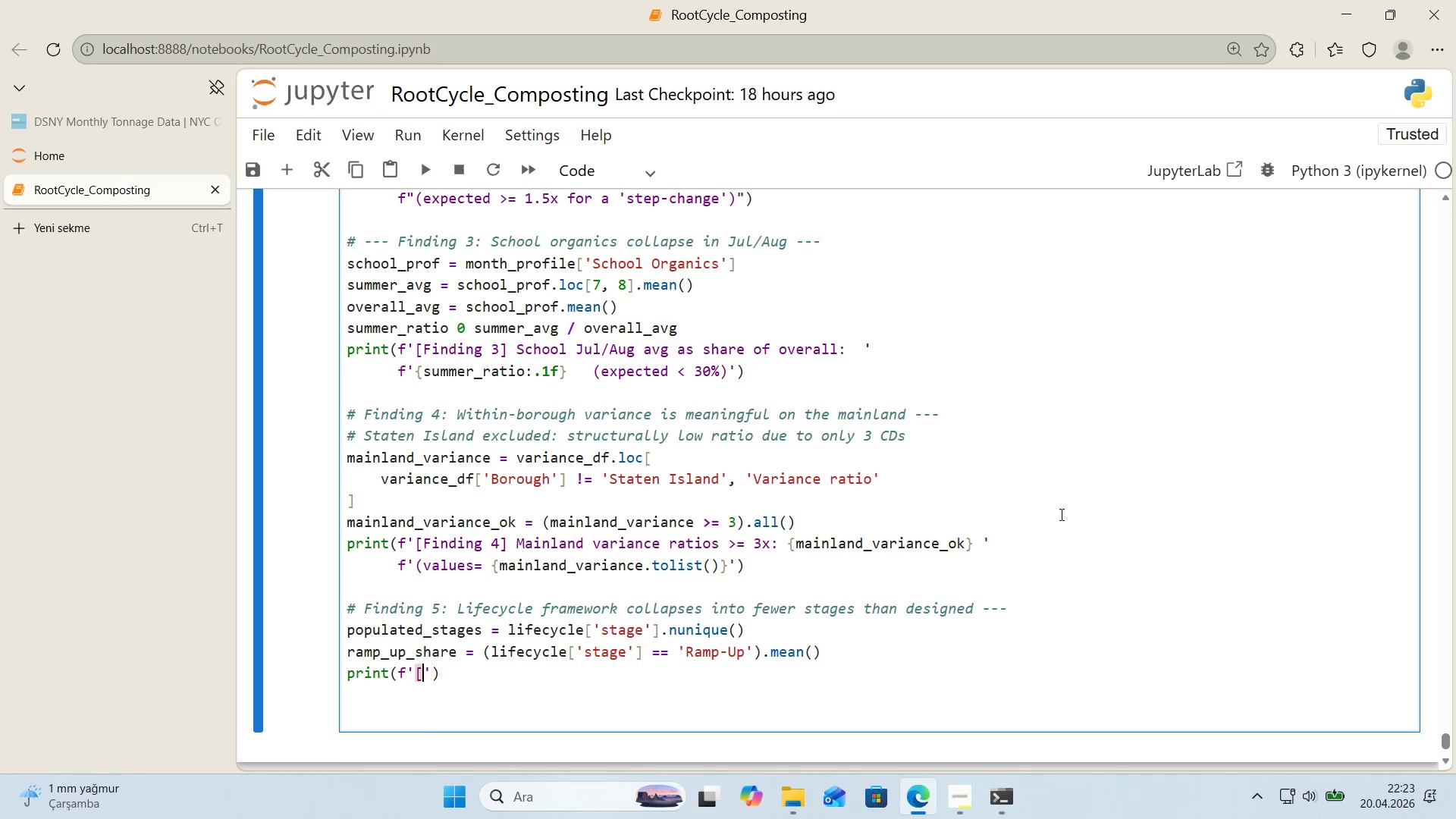 
key(Alt+Control+9)
 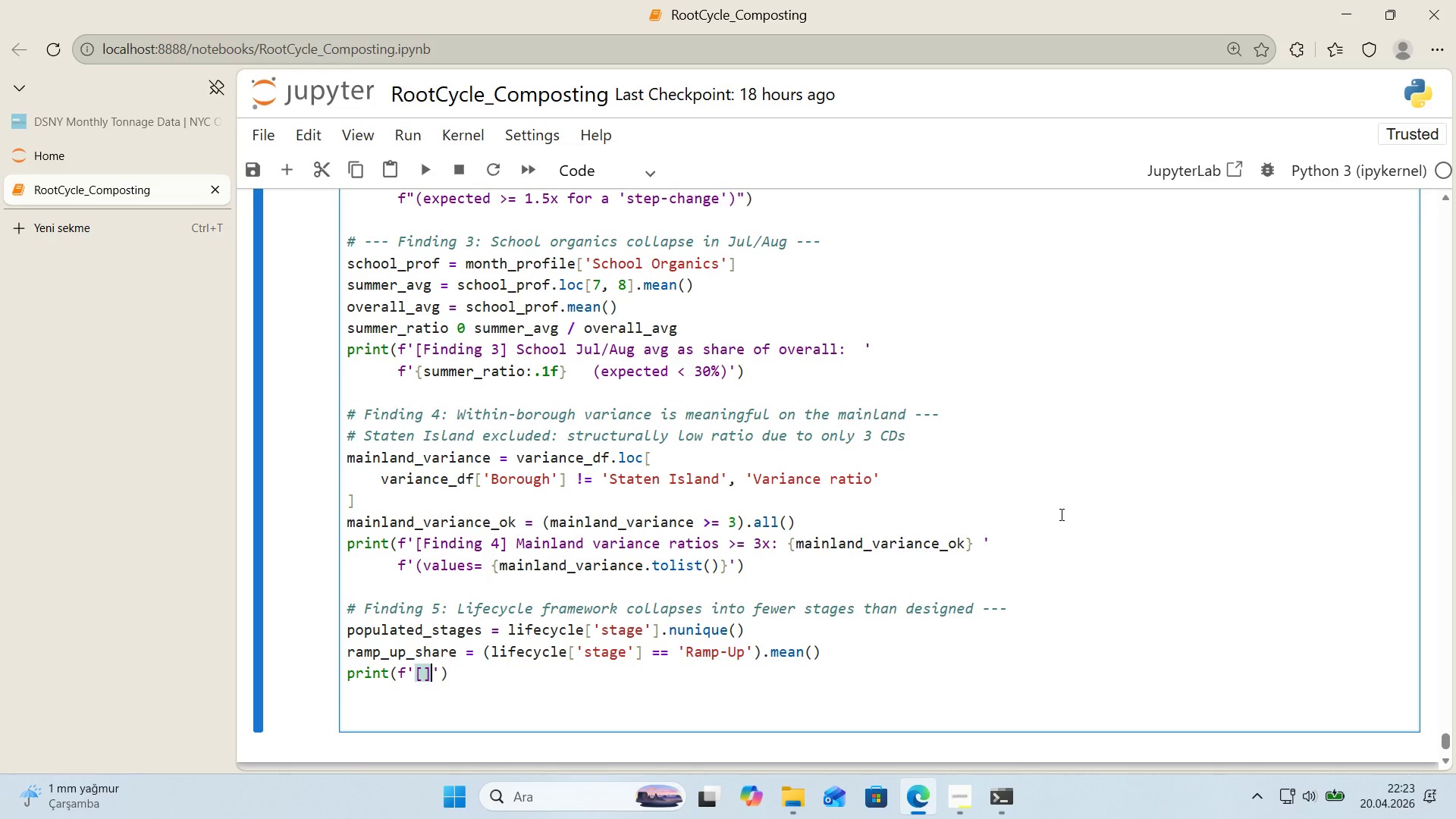 
key(ArrowLeft)
 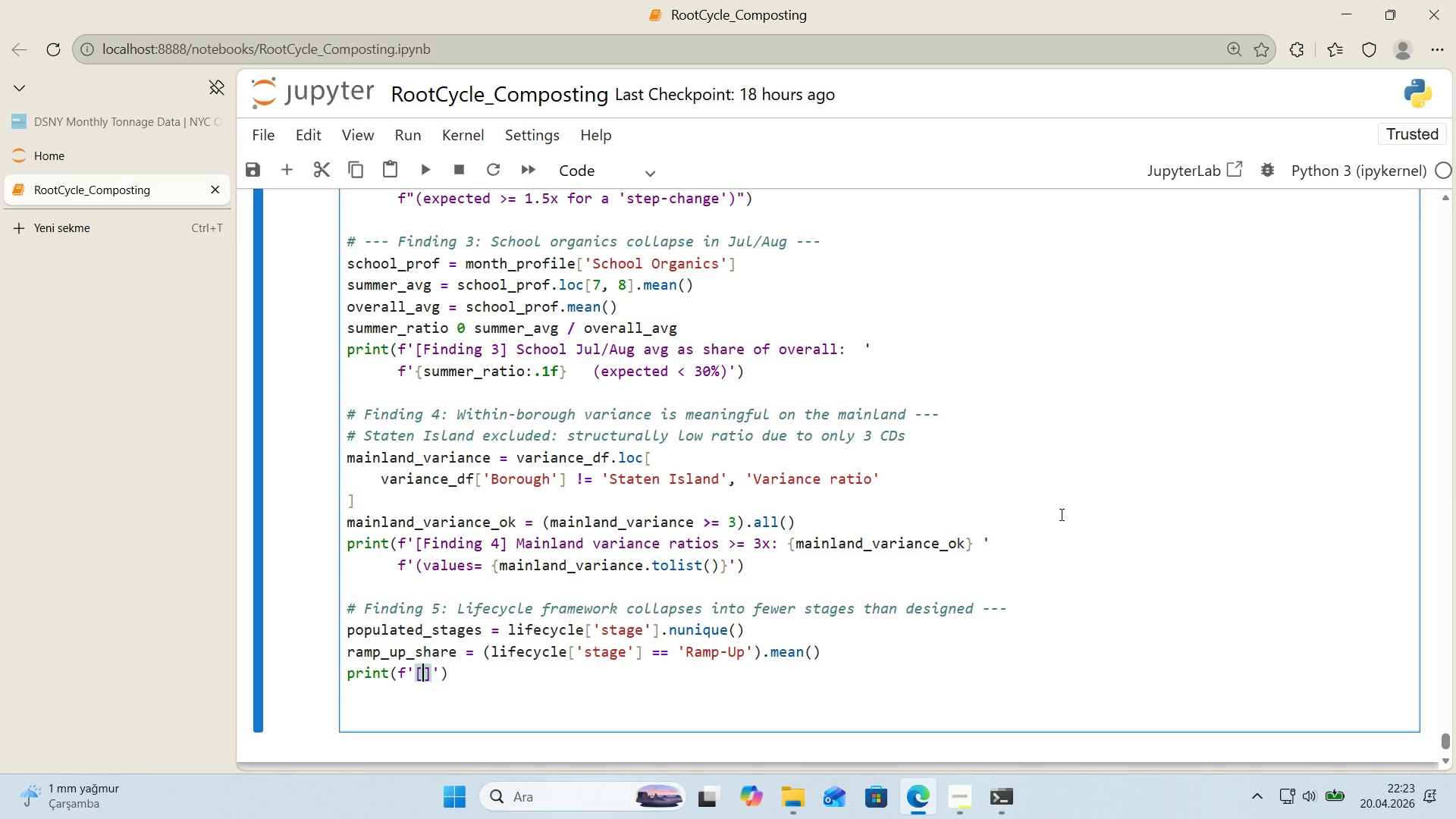 
type(F'nd'ng 5)
 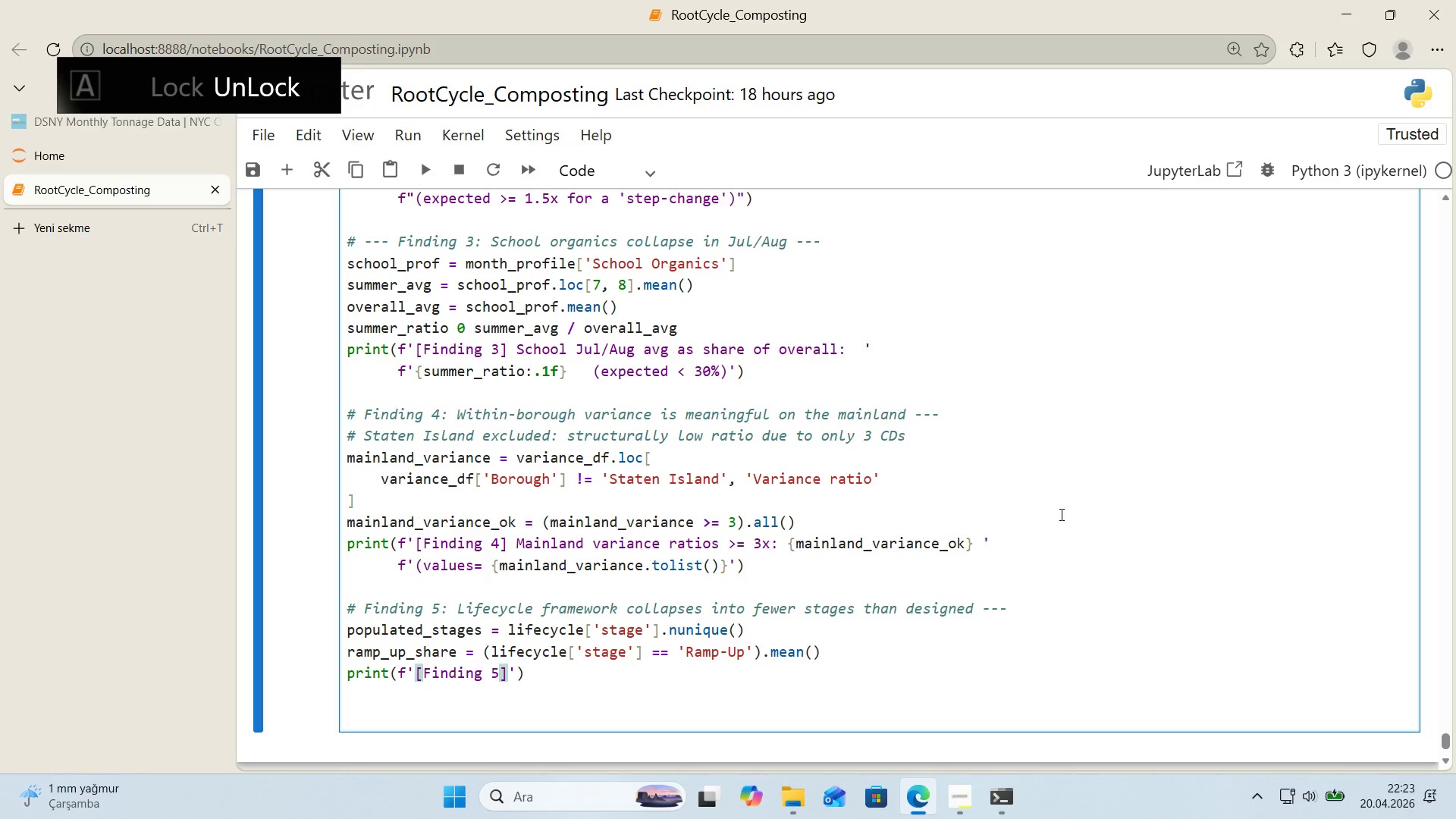 
key(ArrowRight)
 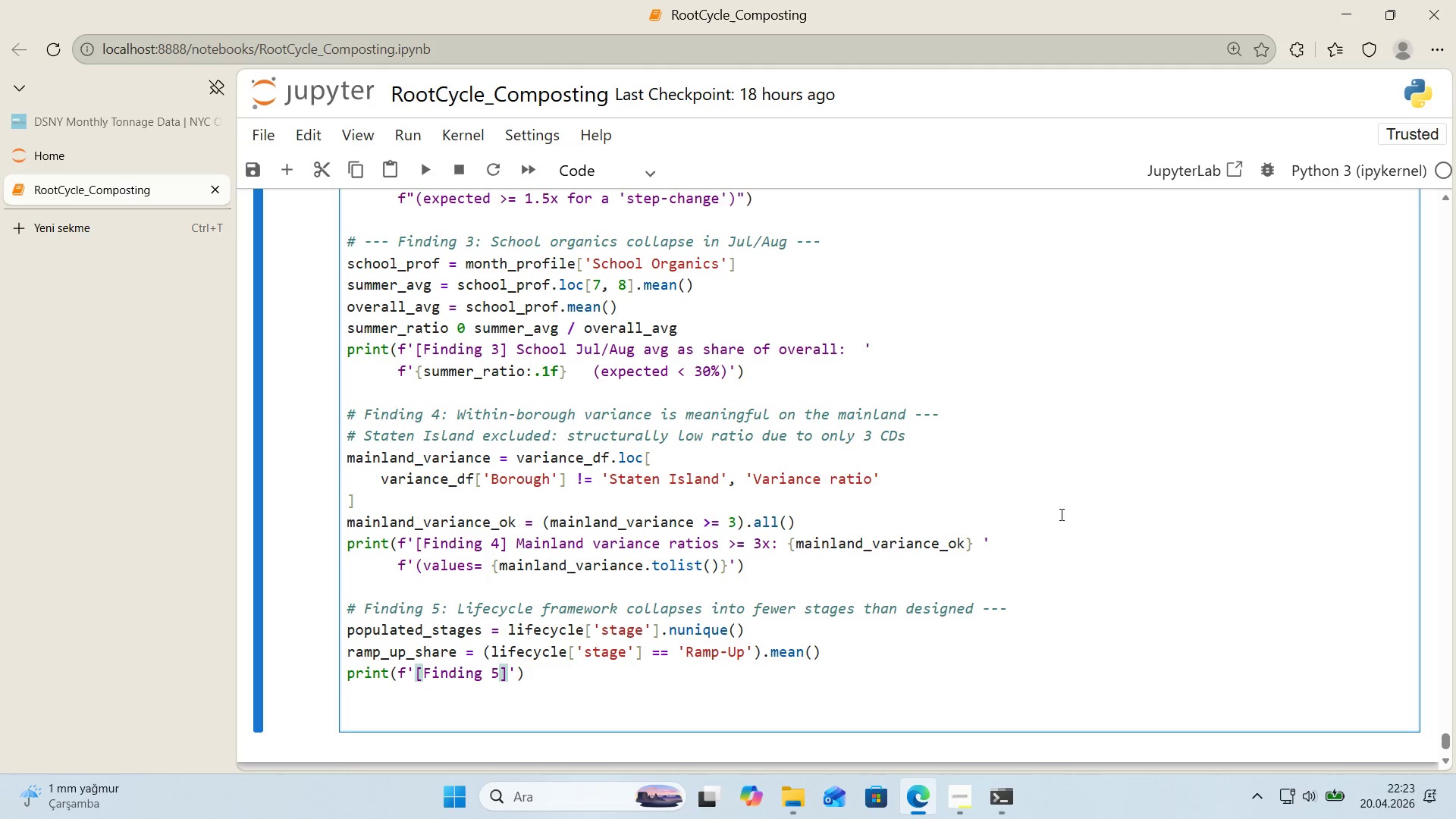 
type( D'st'nct l'fecycle stages populated>)
 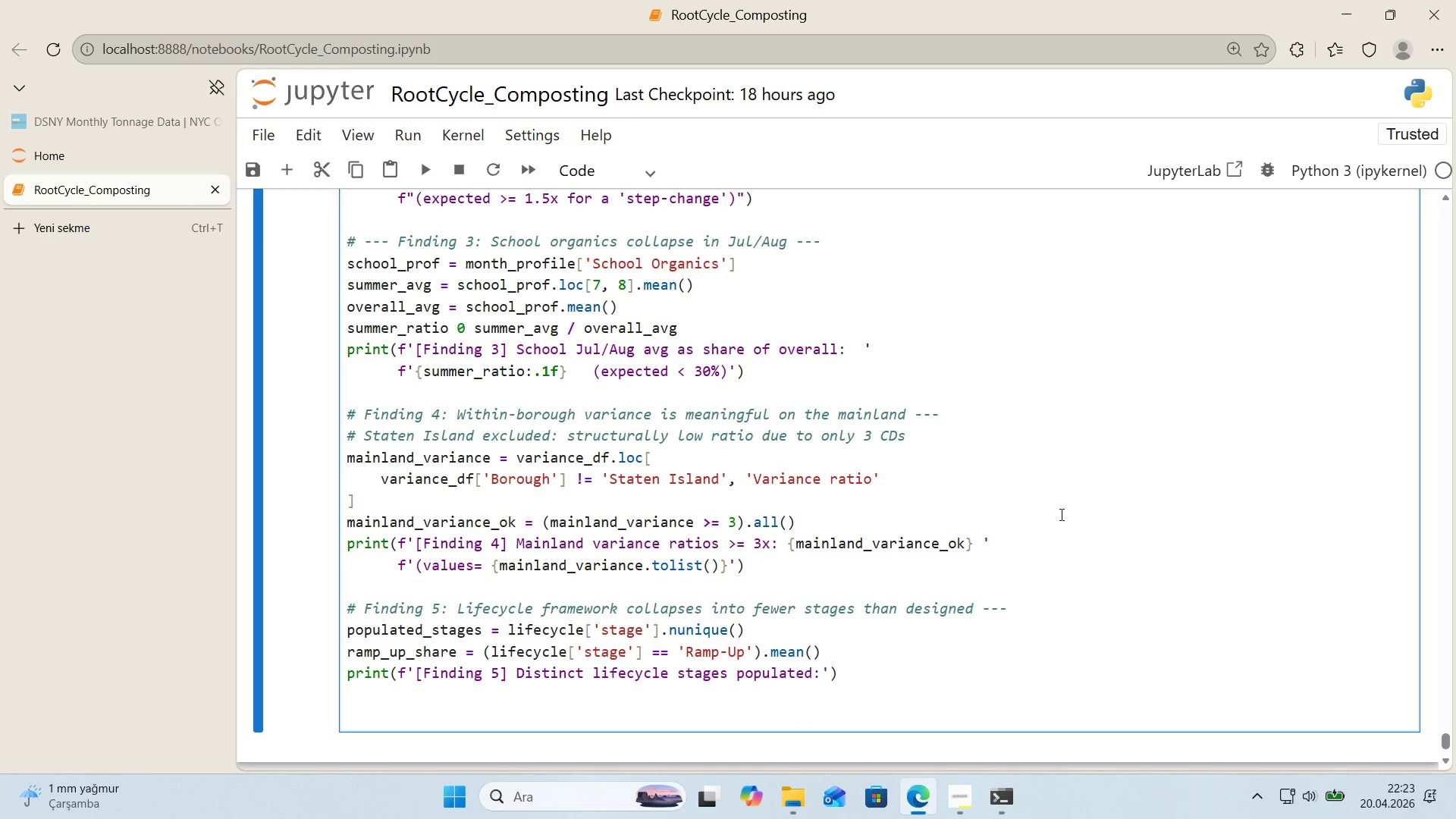 
key(ArrowRight)
 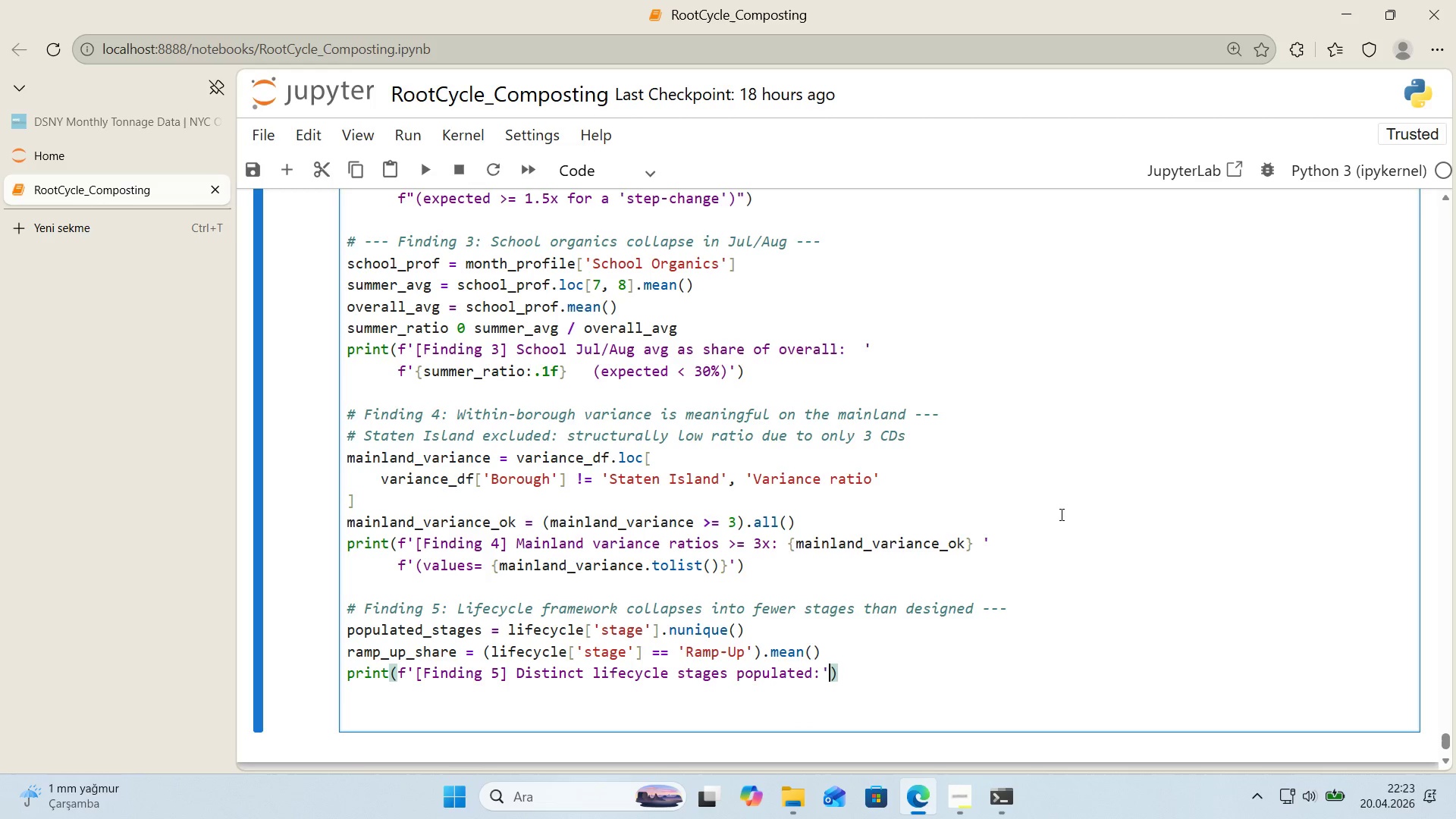 
key(Control+ControlRight)
 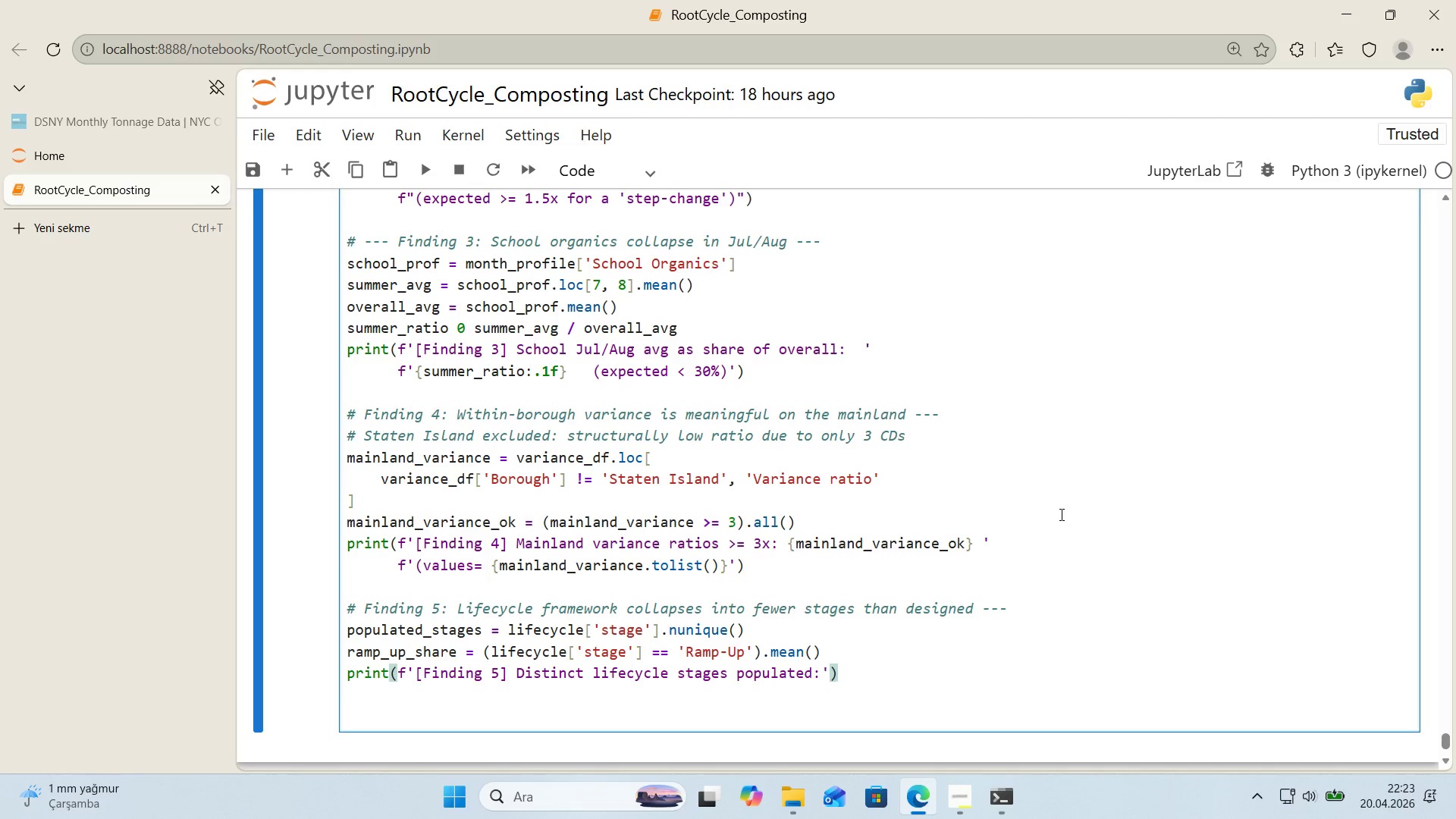 
key(ArrowLeft)
 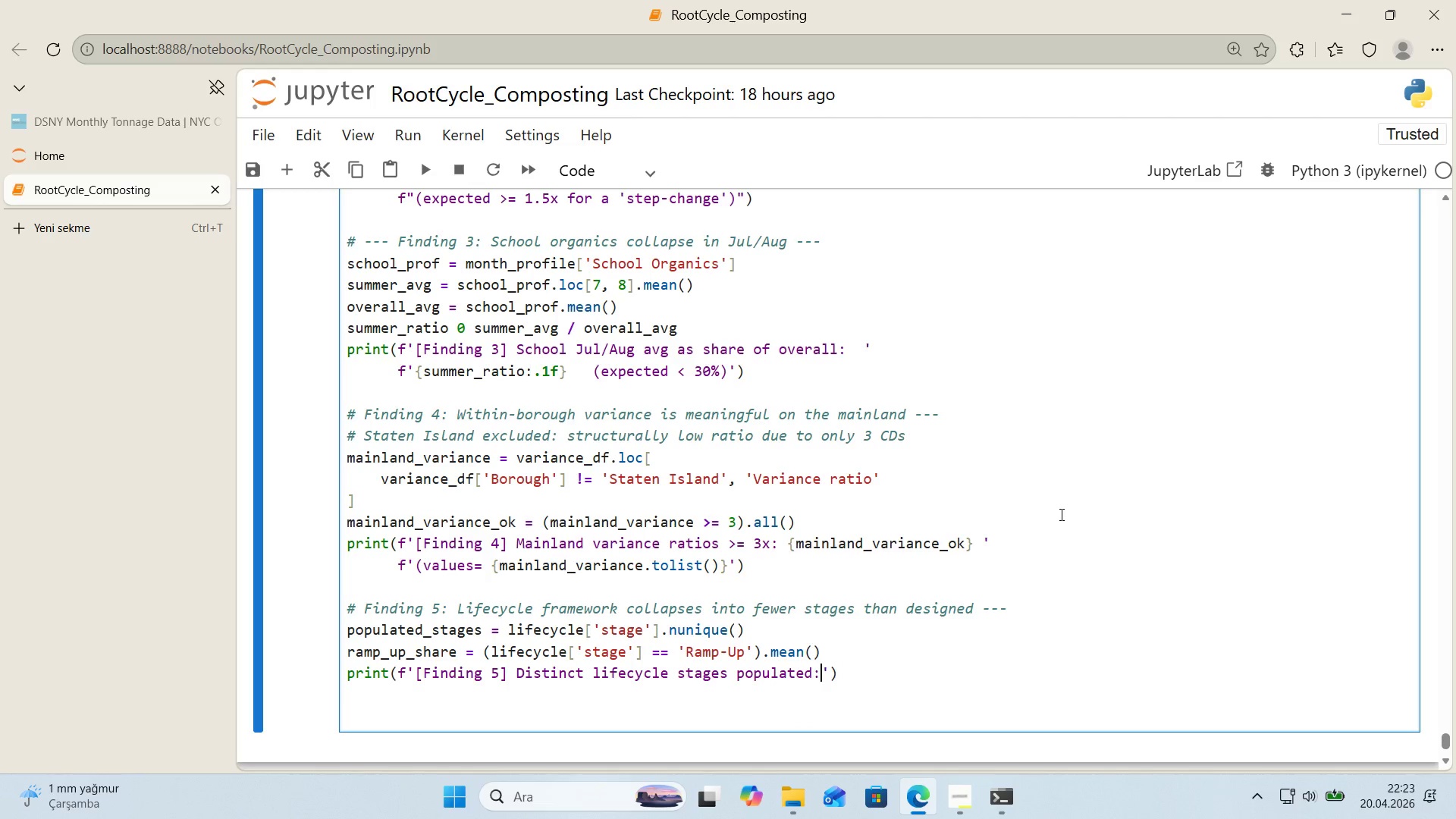 
key(Space)
 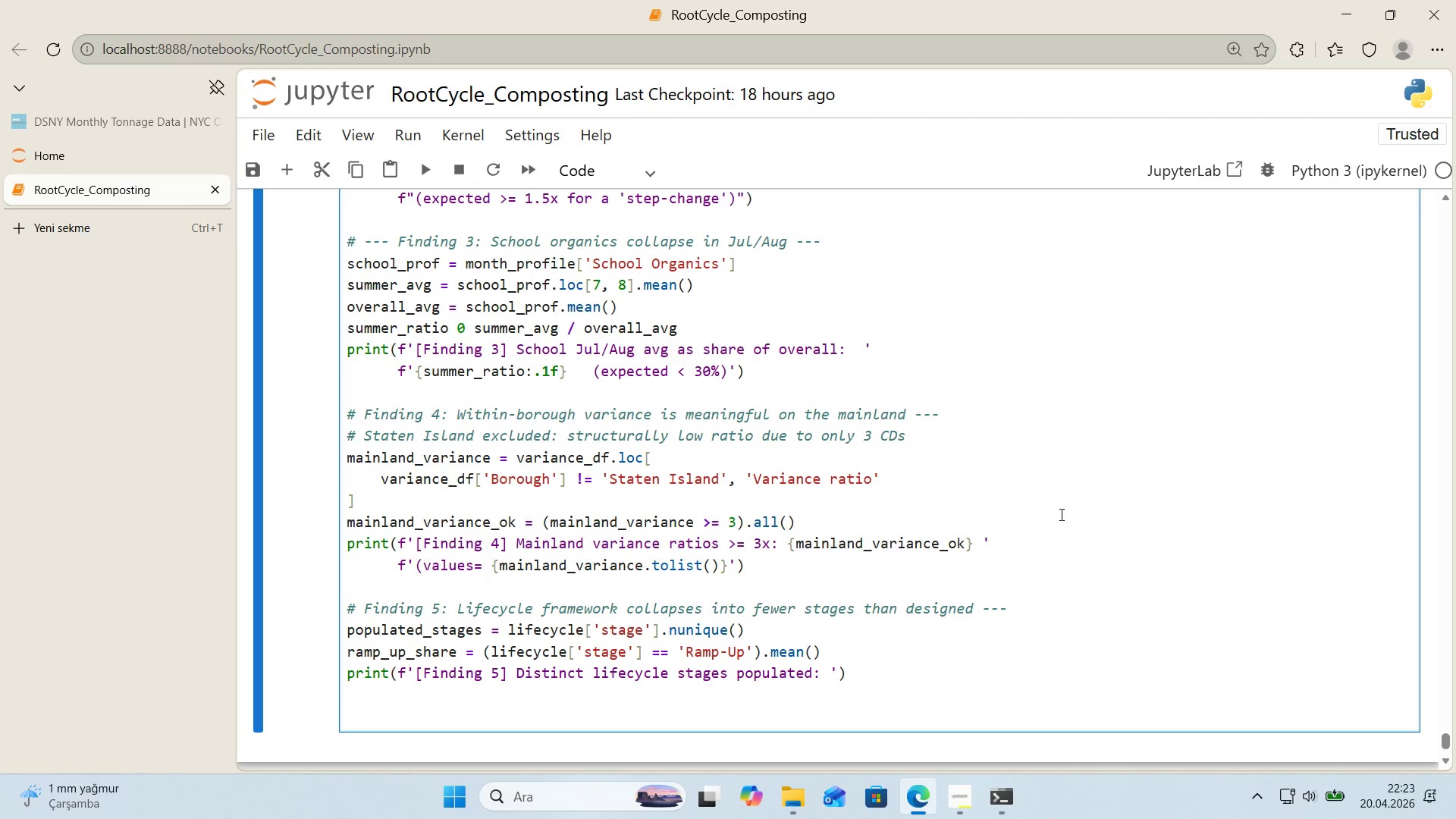 
key(ArrowRight)
 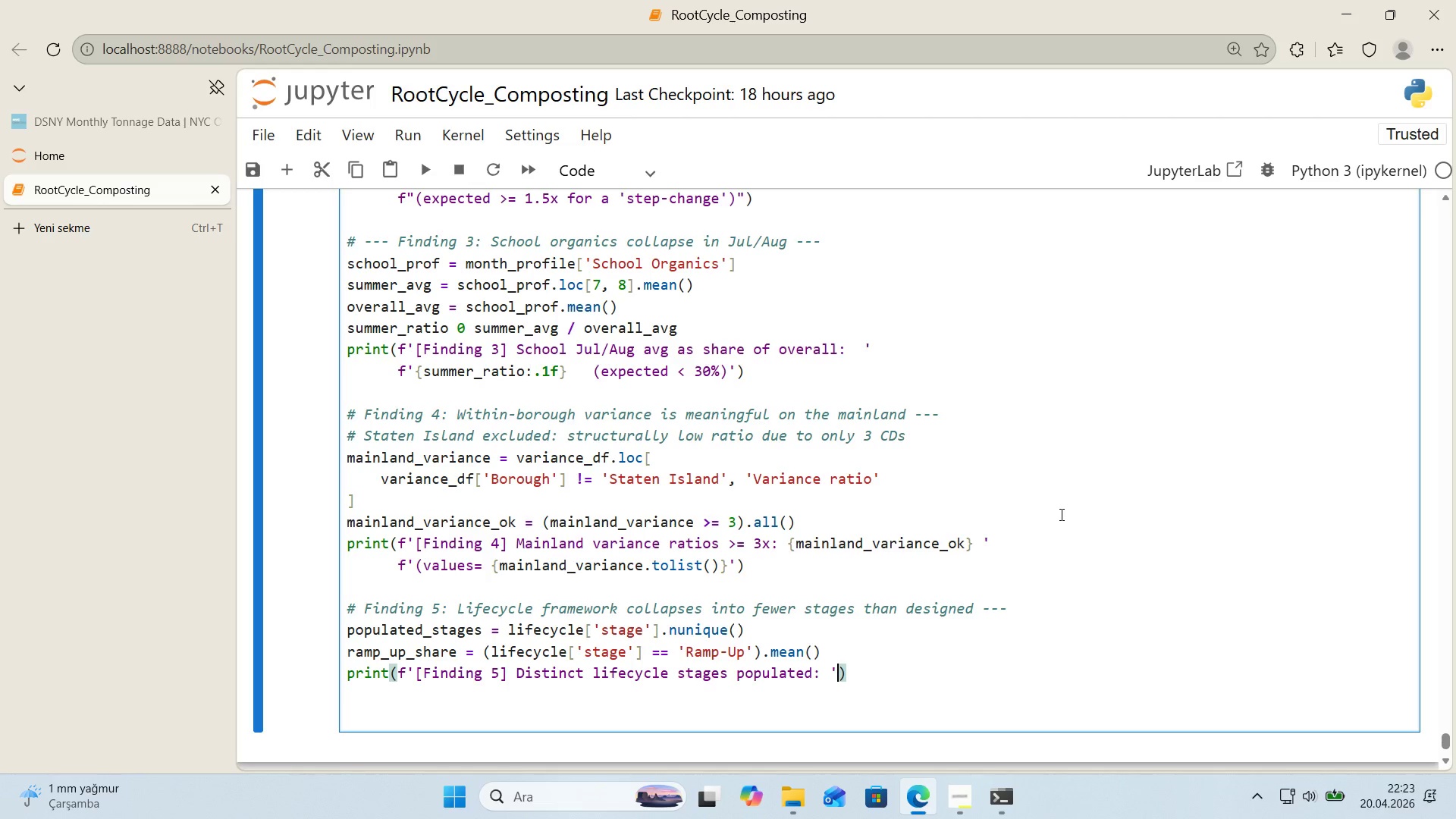 
wait(5.25)
 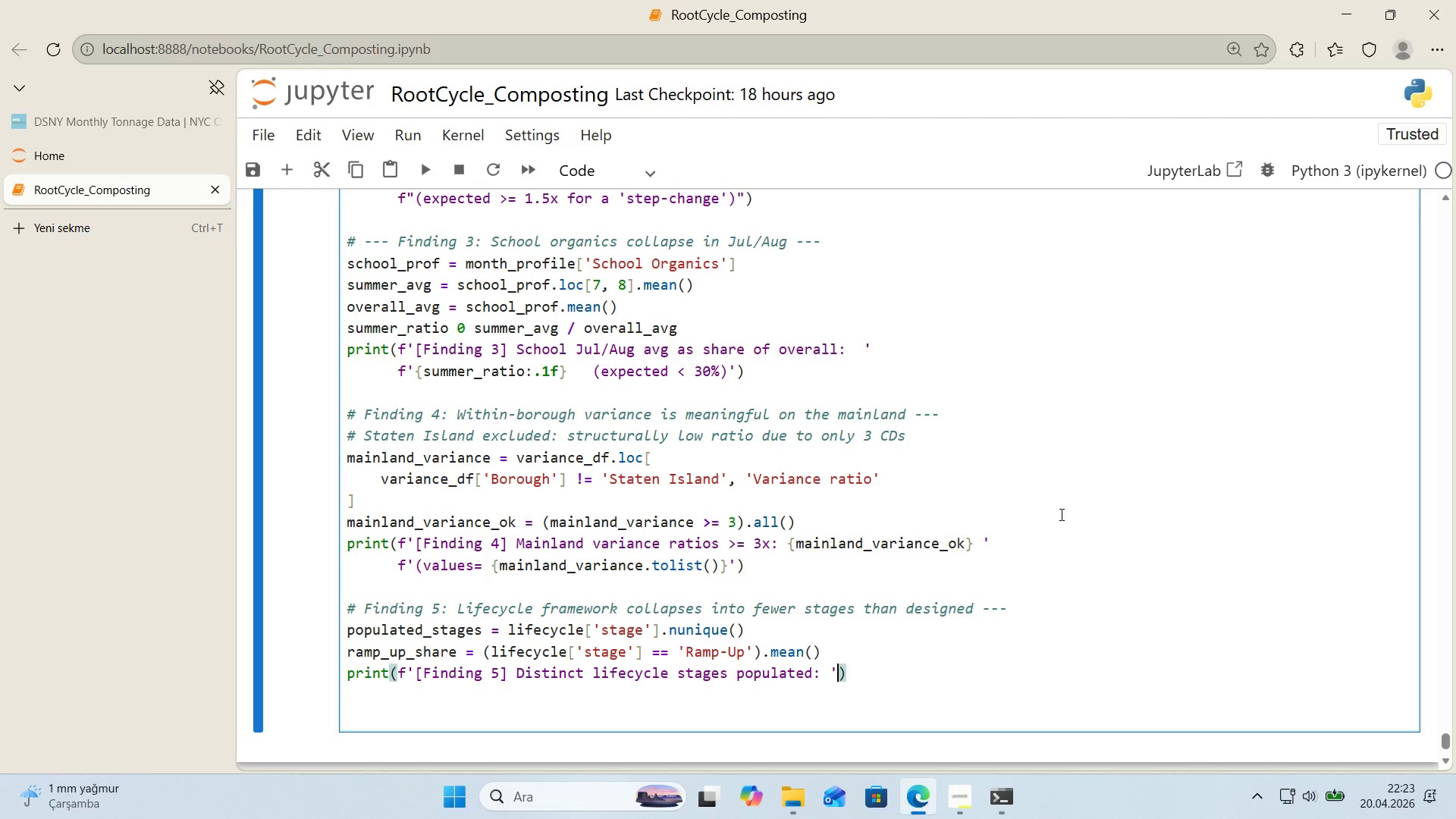 
key(ArrowRight)
 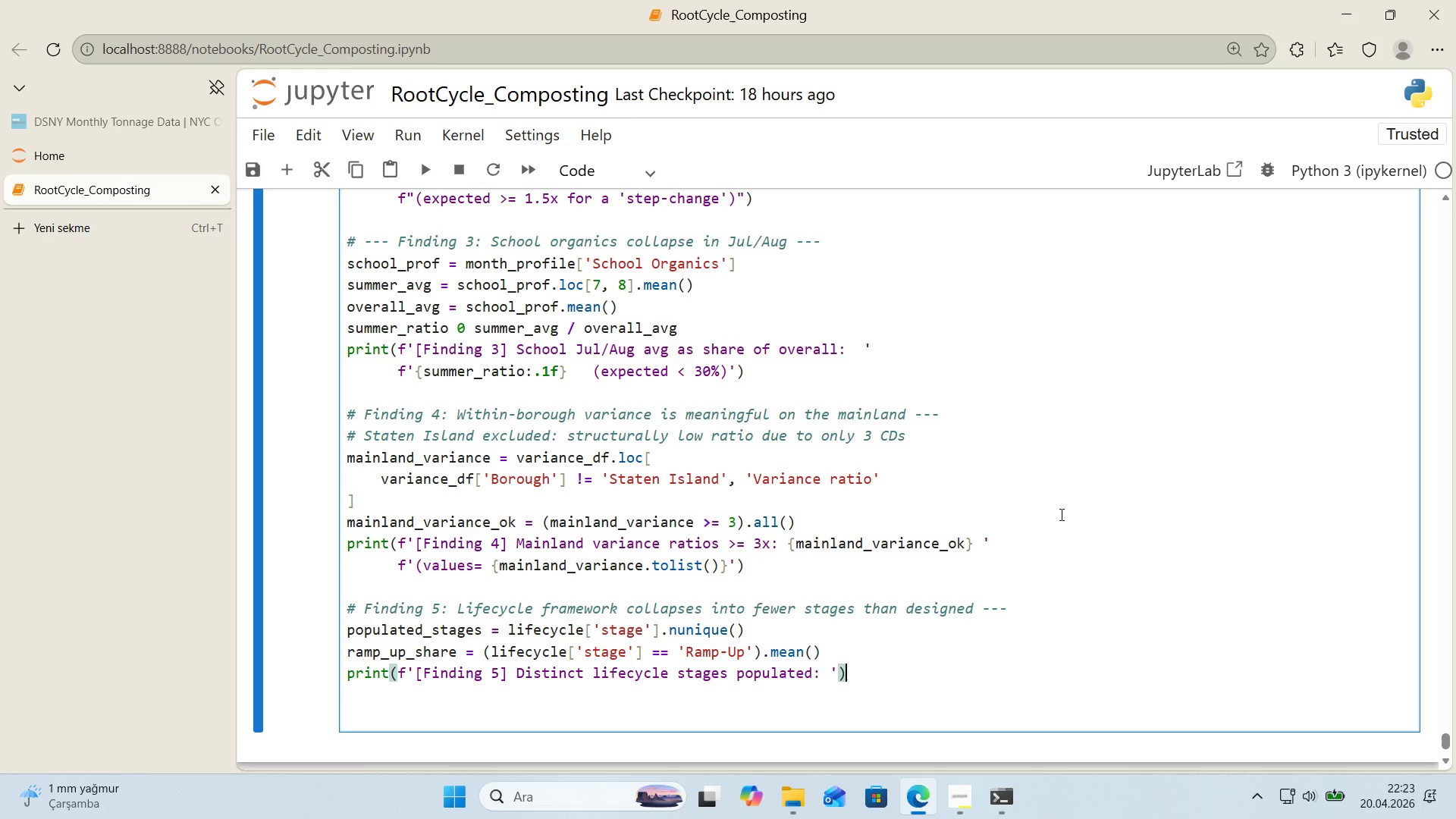 
key(Backspace)
 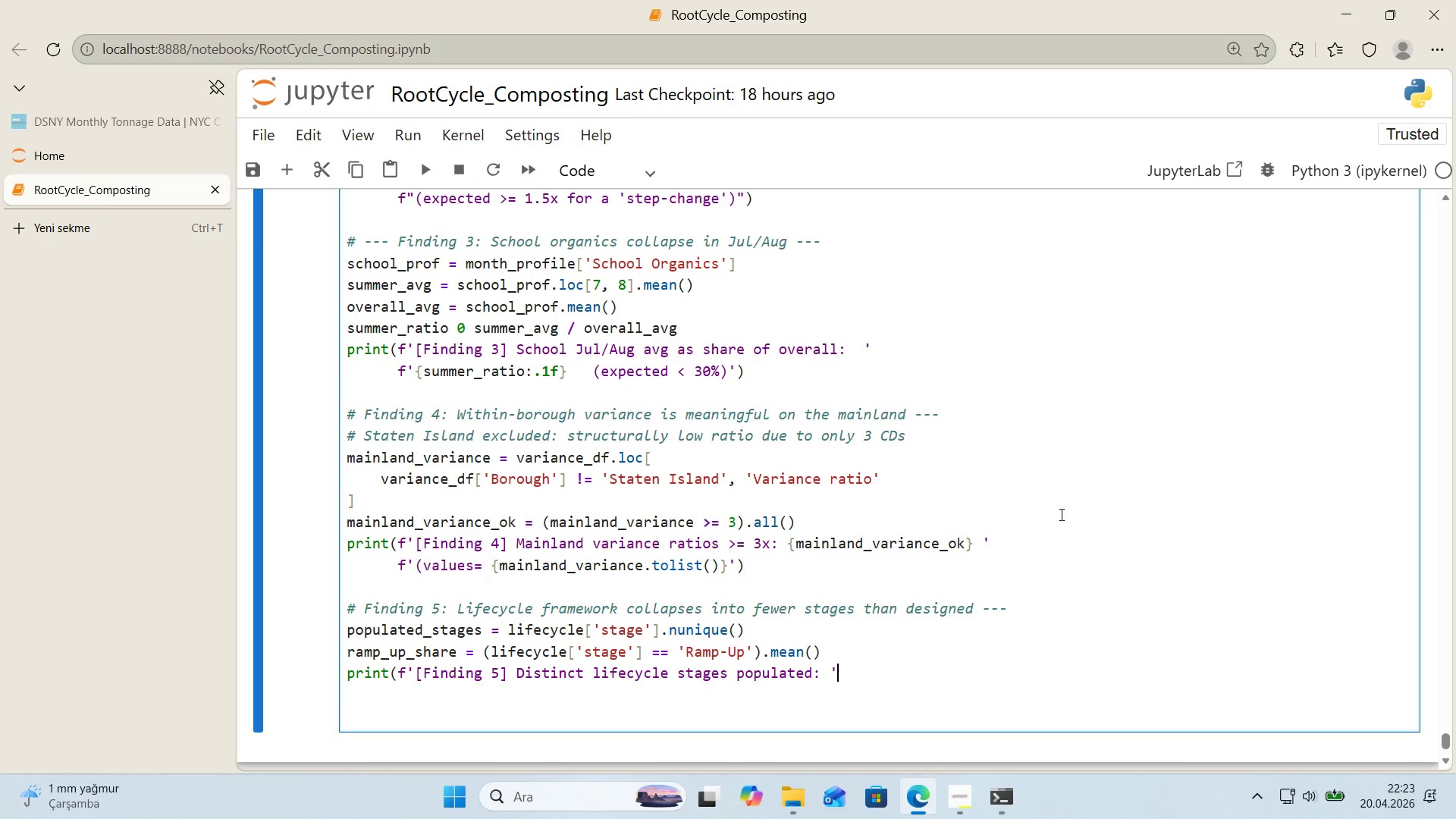 
key(Enter)
 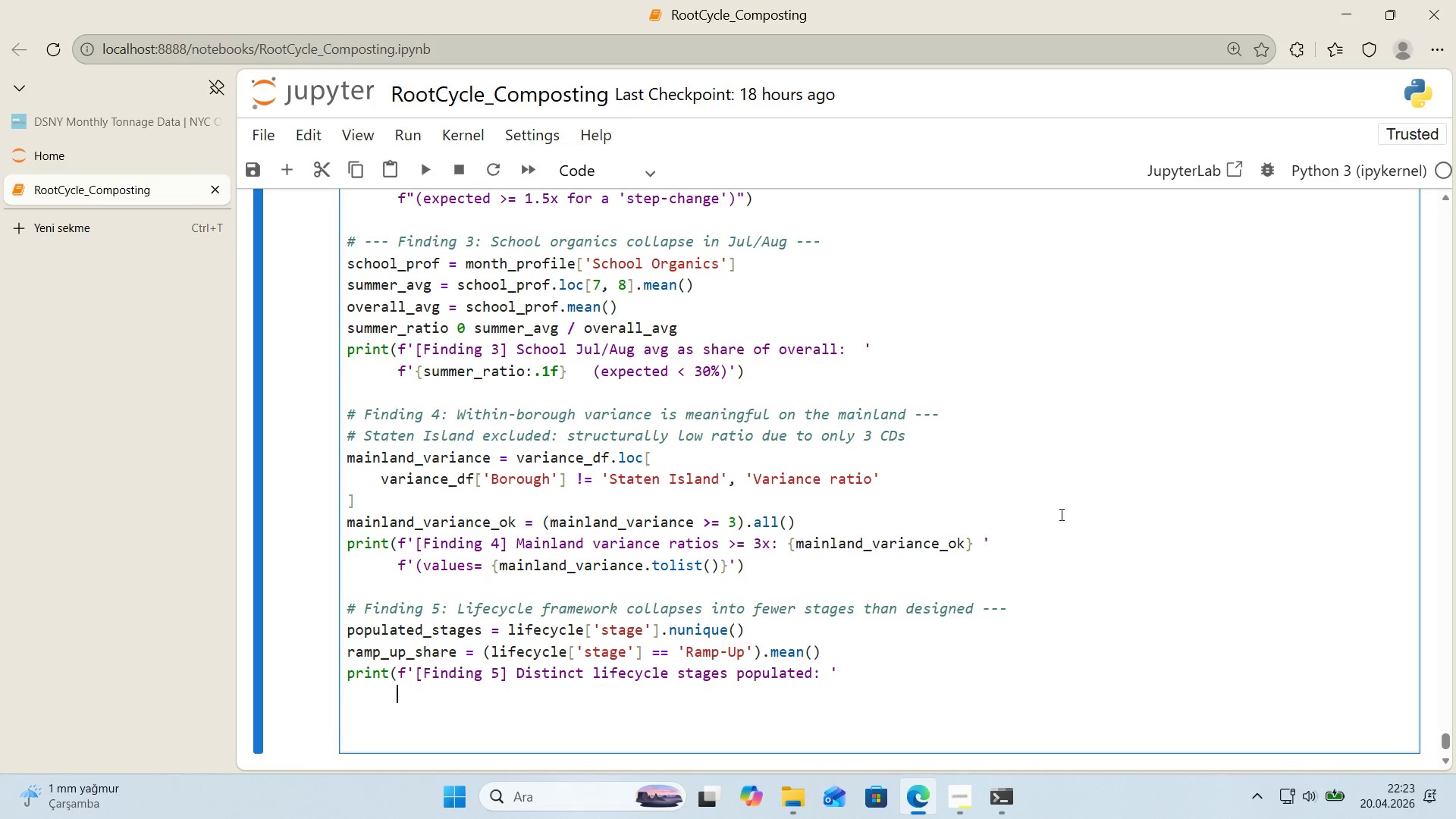 
type(f@@)
 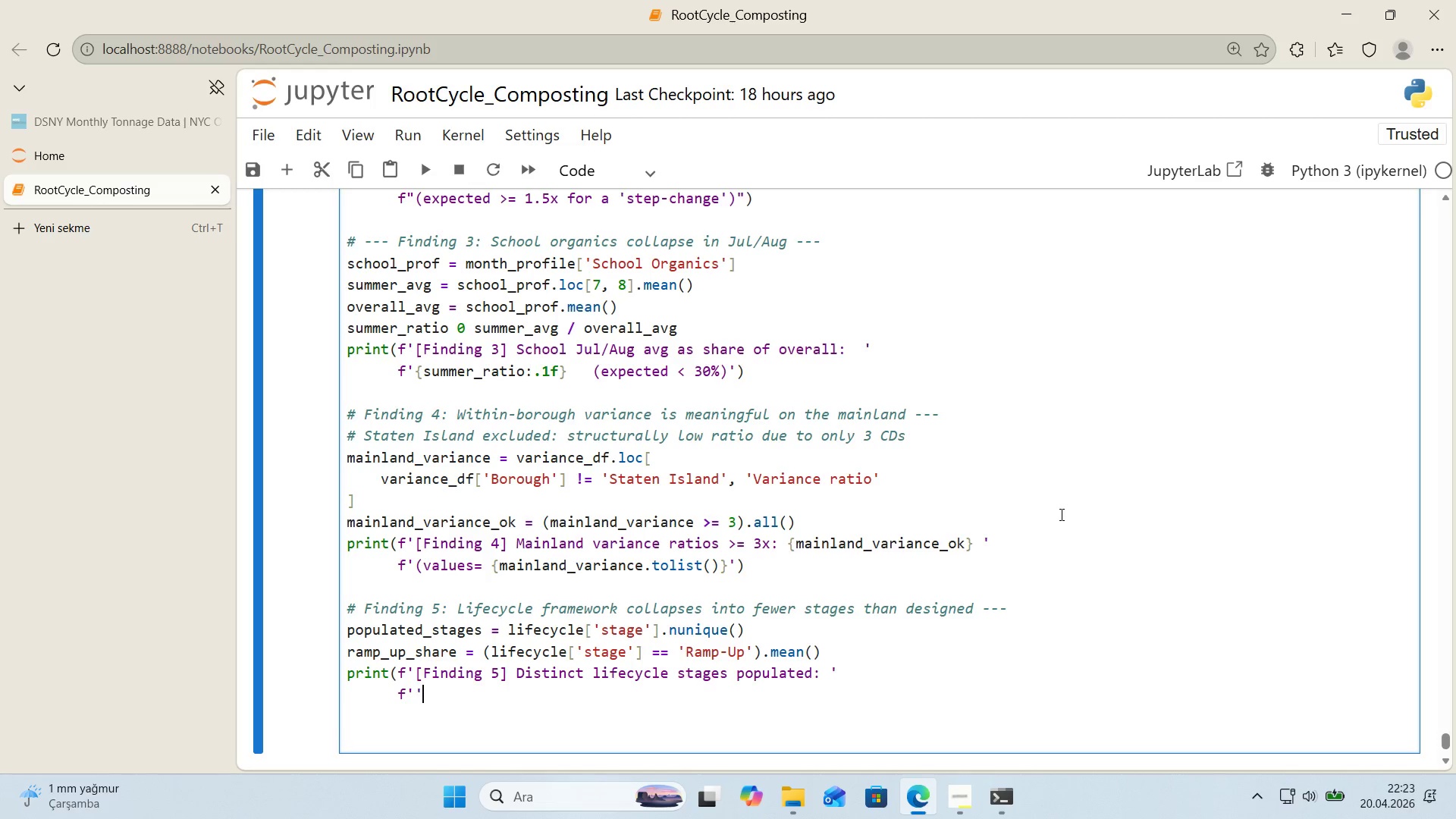 
key(ArrowLeft)
 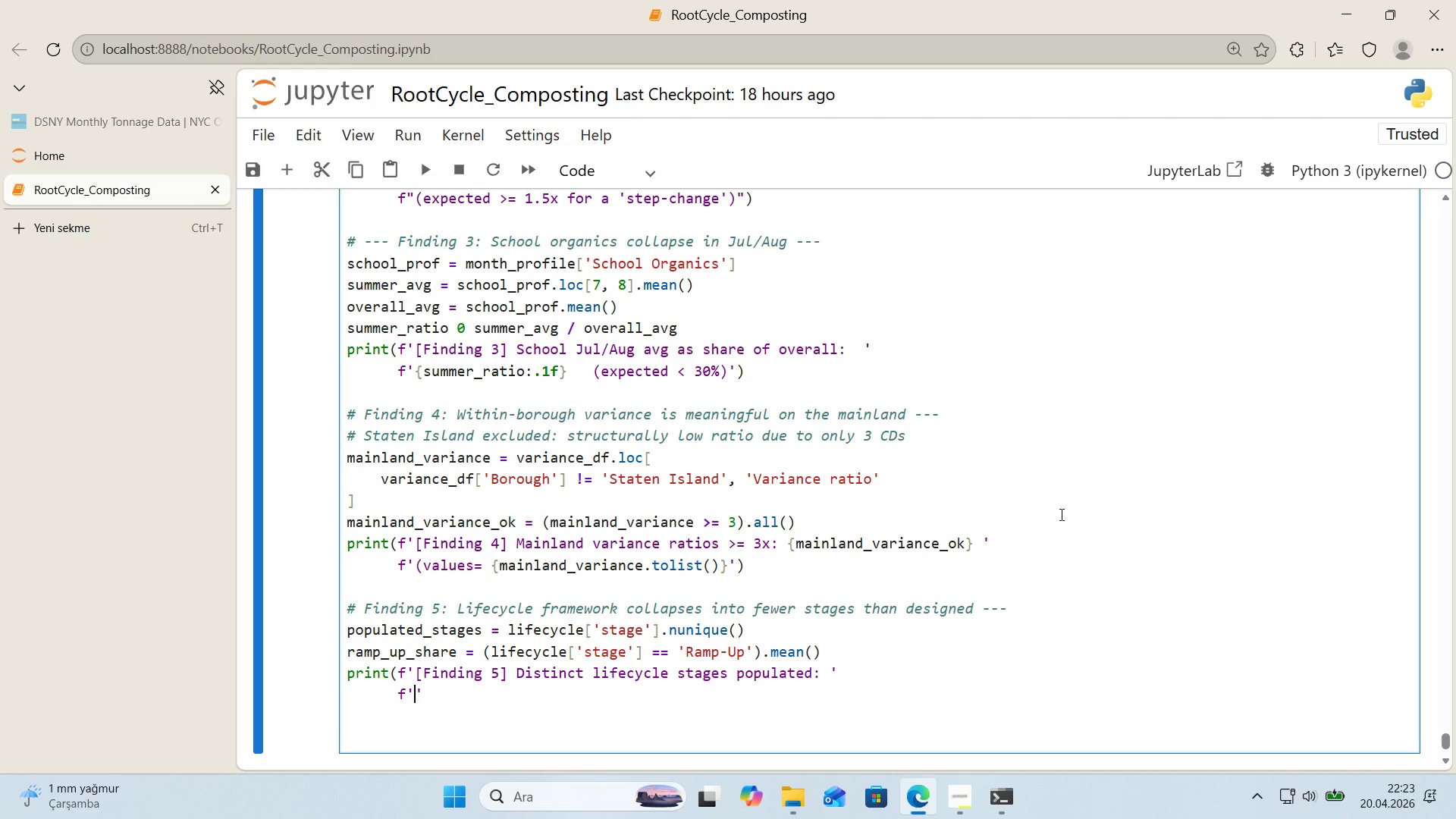 
key(Alt+Control+7)
 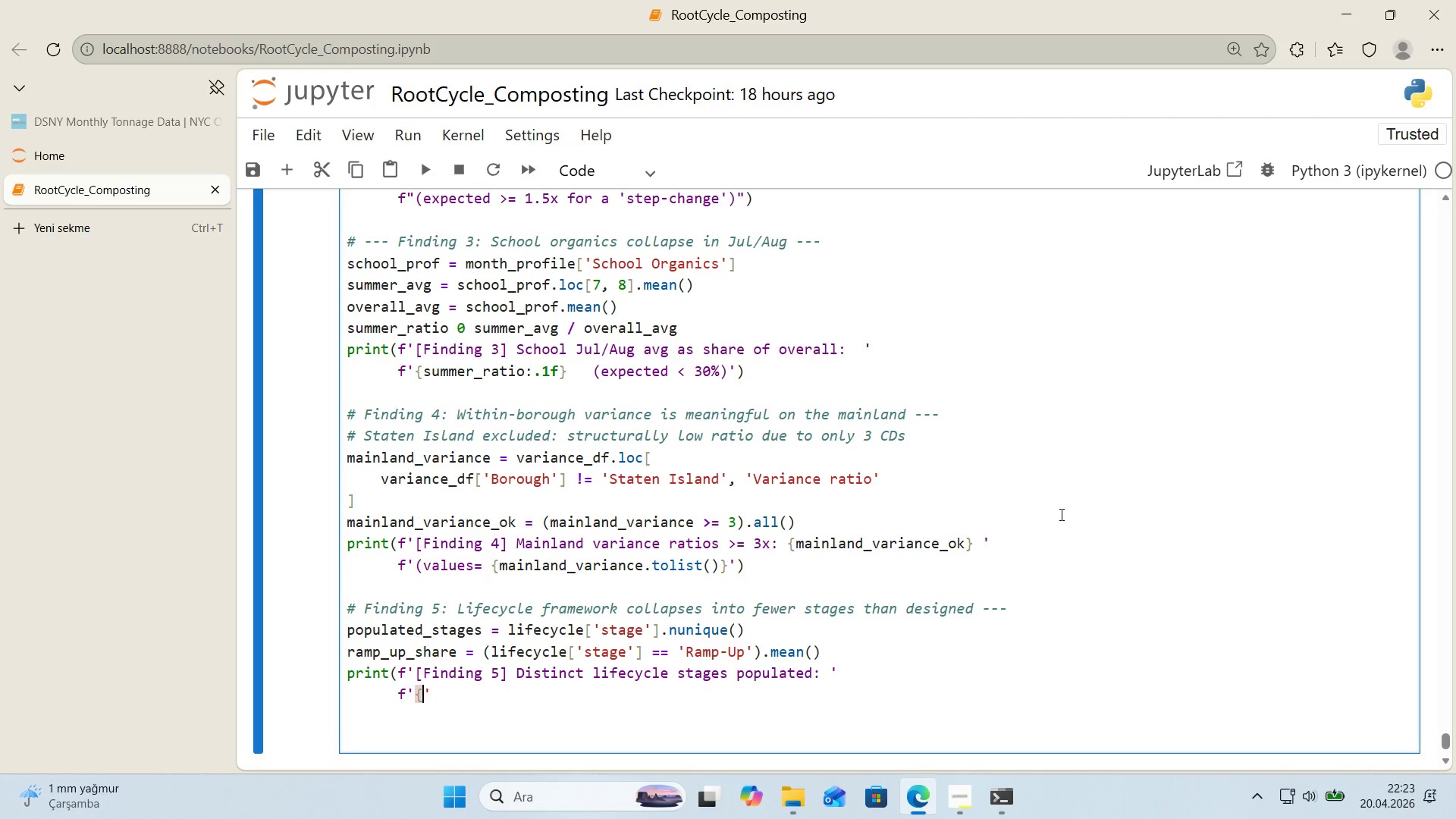 
key(Alt+Control+0)
 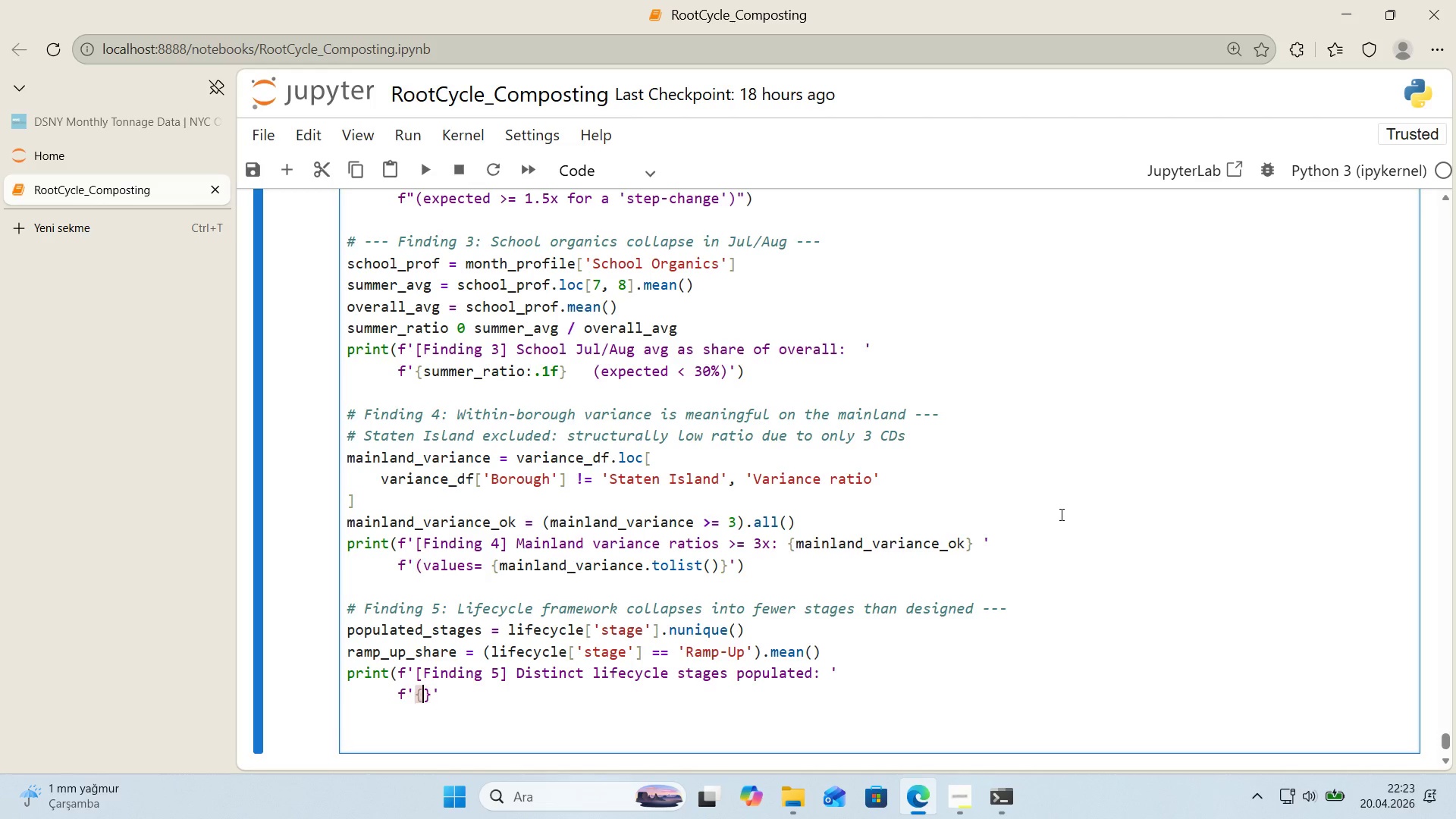 
key(ArrowLeft)
 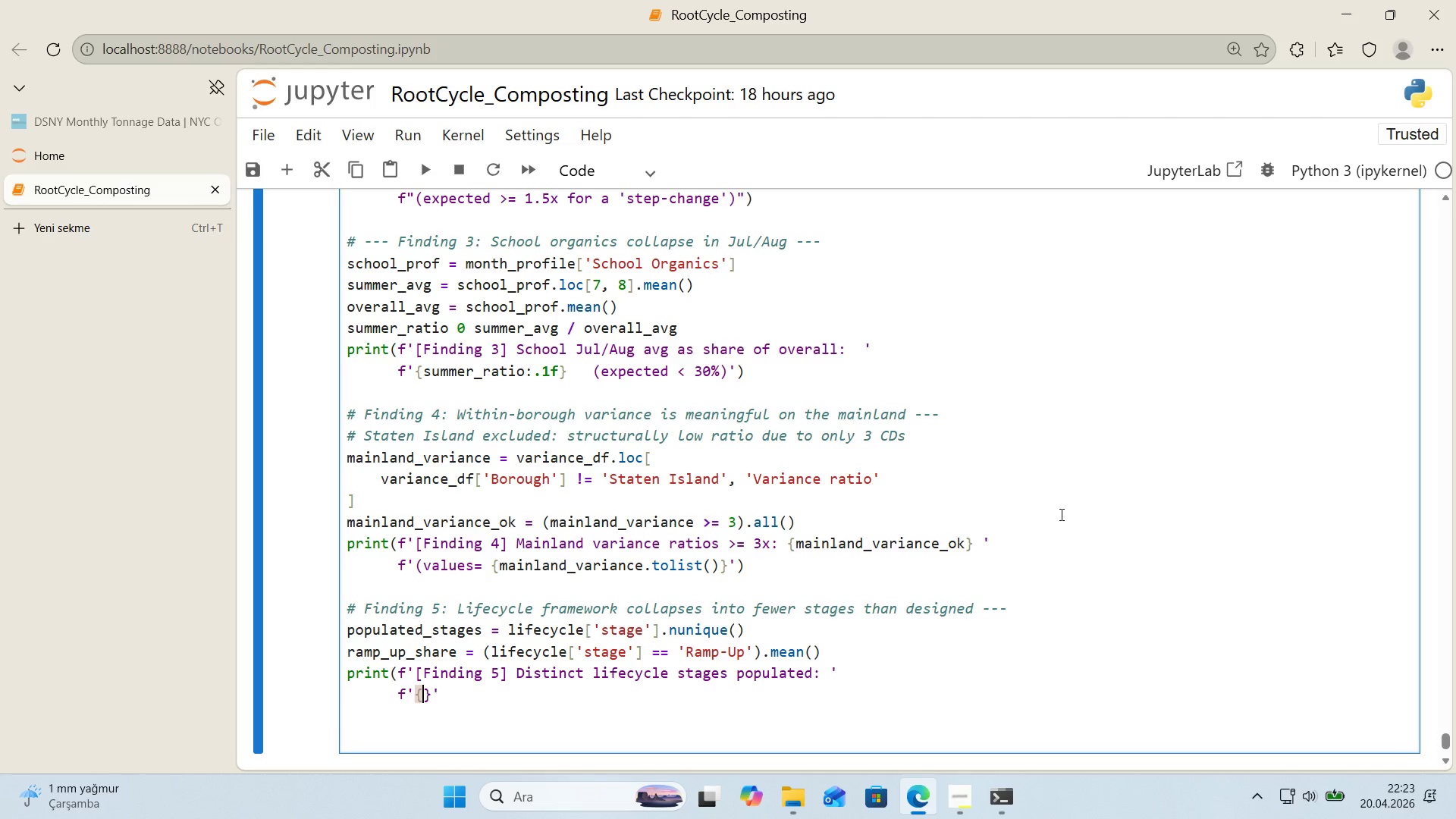 
type(pi)
key(Backspace)
type(opulated_stages)
 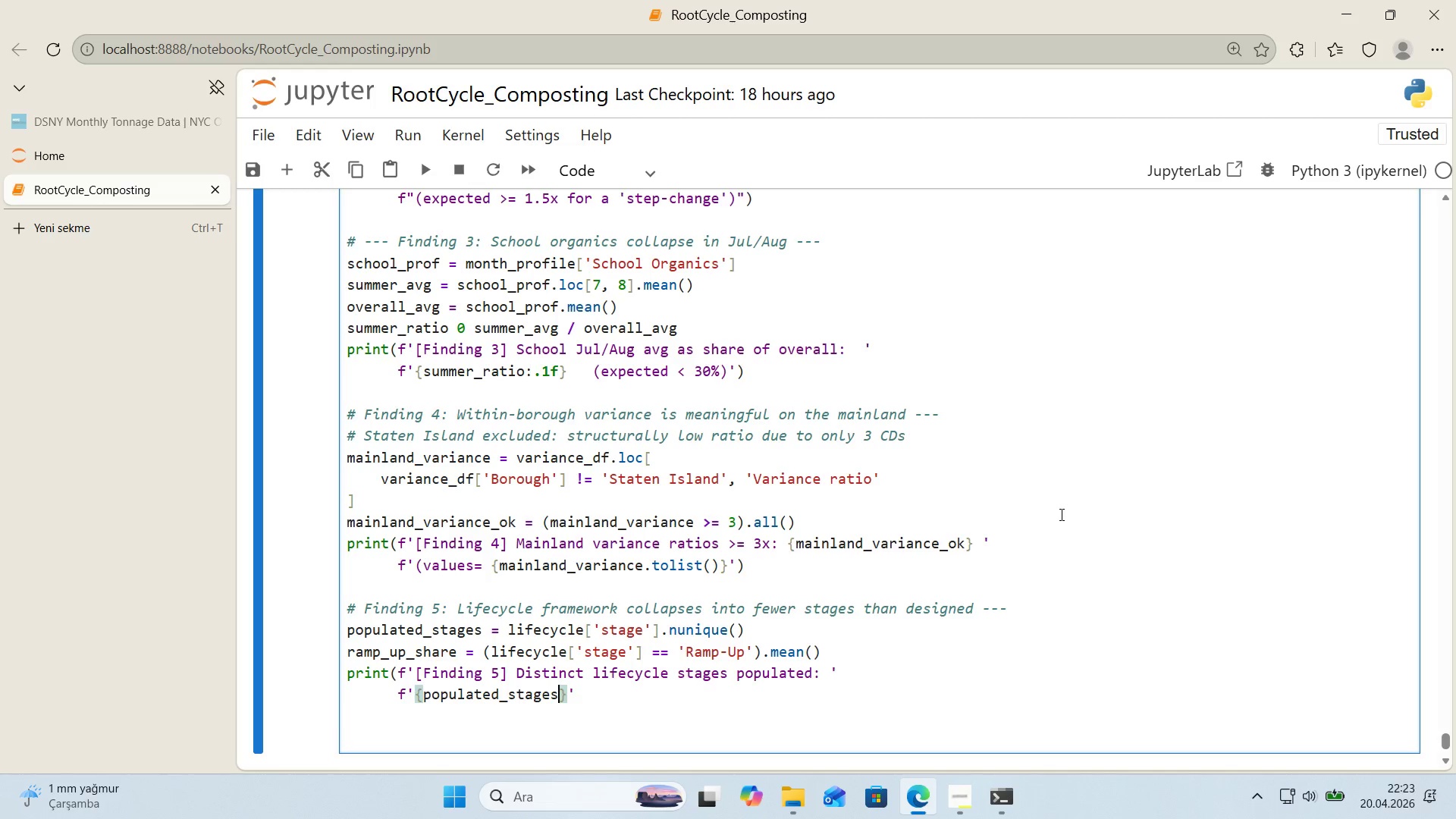 
key(ArrowRight)
 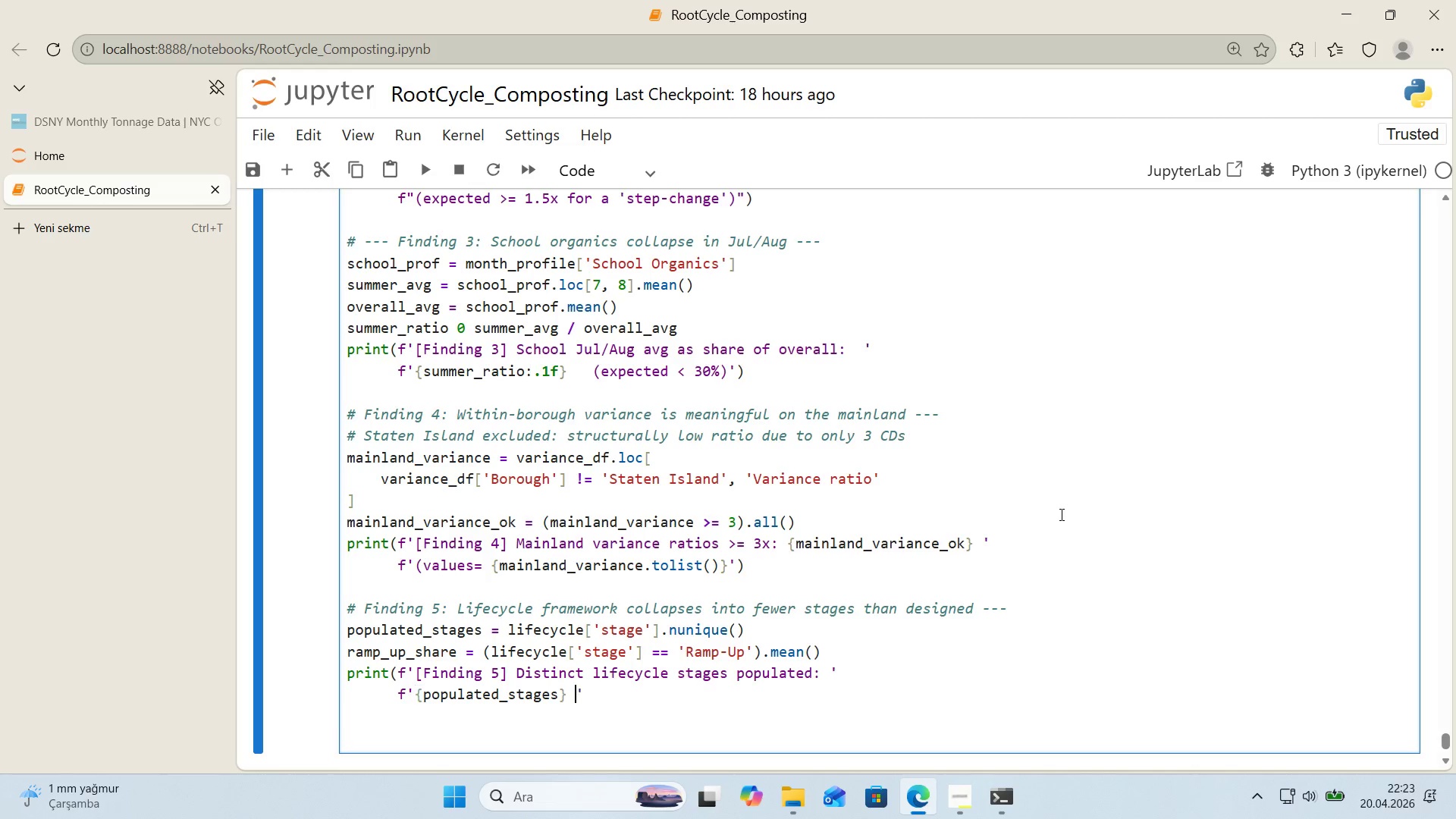 
type(  *()
 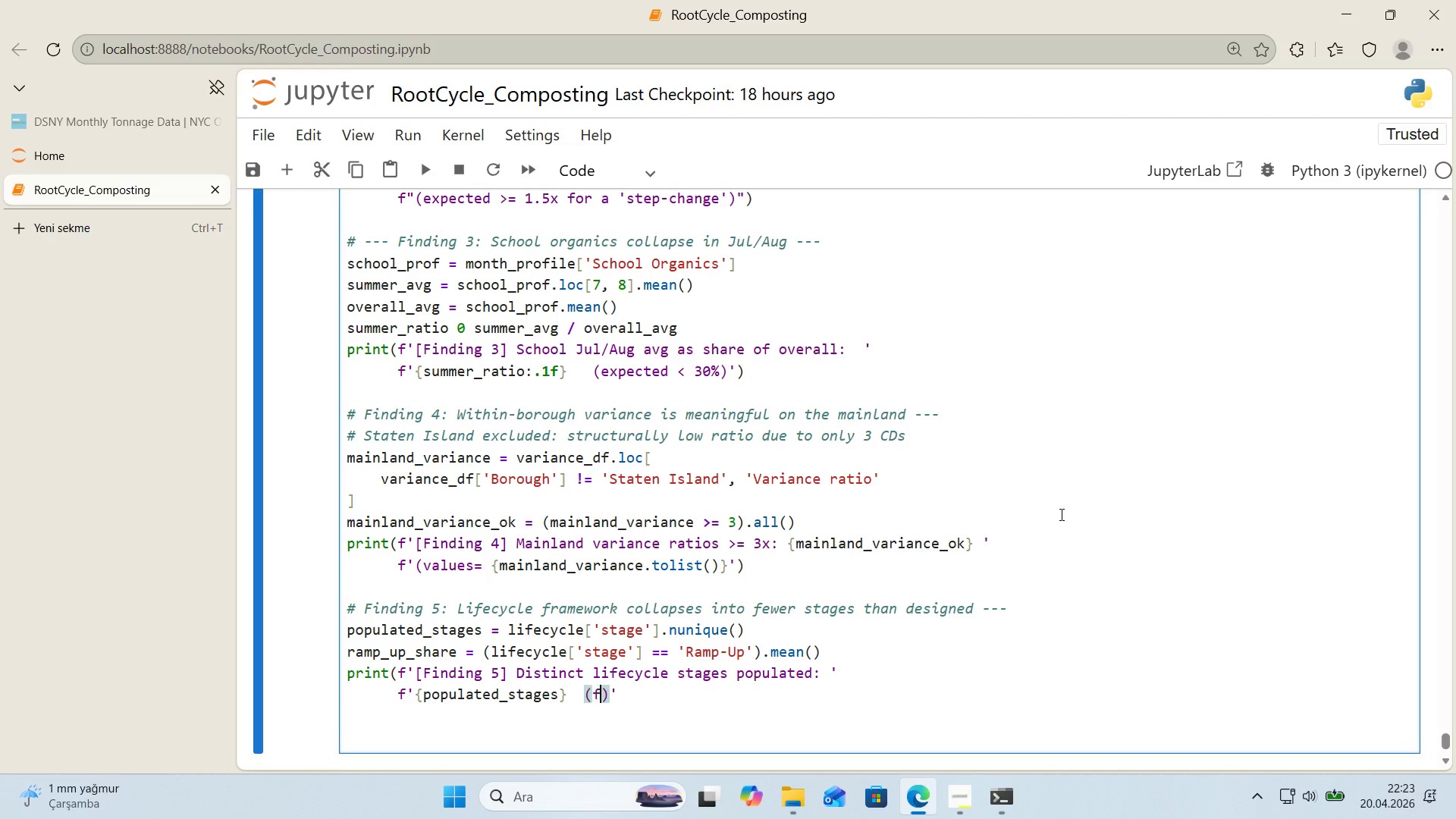 
 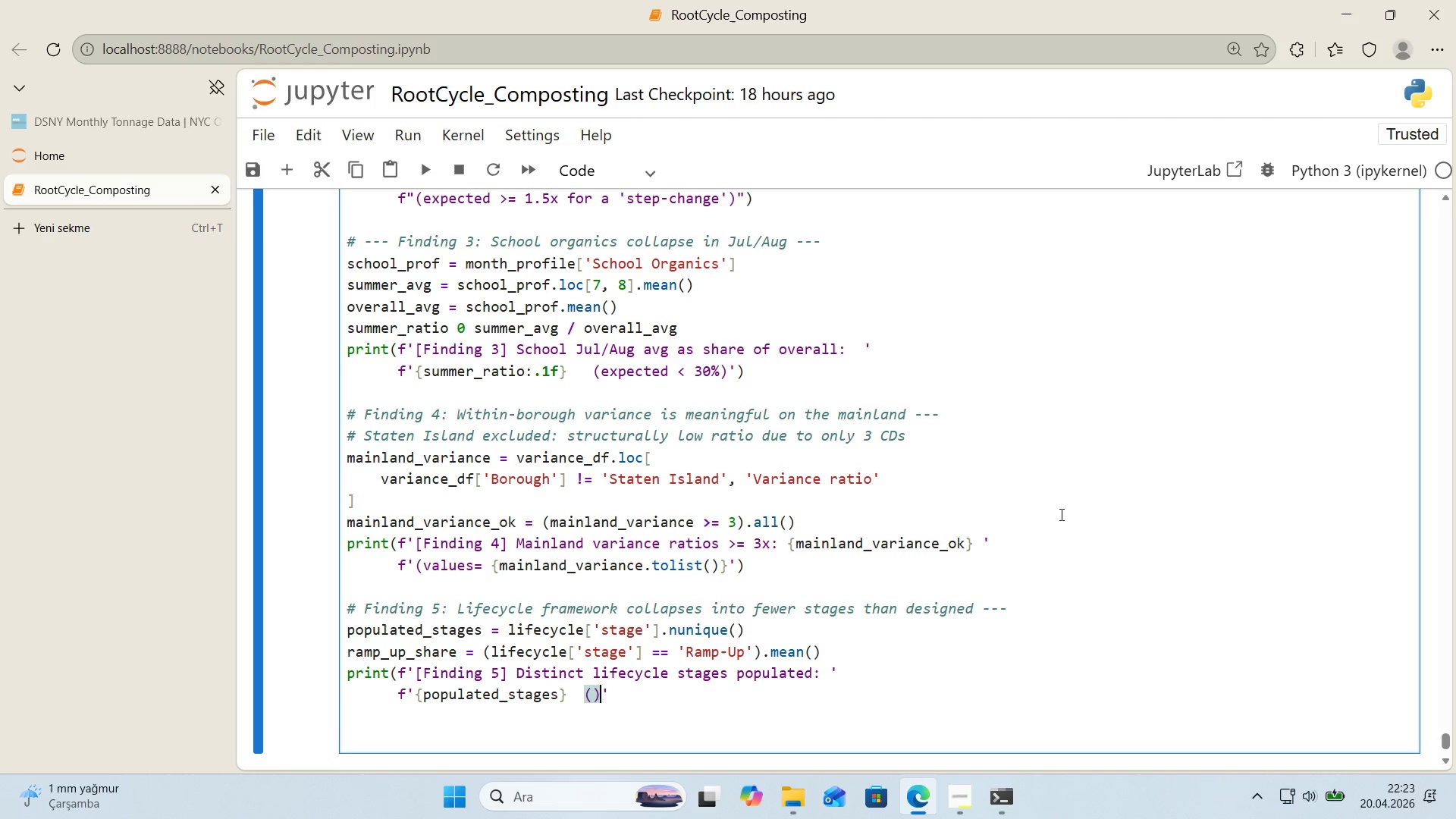 
key(ArrowLeft)
 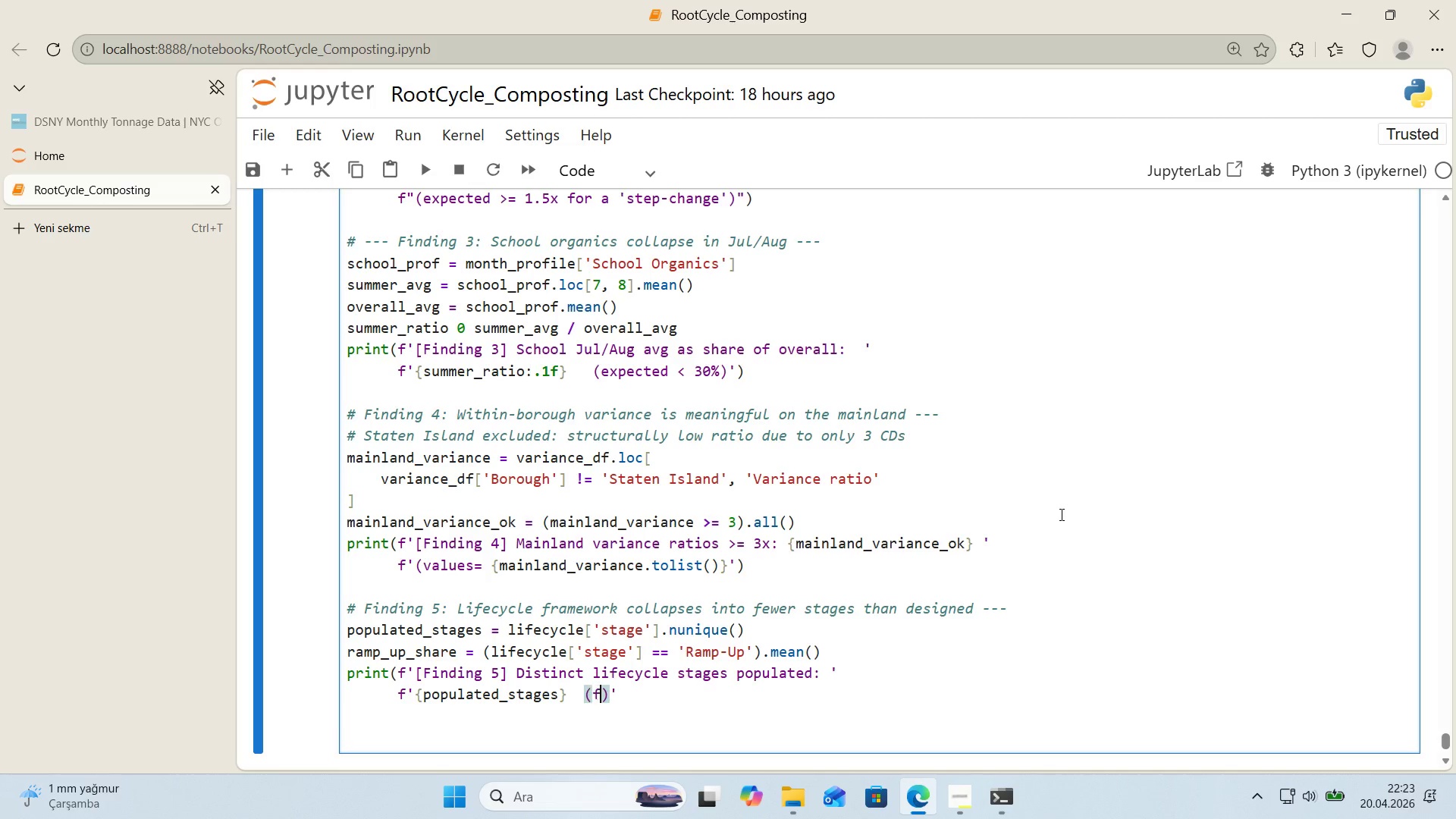 
type(framework des'gned for 4)
 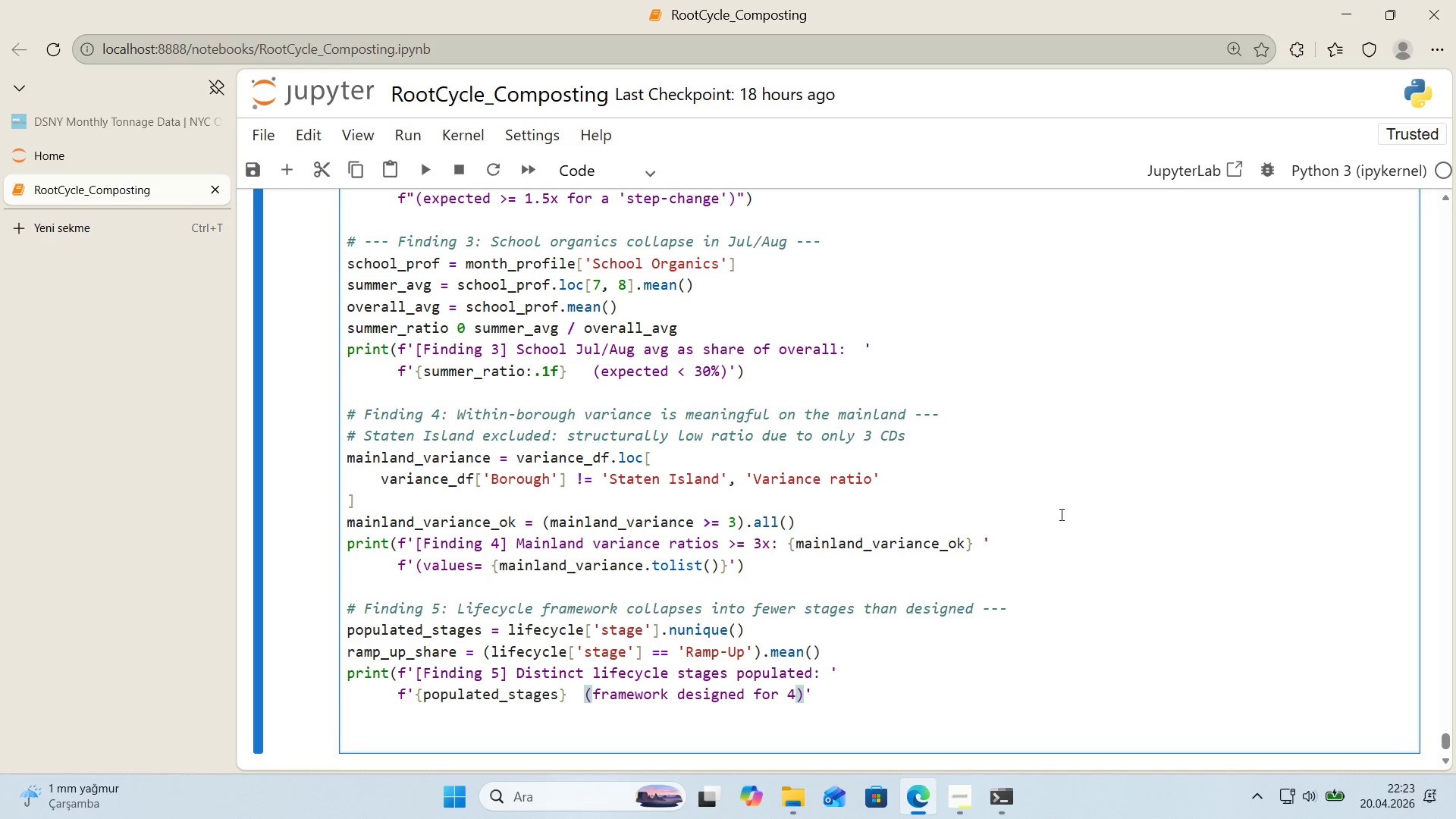 
key(ArrowRight)
 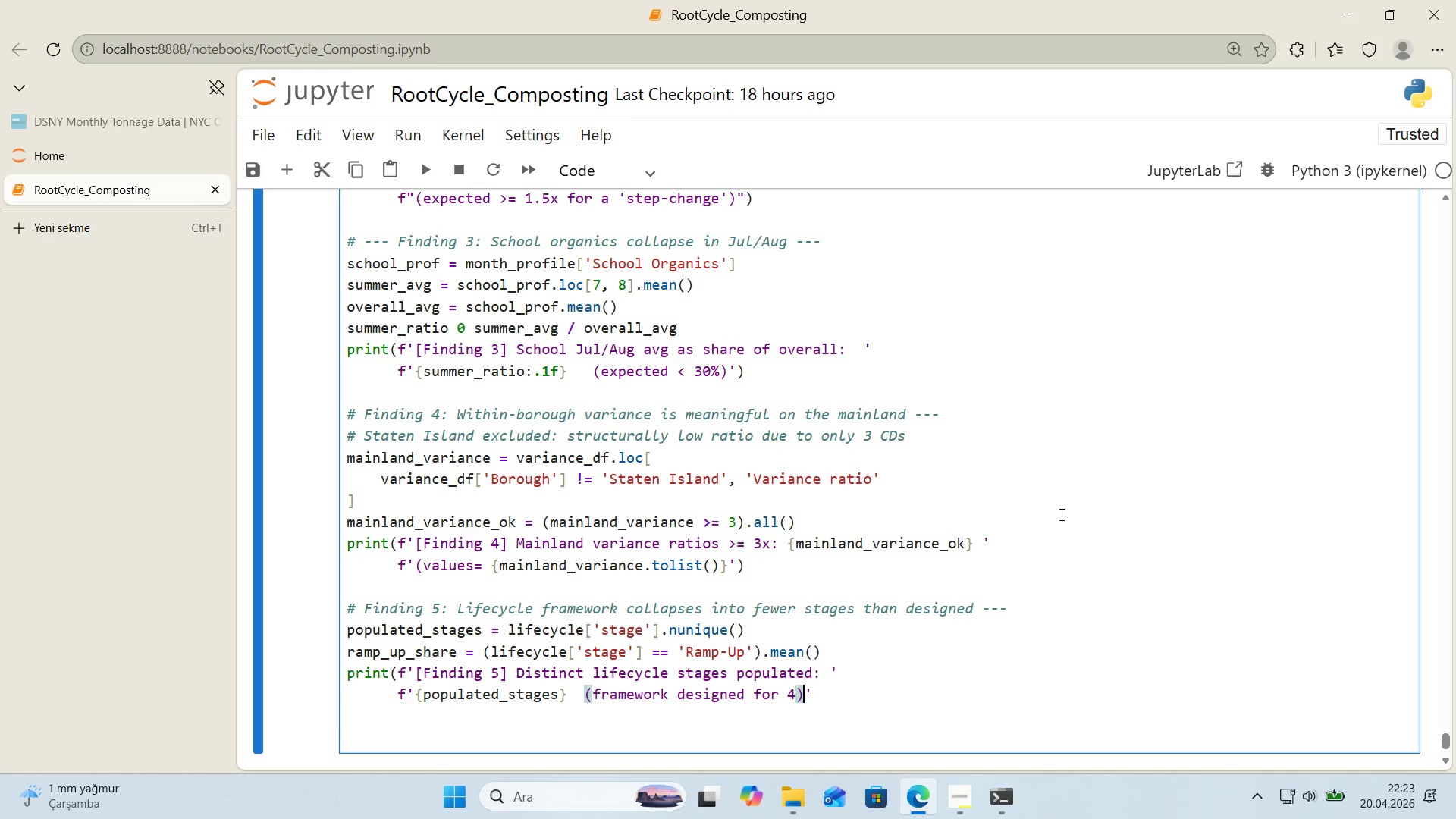 
key(ArrowRight)
 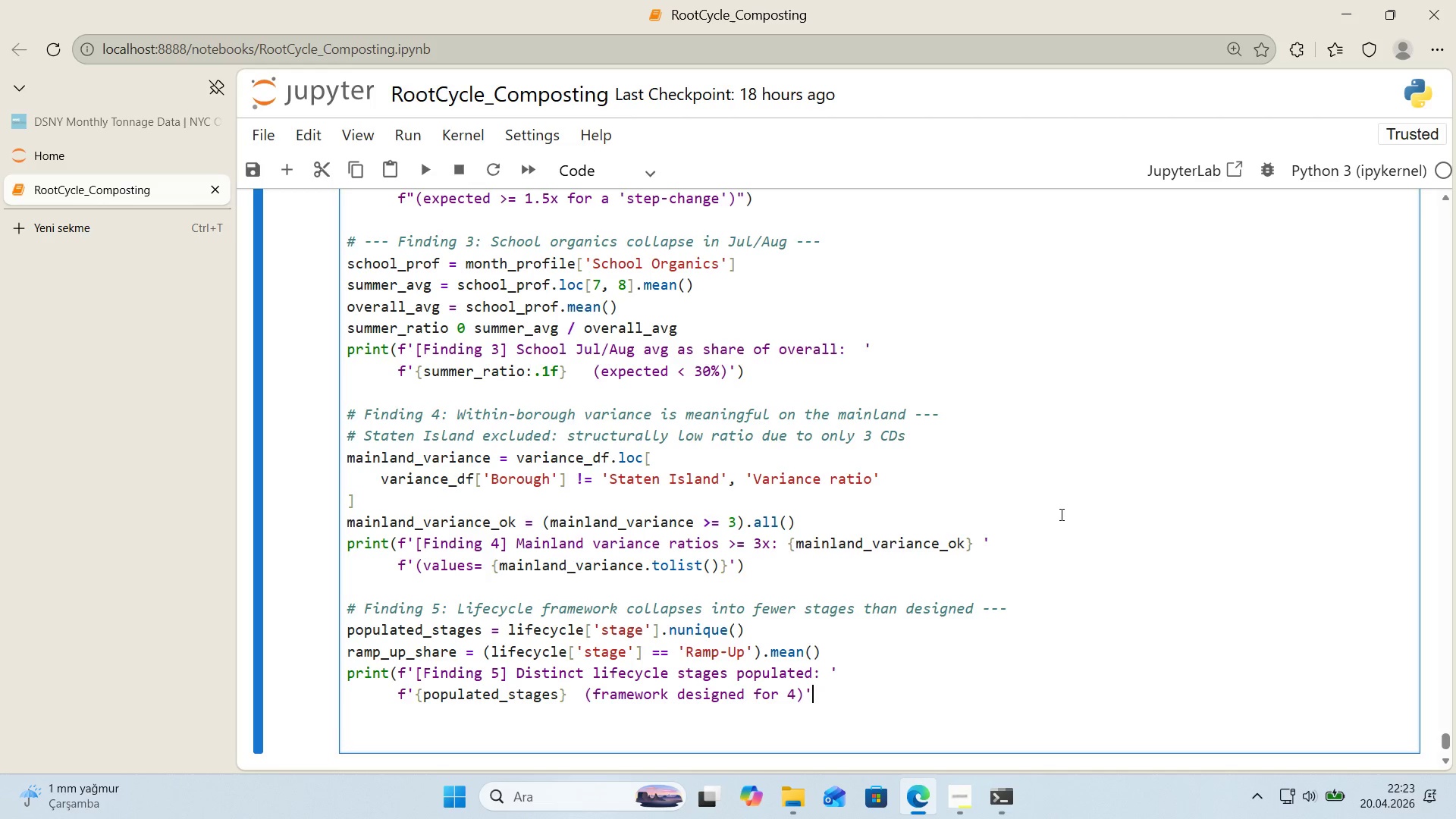 
key(Shift+9)
 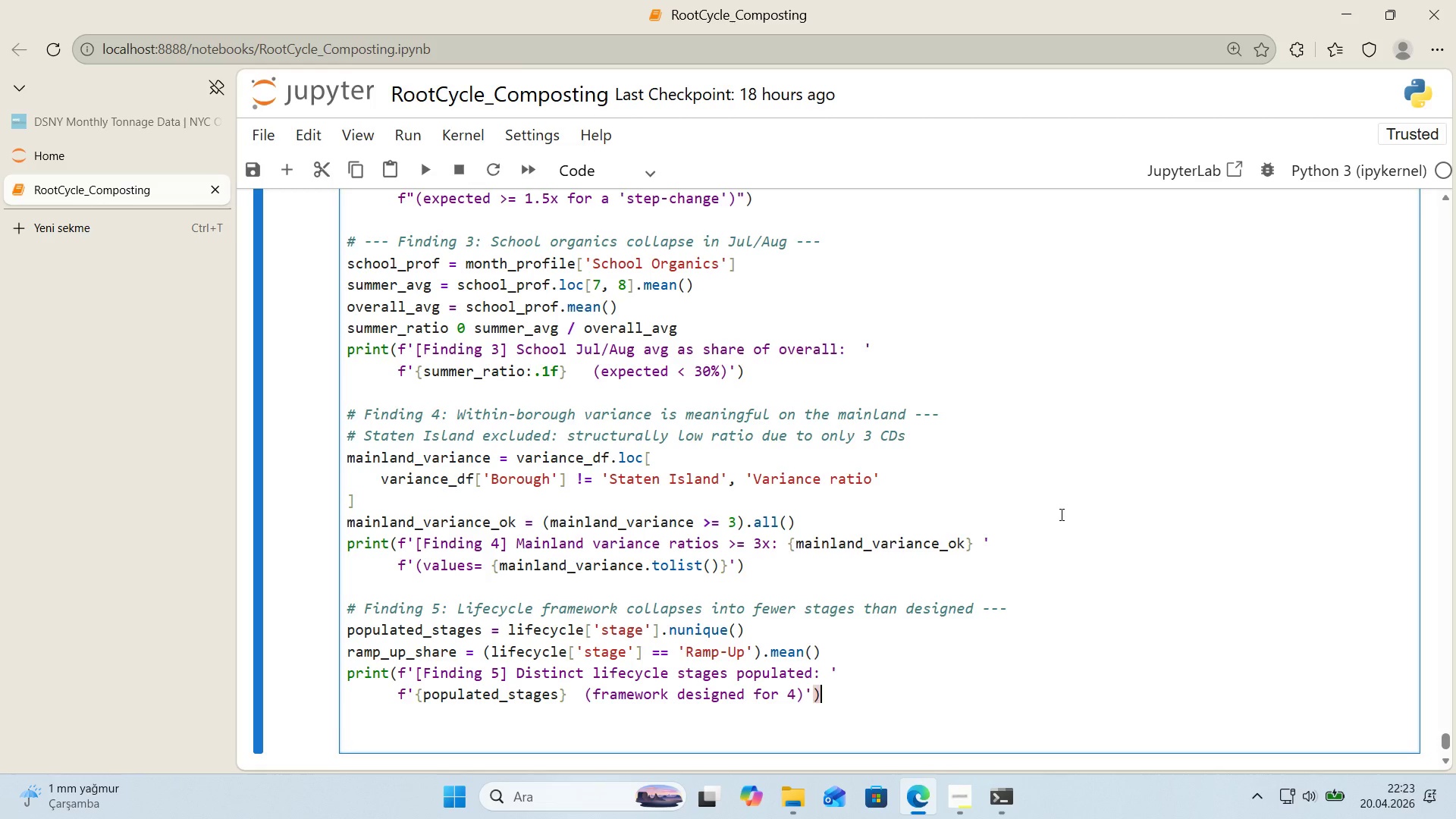 
key(Enter)
 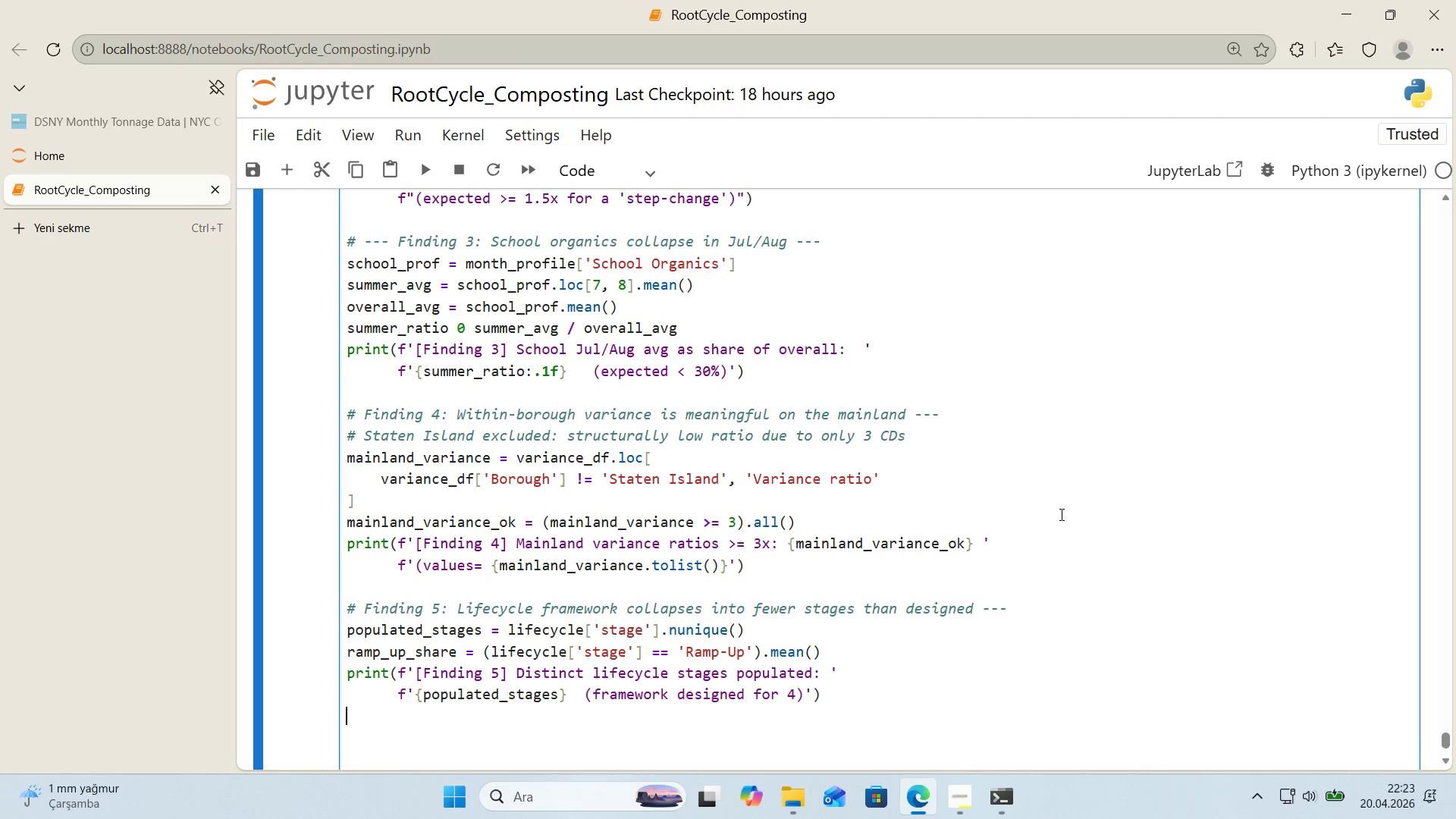 
type(pr'nt*()
 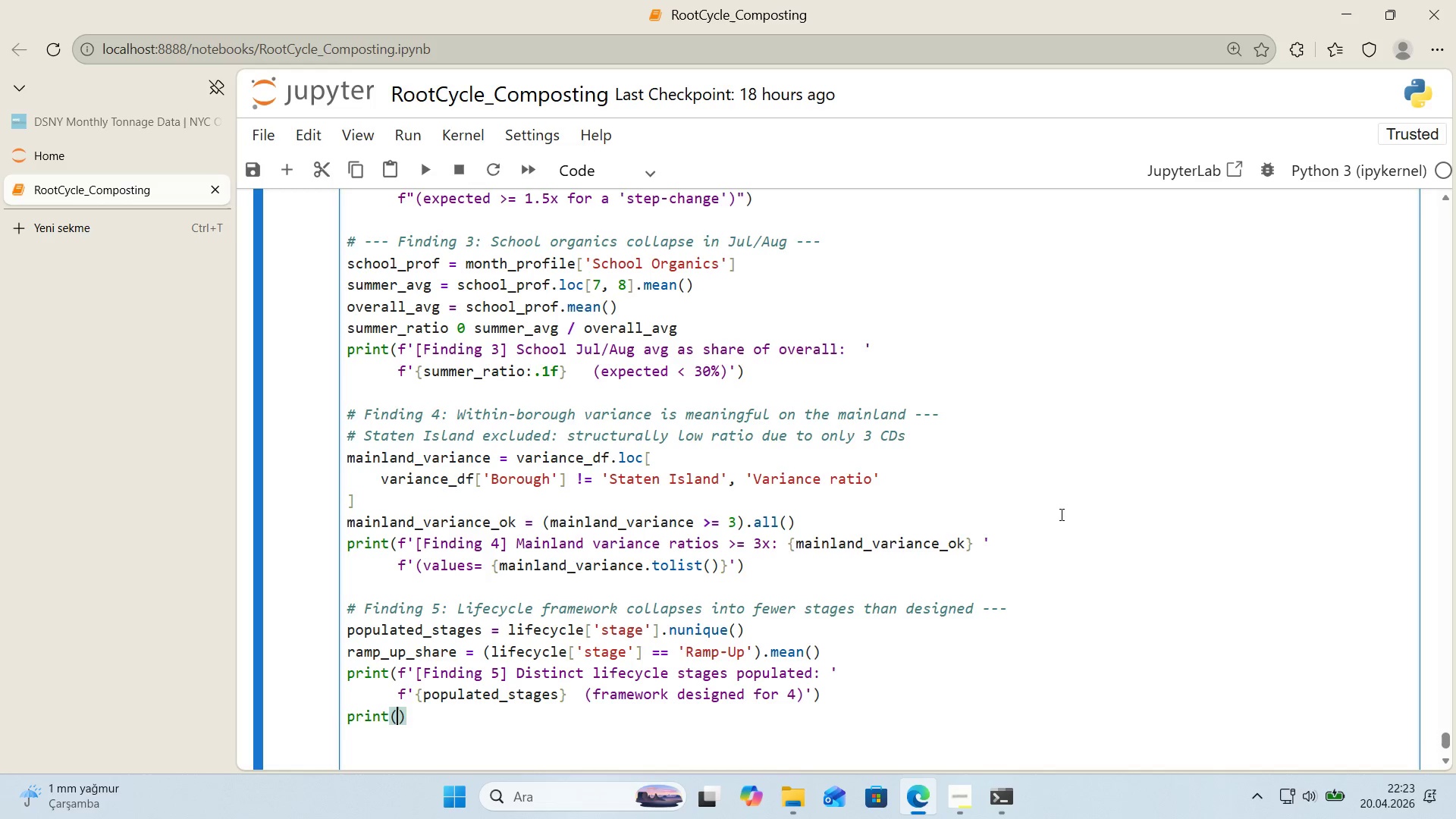 
 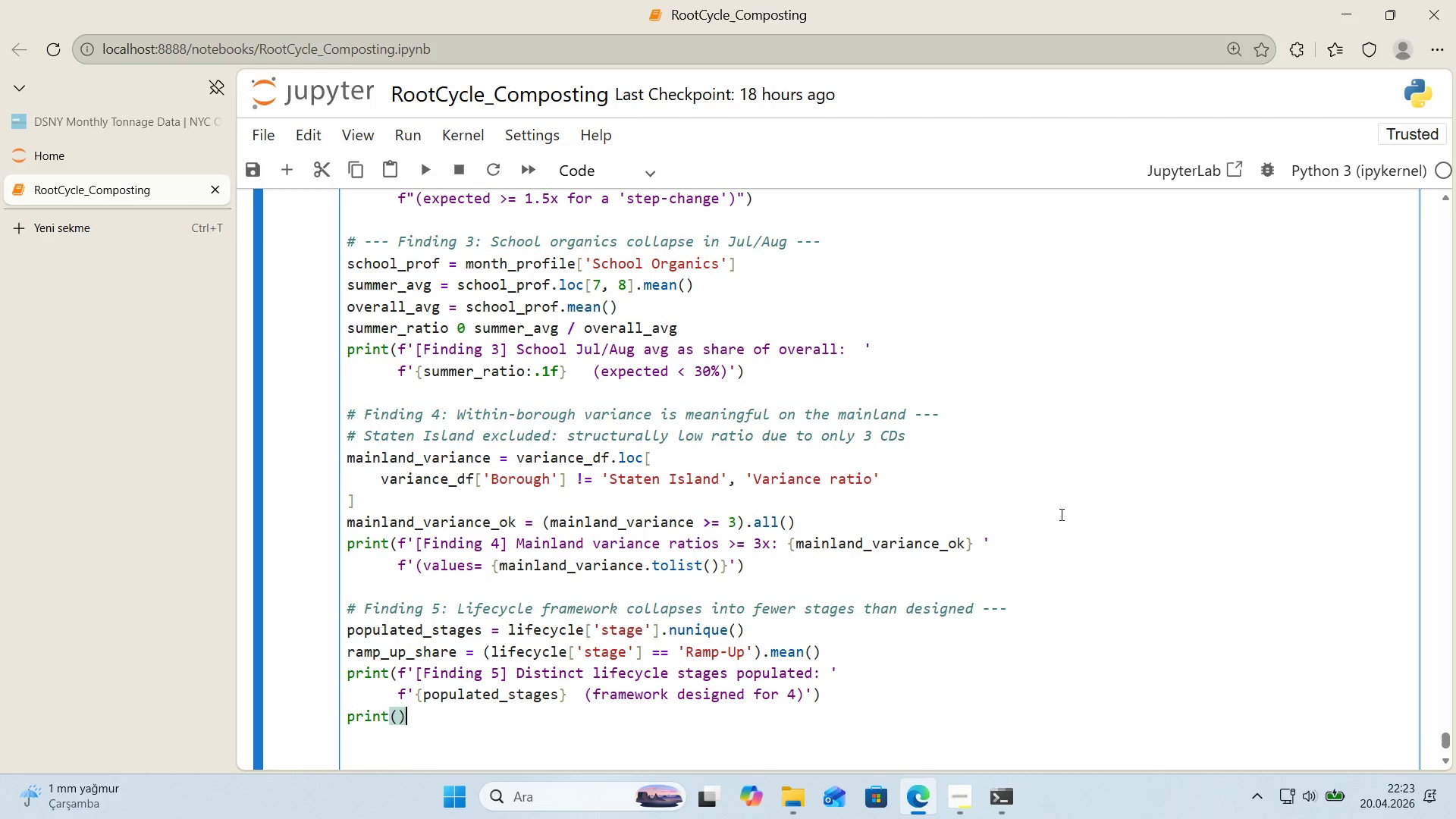 
key(ArrowLeft)
 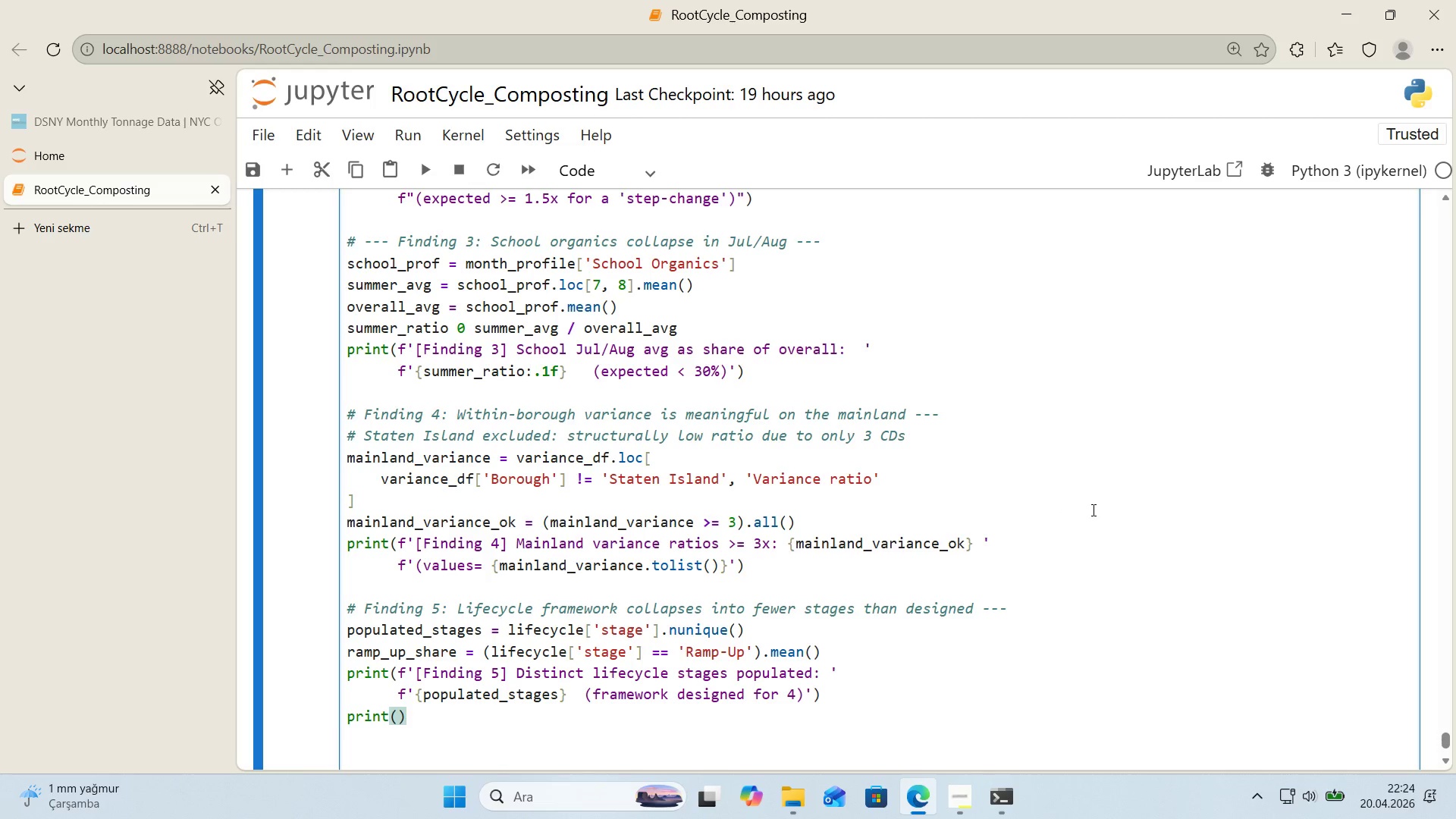 
wait(57.19)
 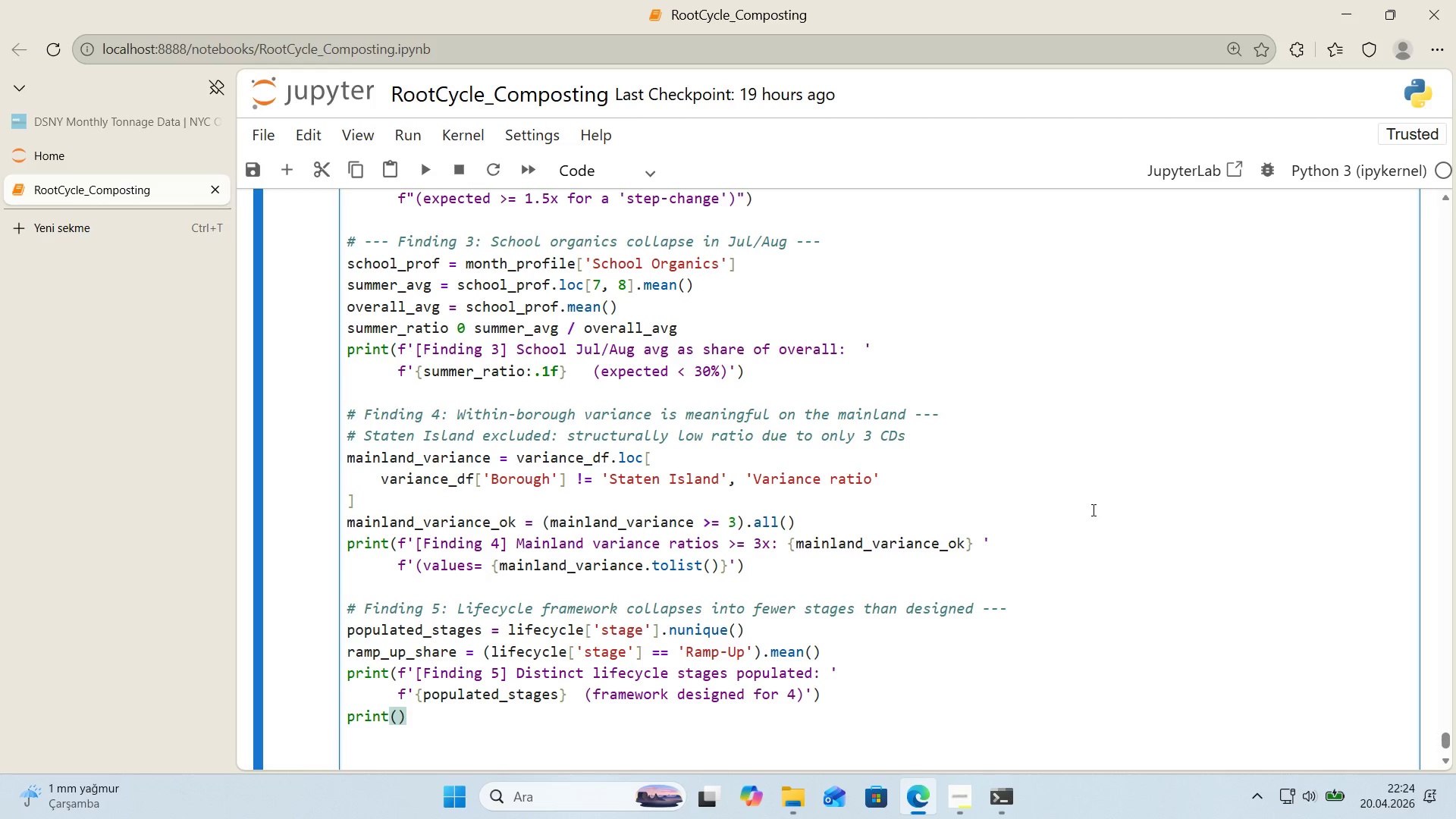 
scroll: coordinate [1136, 526], scroll_direction: down, amount: 1.0
 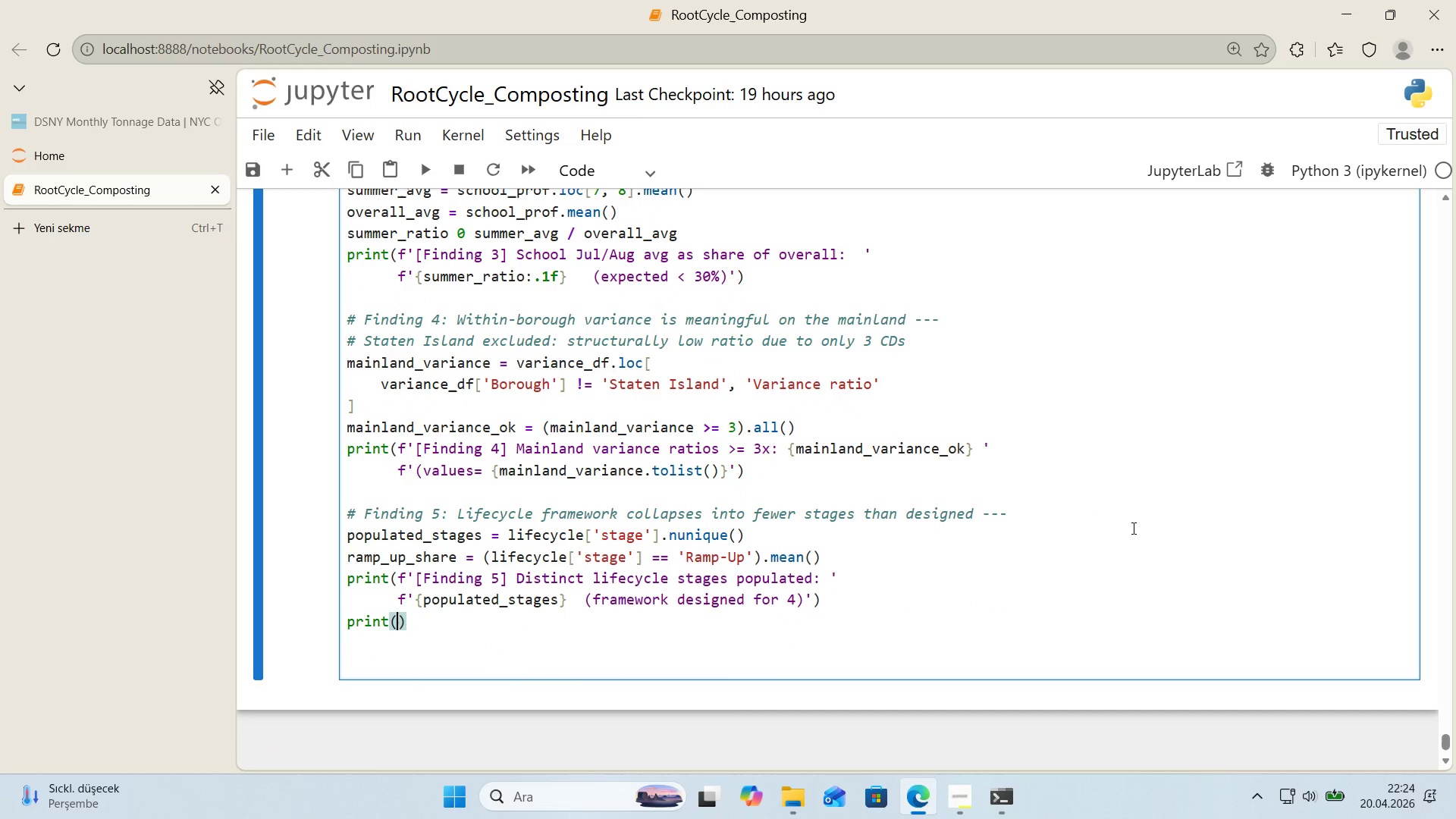 
wait(8.64)
 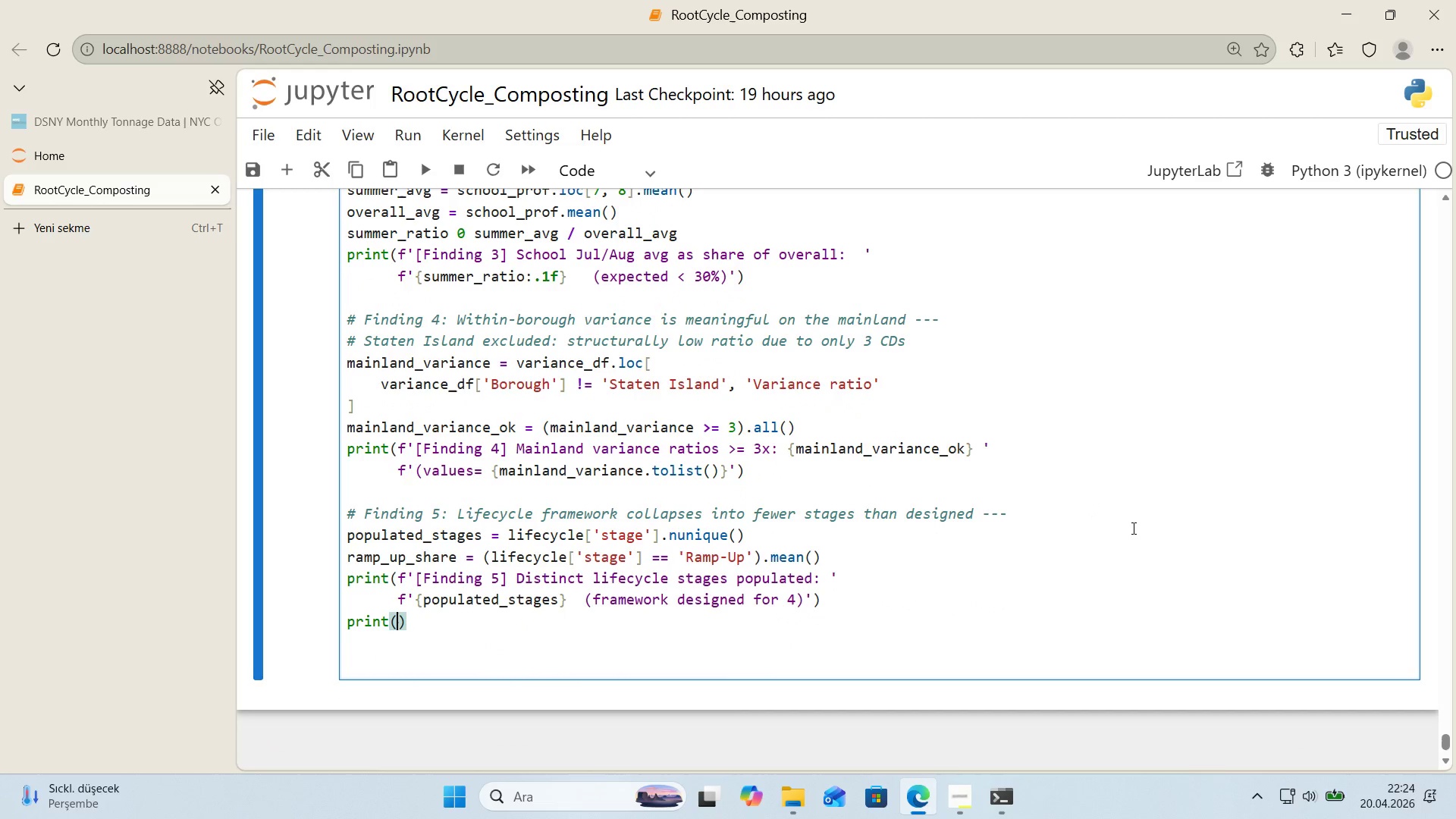 
type(f@@)
 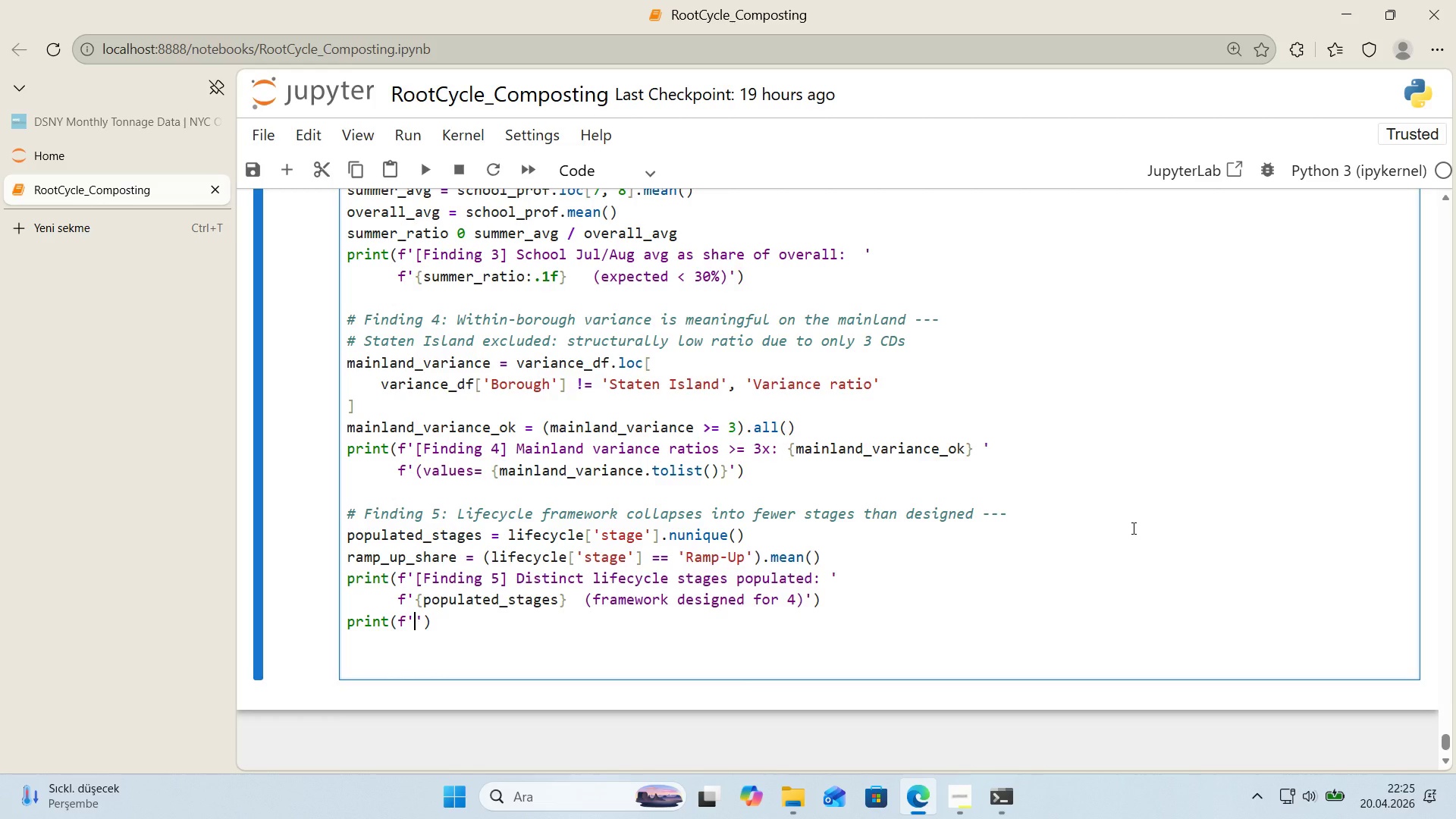 
 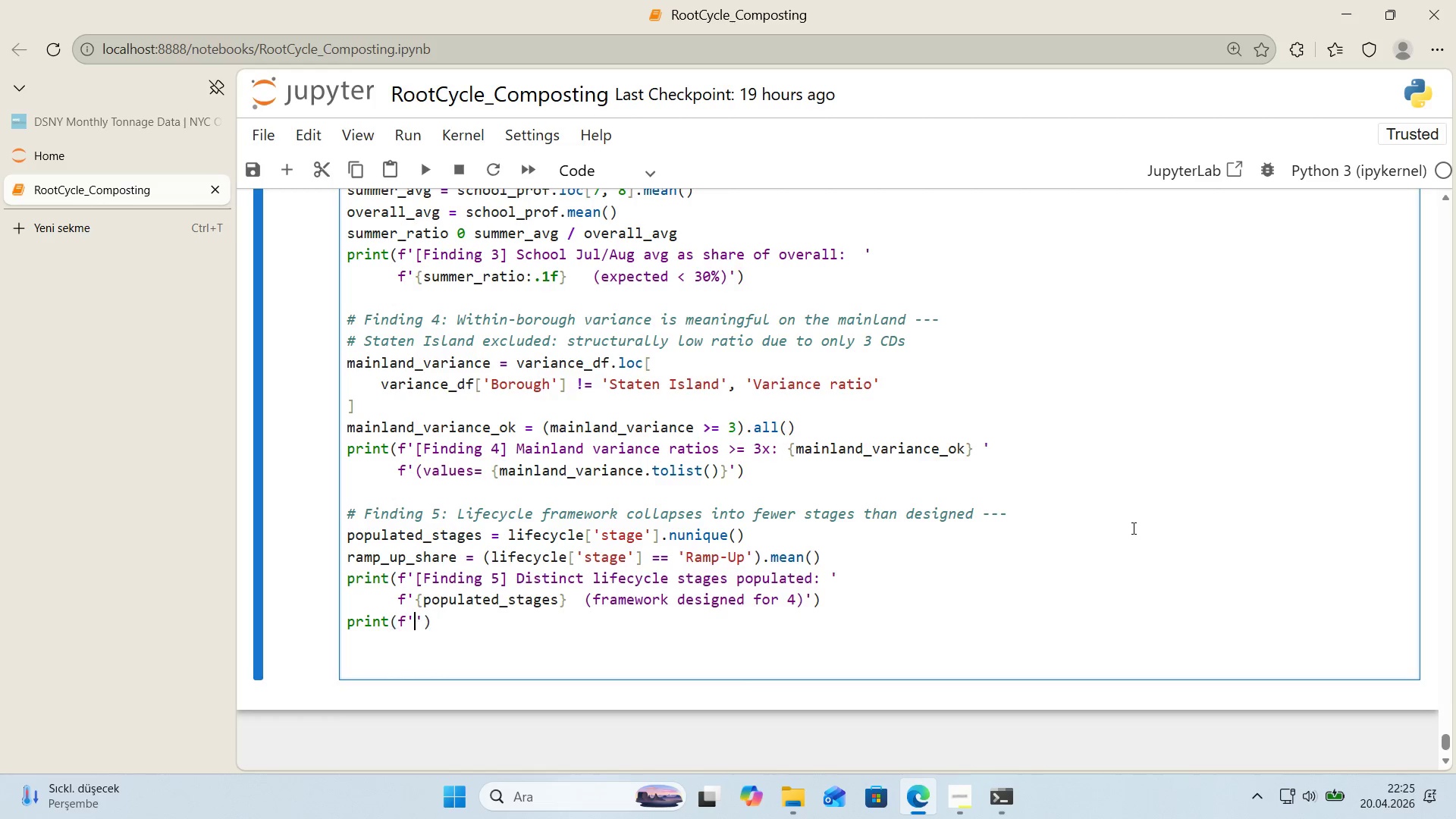 
key(ArrowLeft)
 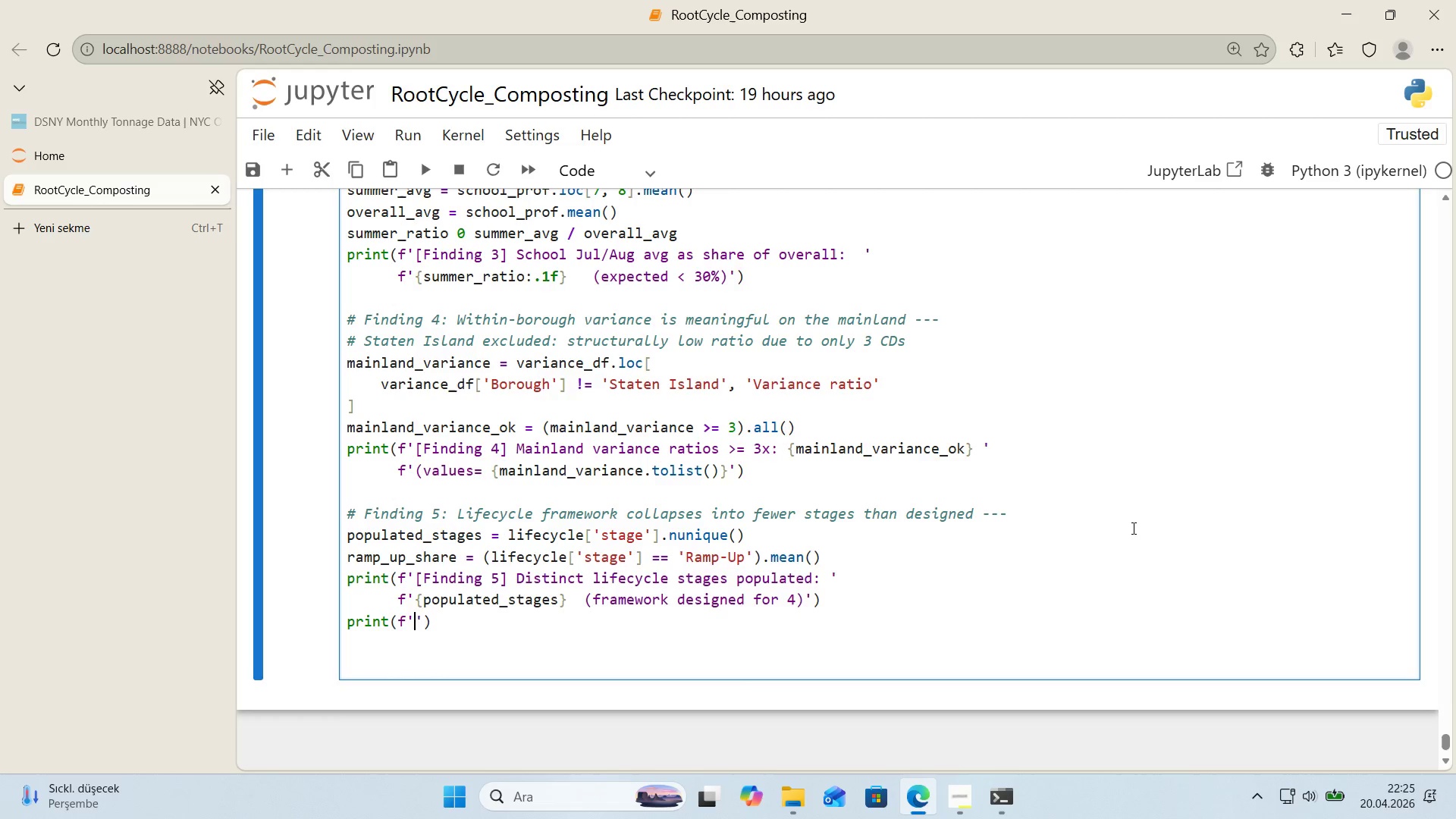 
key(Alt+Control+8)
 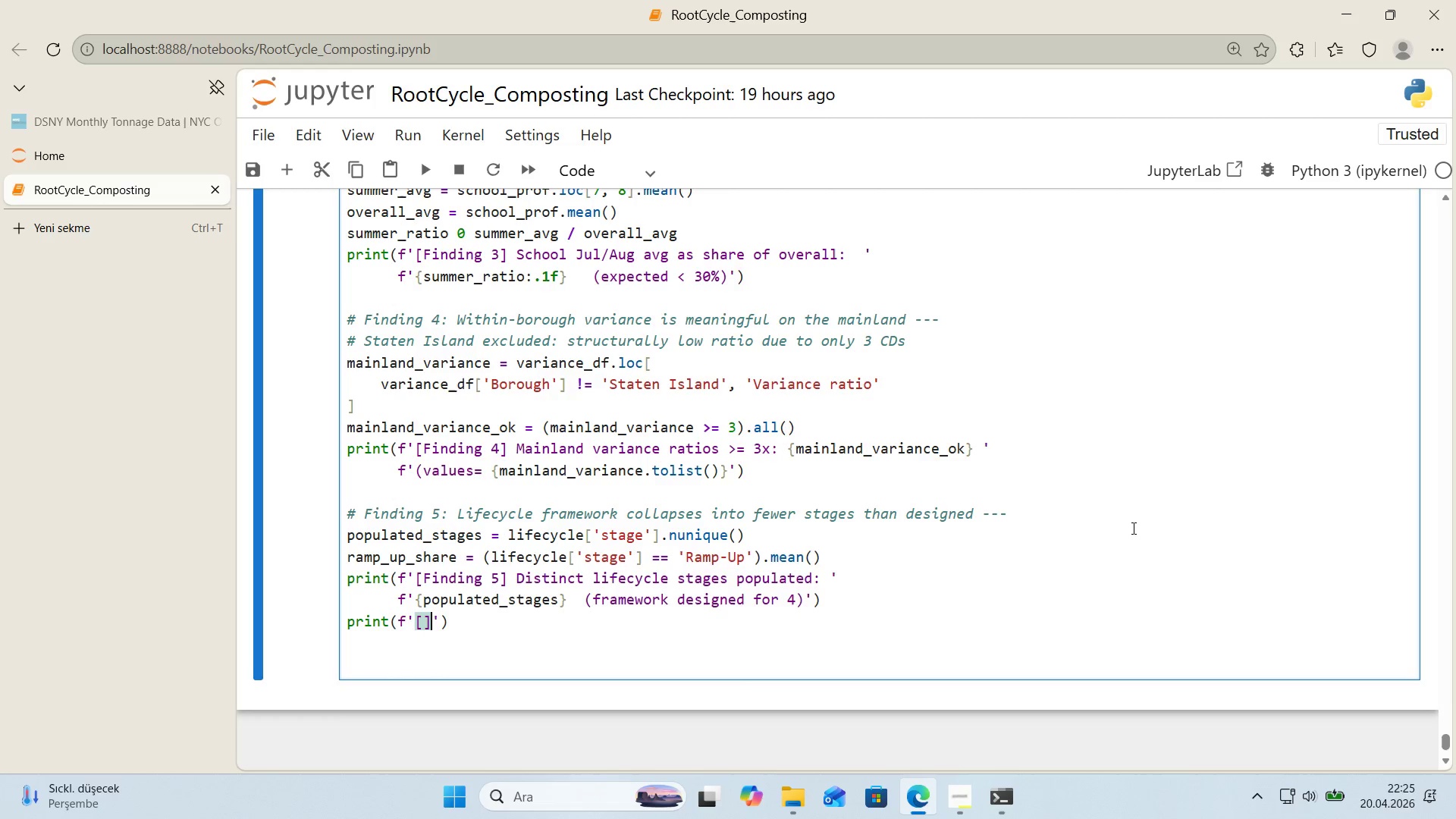 
key(Alt+Control+9)
 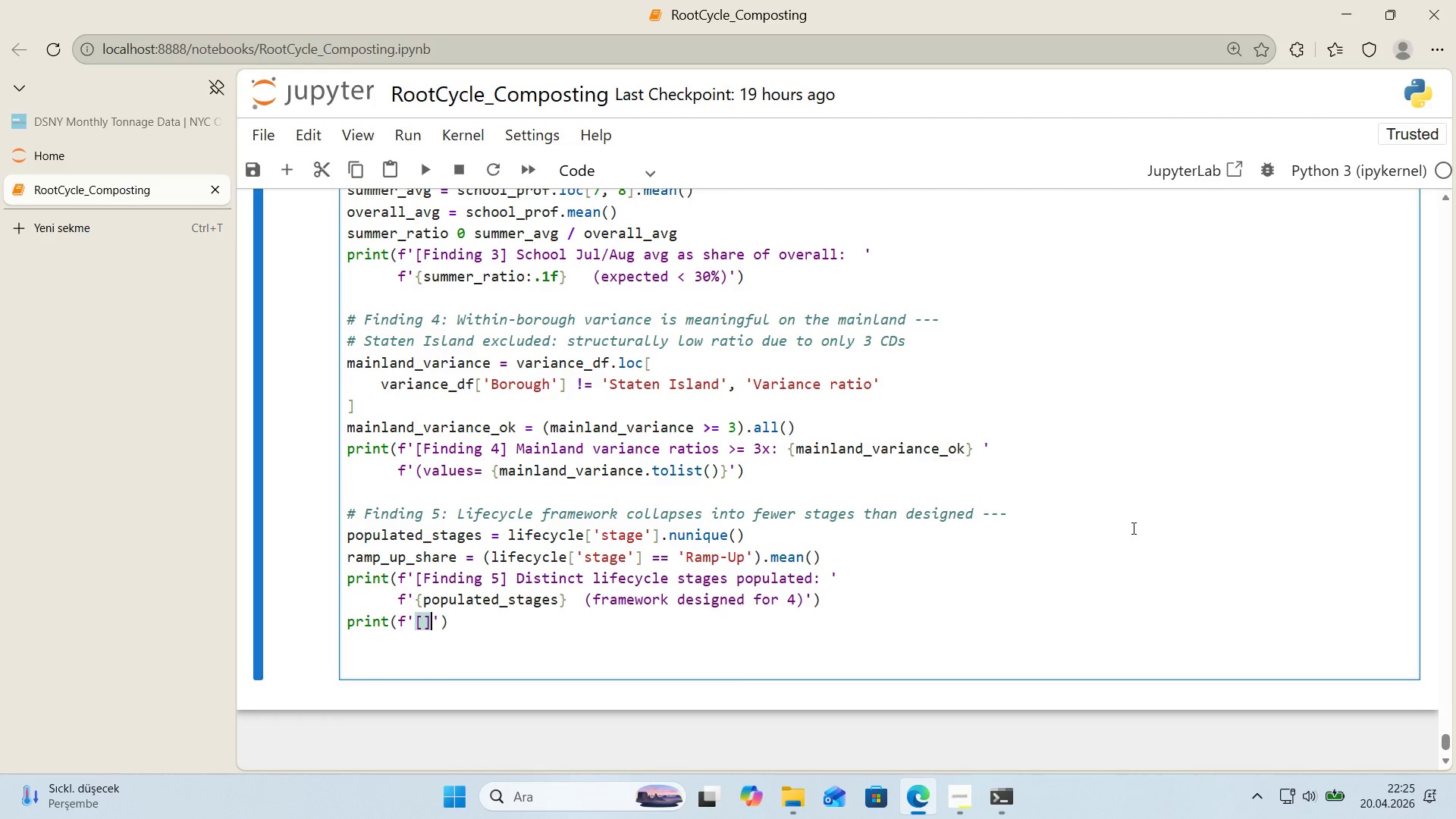 
key(ArrowLeft)
 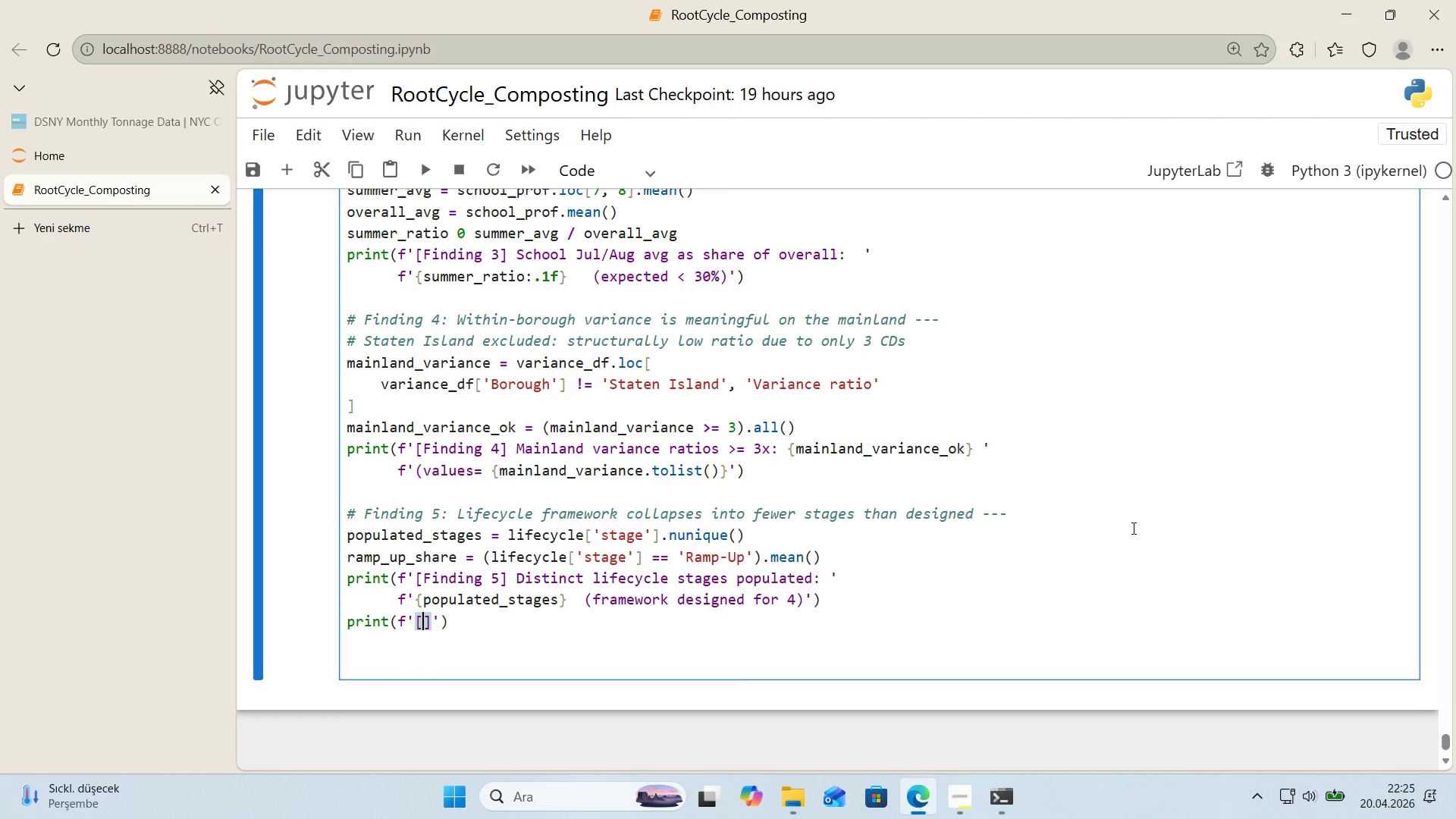 
type(F'nd'ng 5 )
 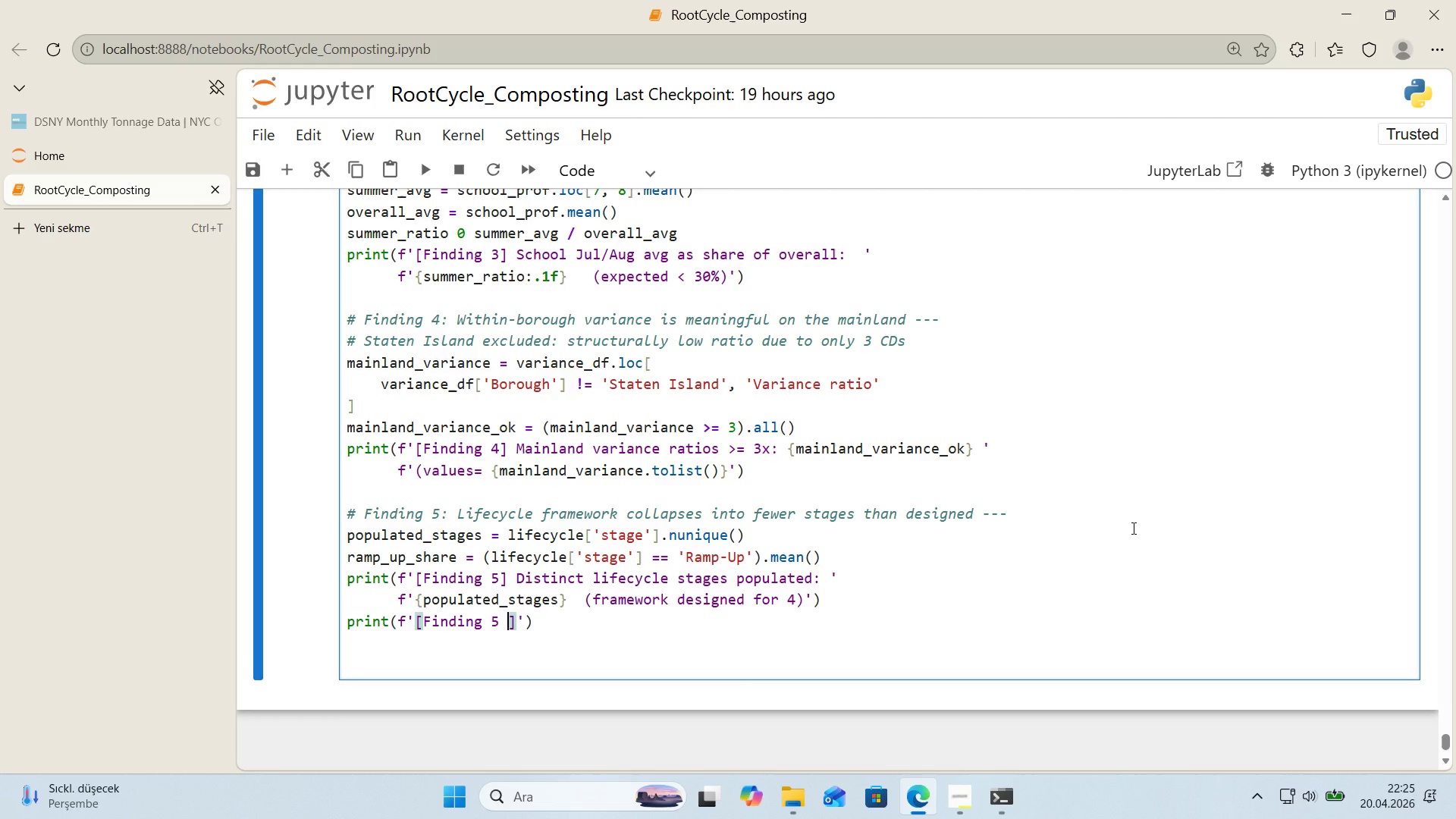 
wait(29.48)
 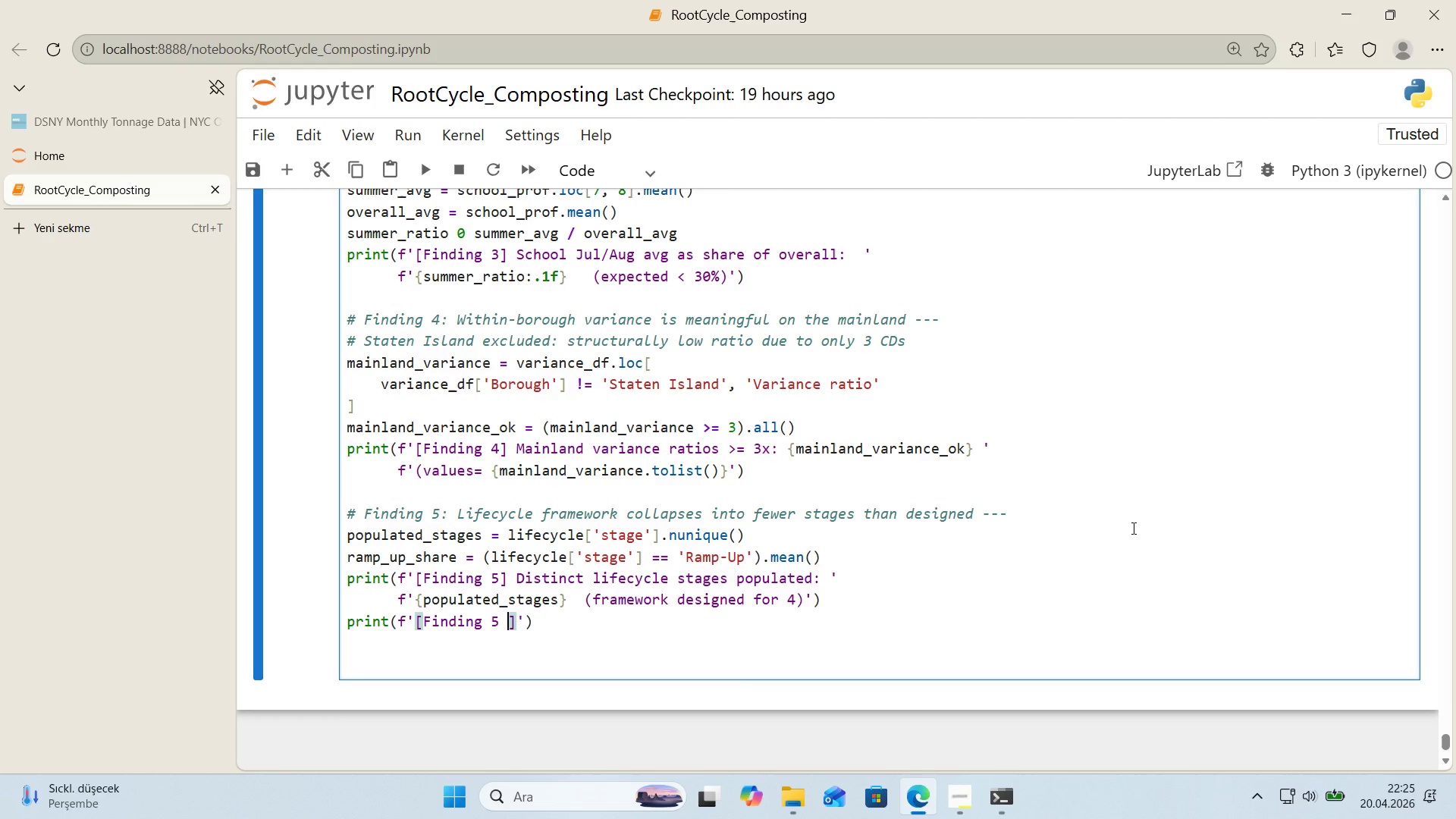 
key(ArrowRight)
 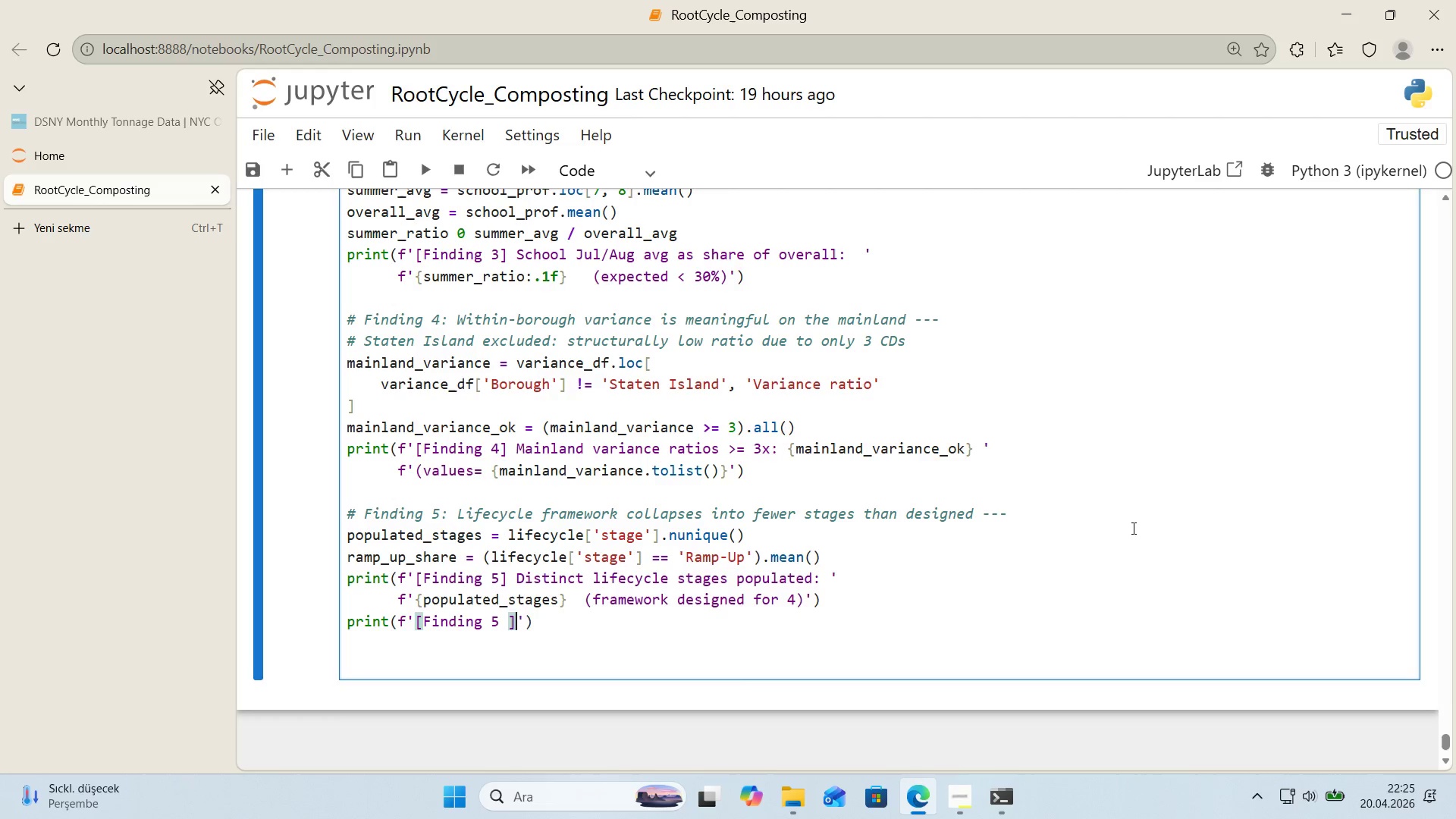 
type( Ramp-Up share> )
 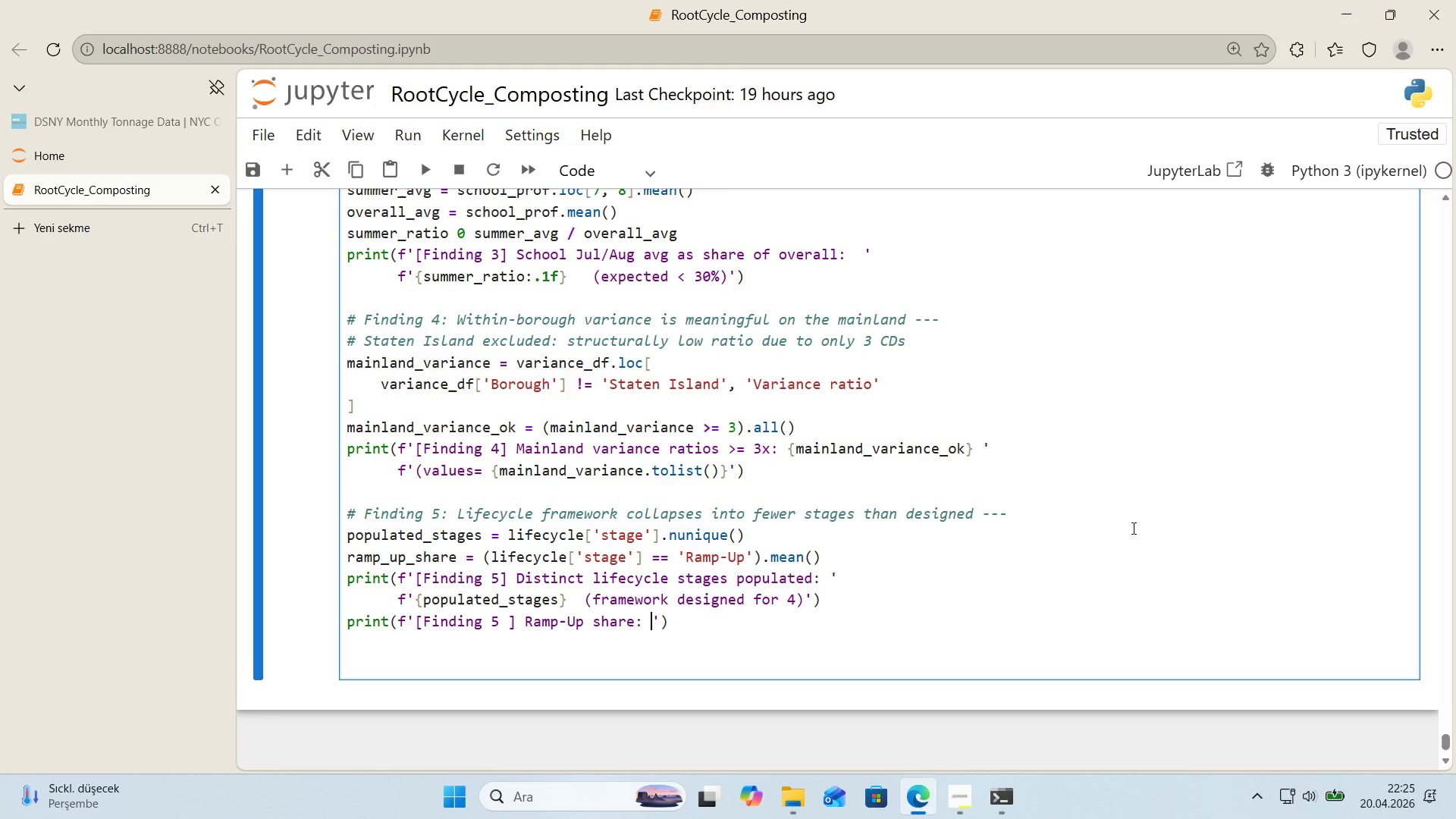 
key(Alt+Control+7)
 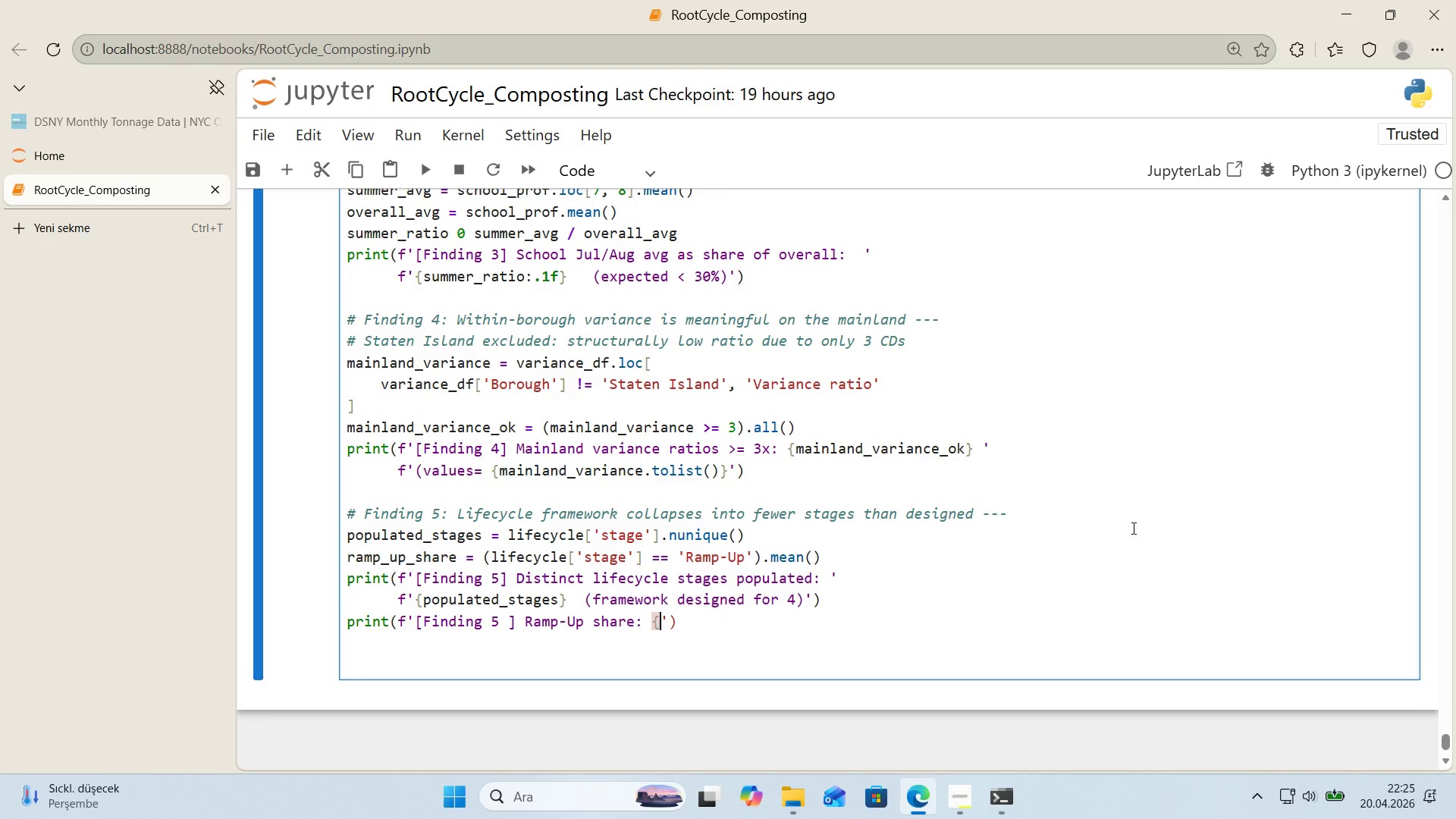 
key(Alt+Control+0)
 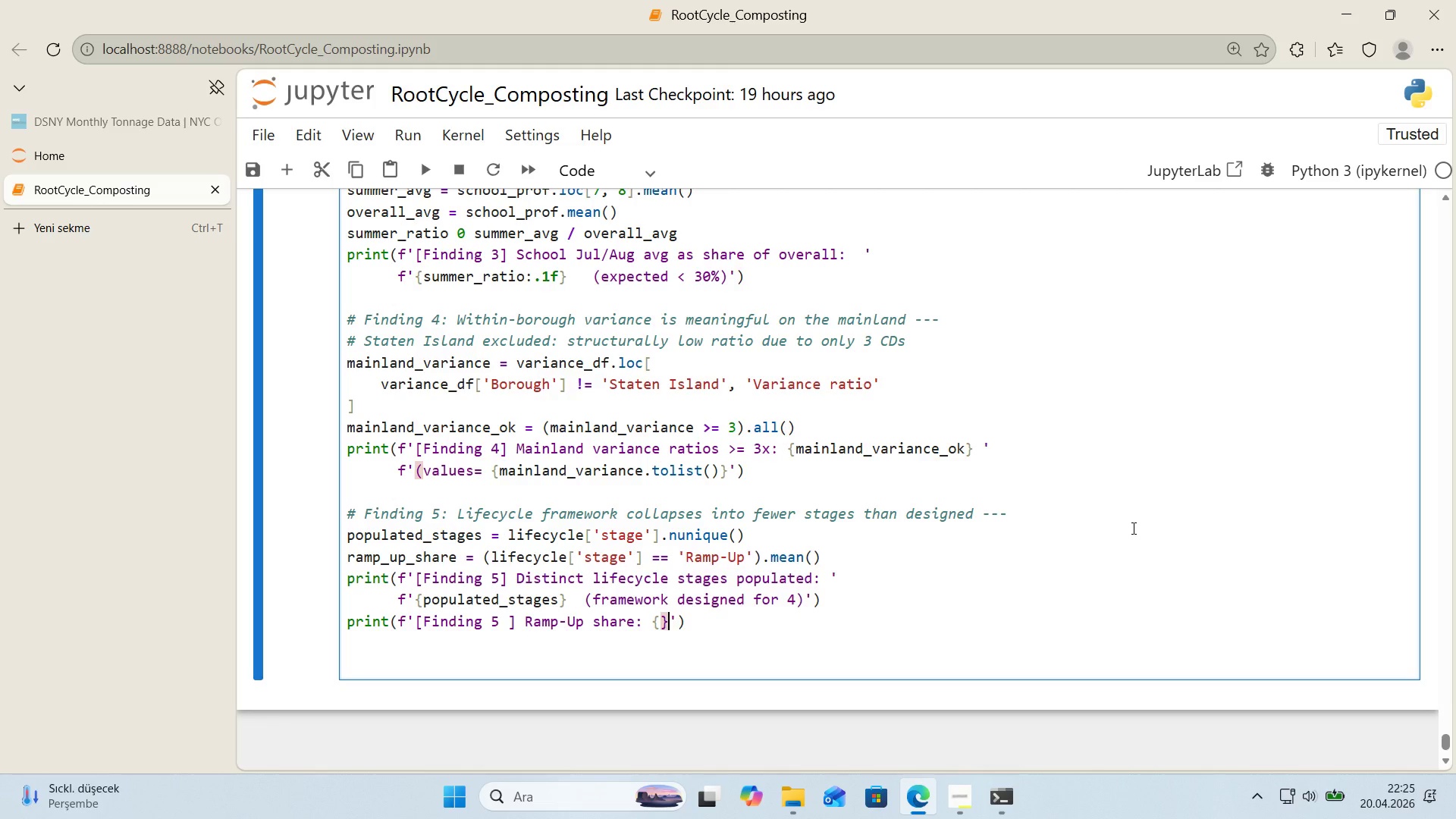 
key(ArrowLeft)
 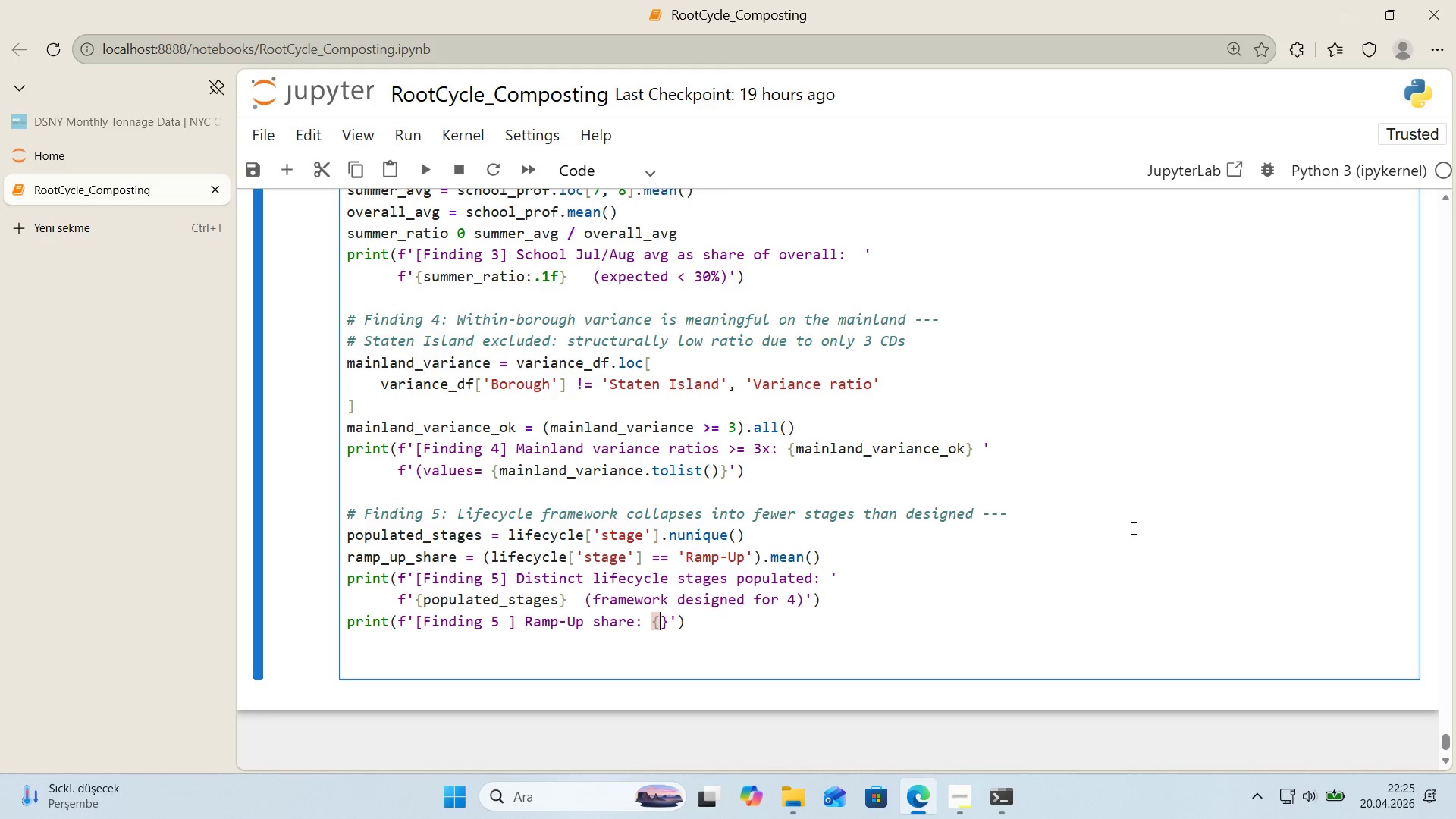 
type(s)
key(Backspace)
type(ramp-up)
key(Backspace)
key(Backspace)
key(Backspace)
type(_up_share>.1f)
key(Backspace)
type(%)
 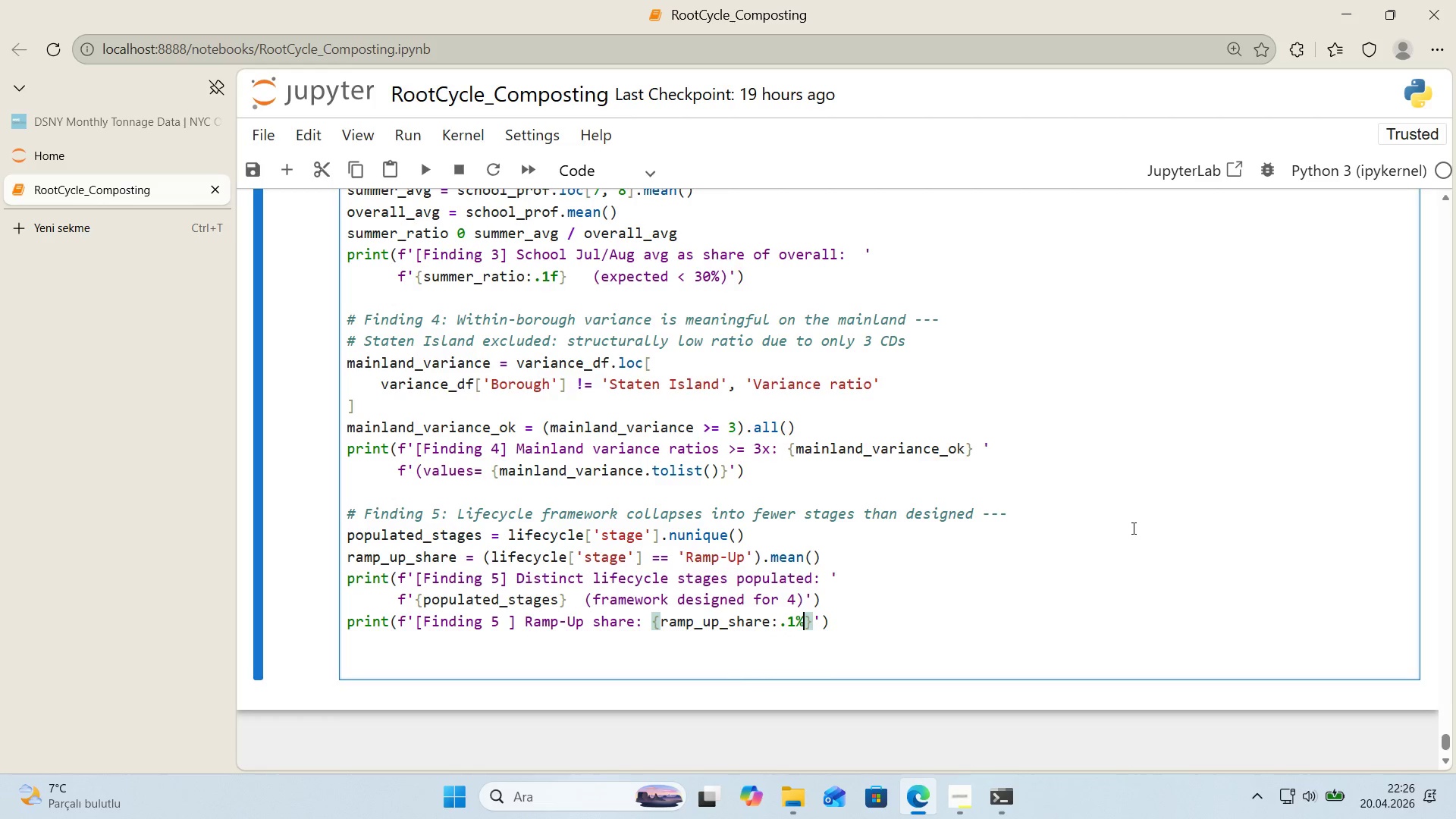 
wait(41.88)
 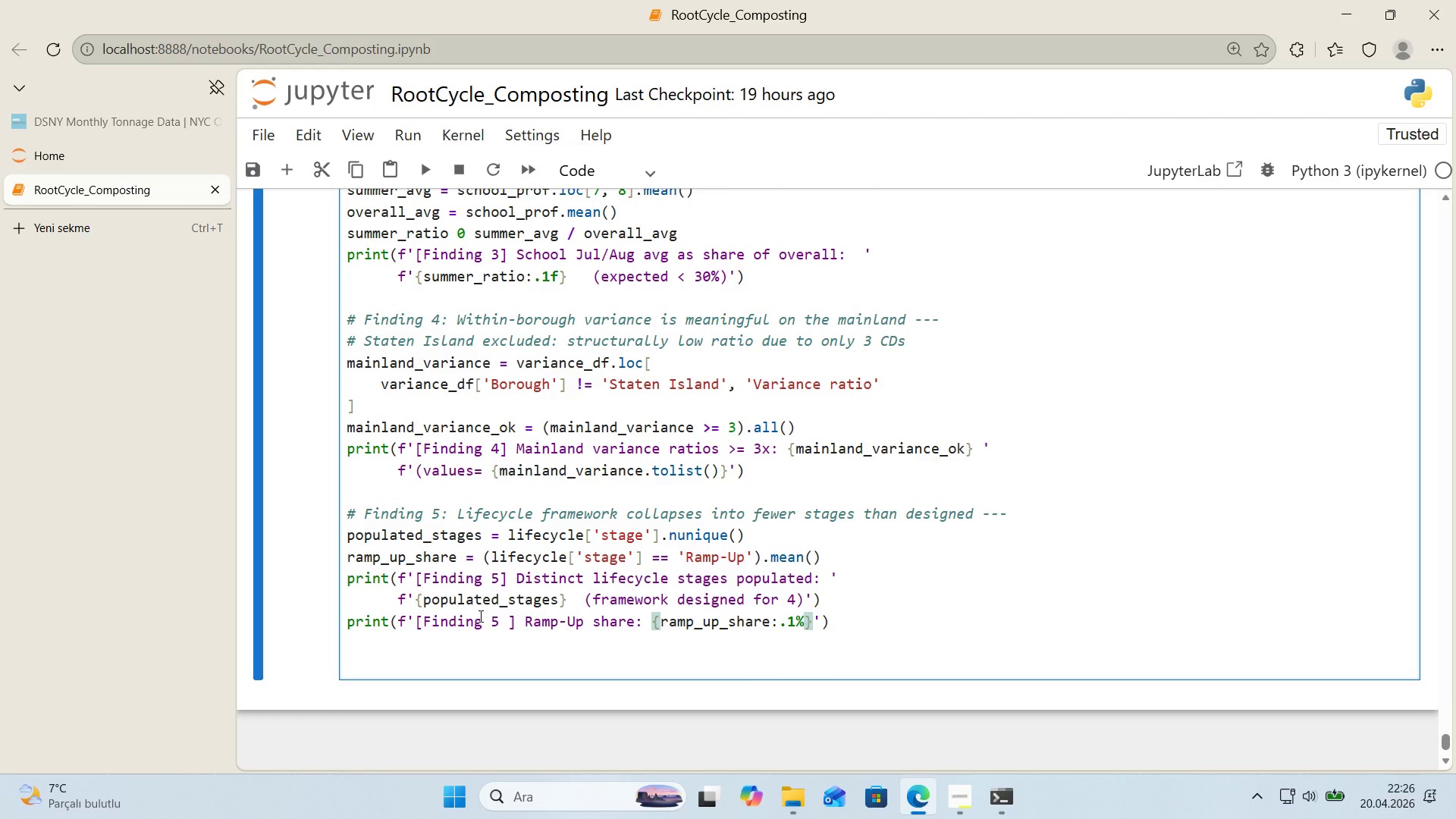 
left_click([746, 632])
 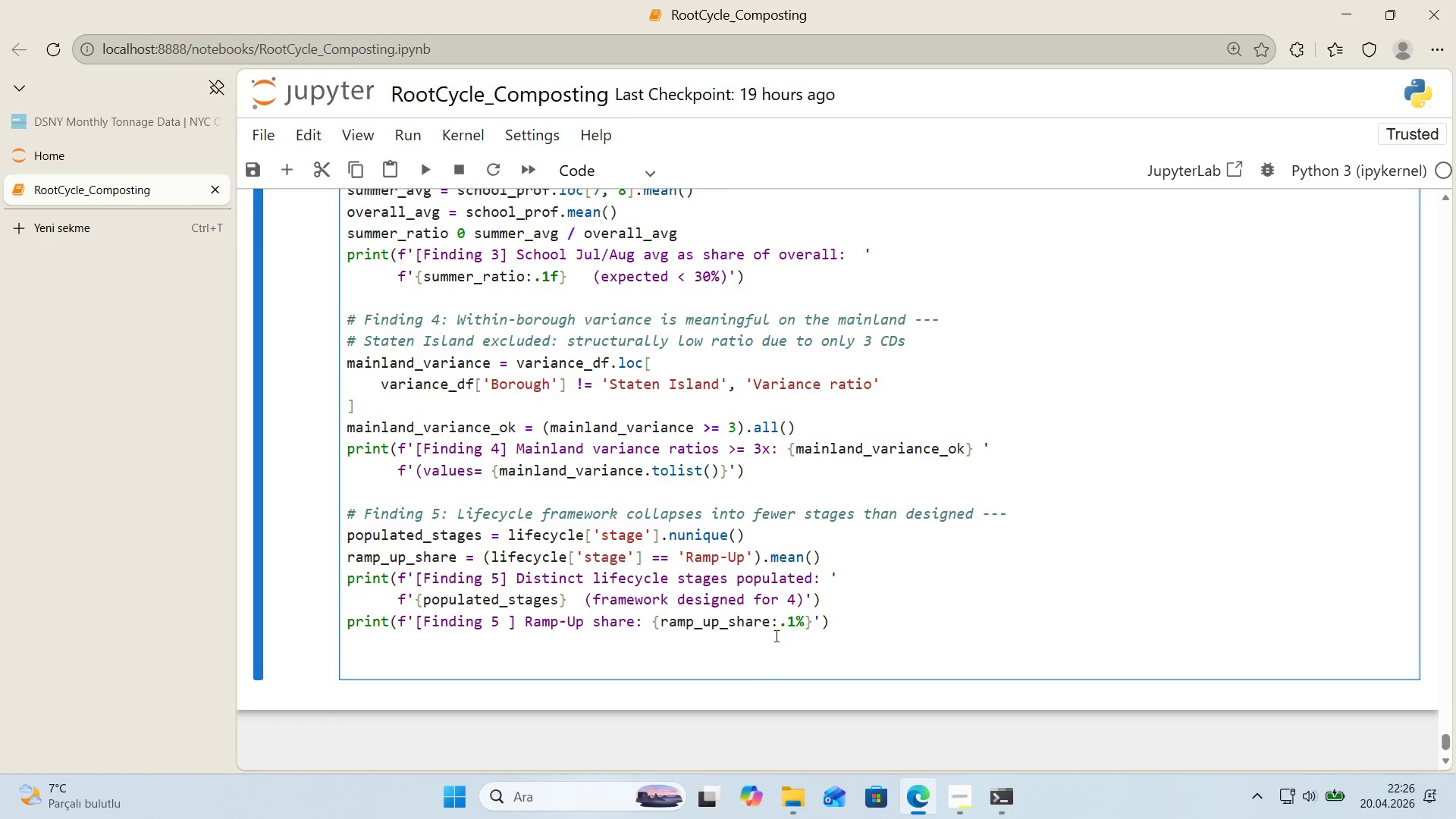 
wait(7.92)
 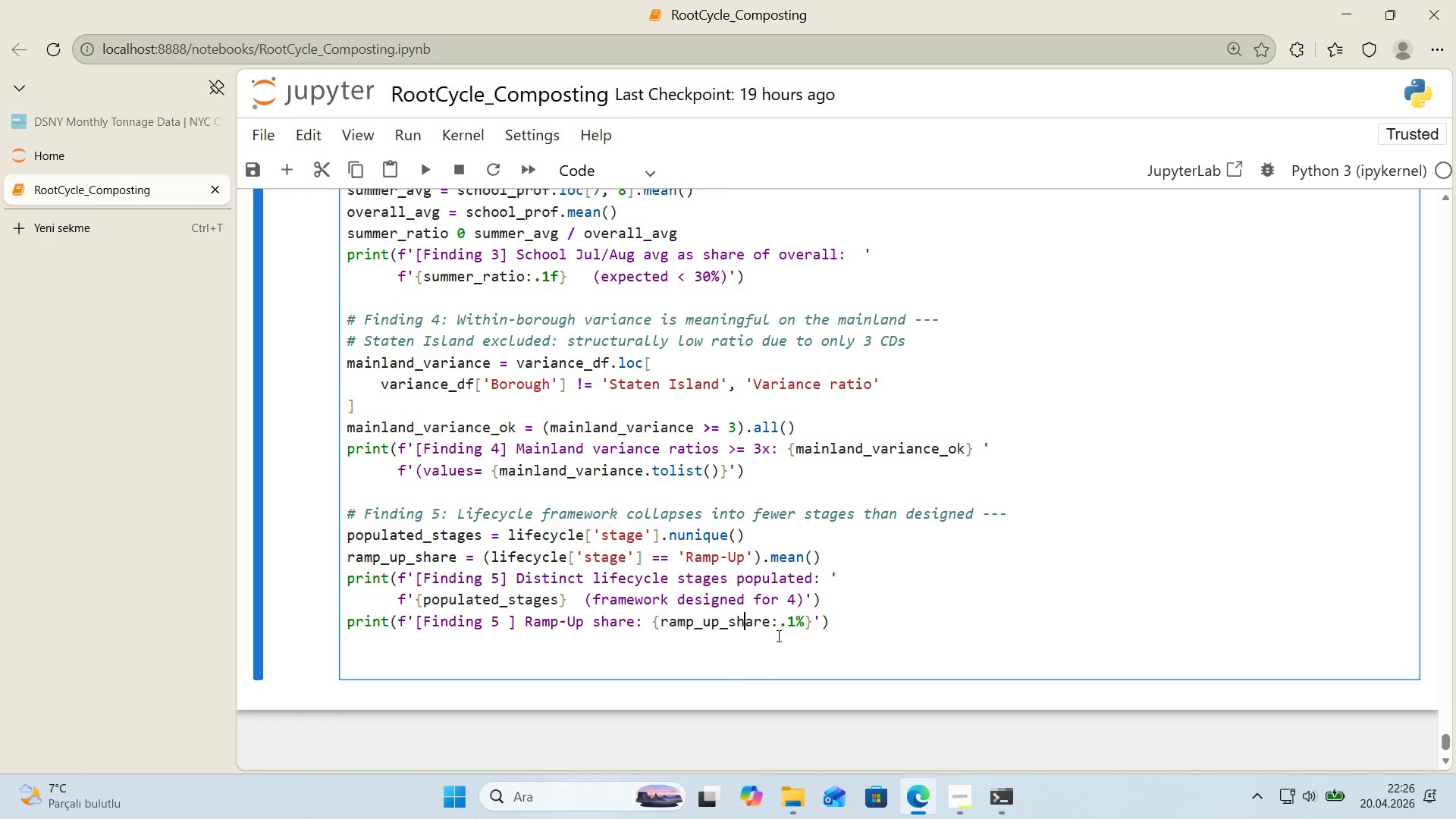 
left_click([815, 627])
 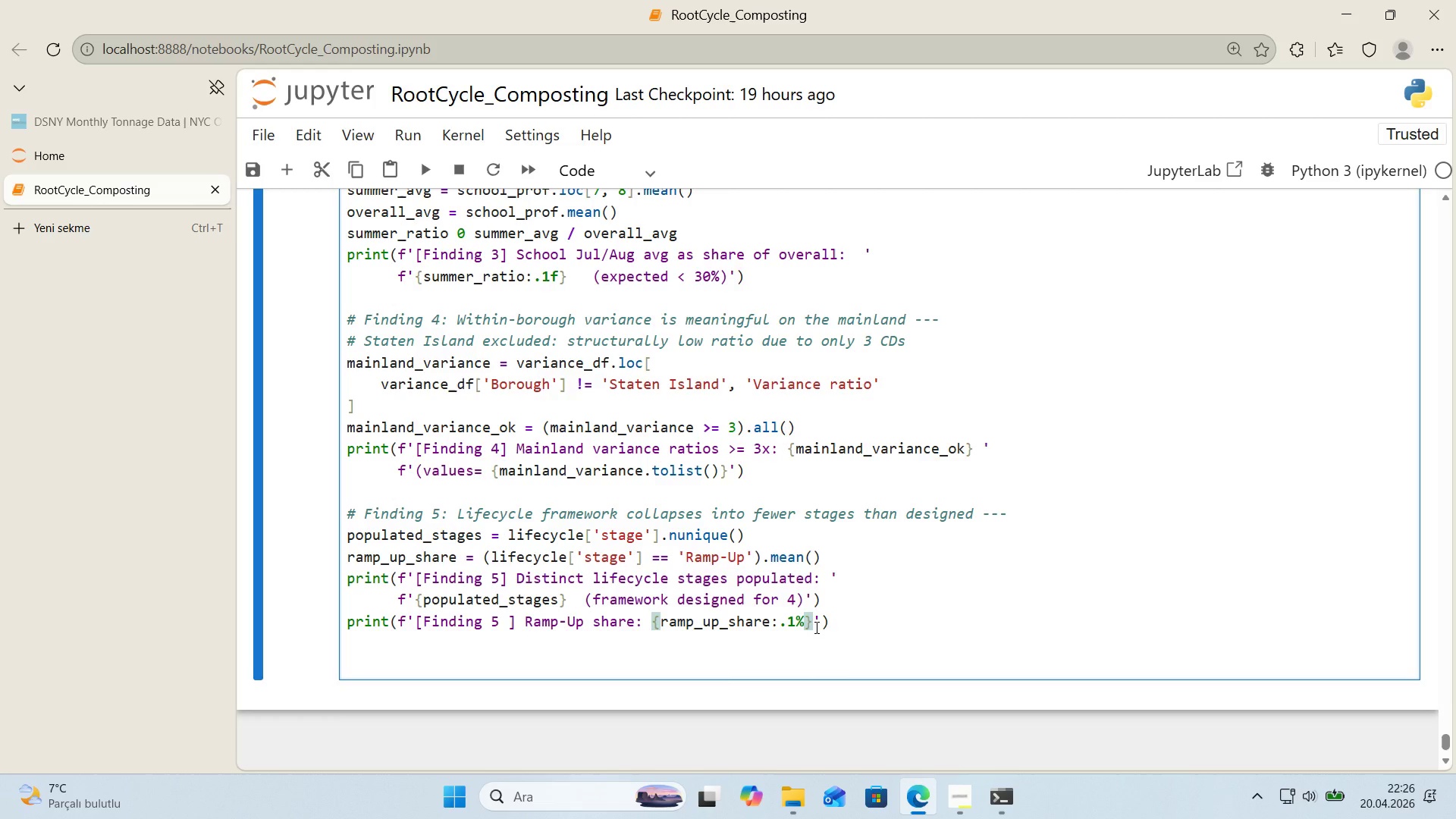 
key(Space)
 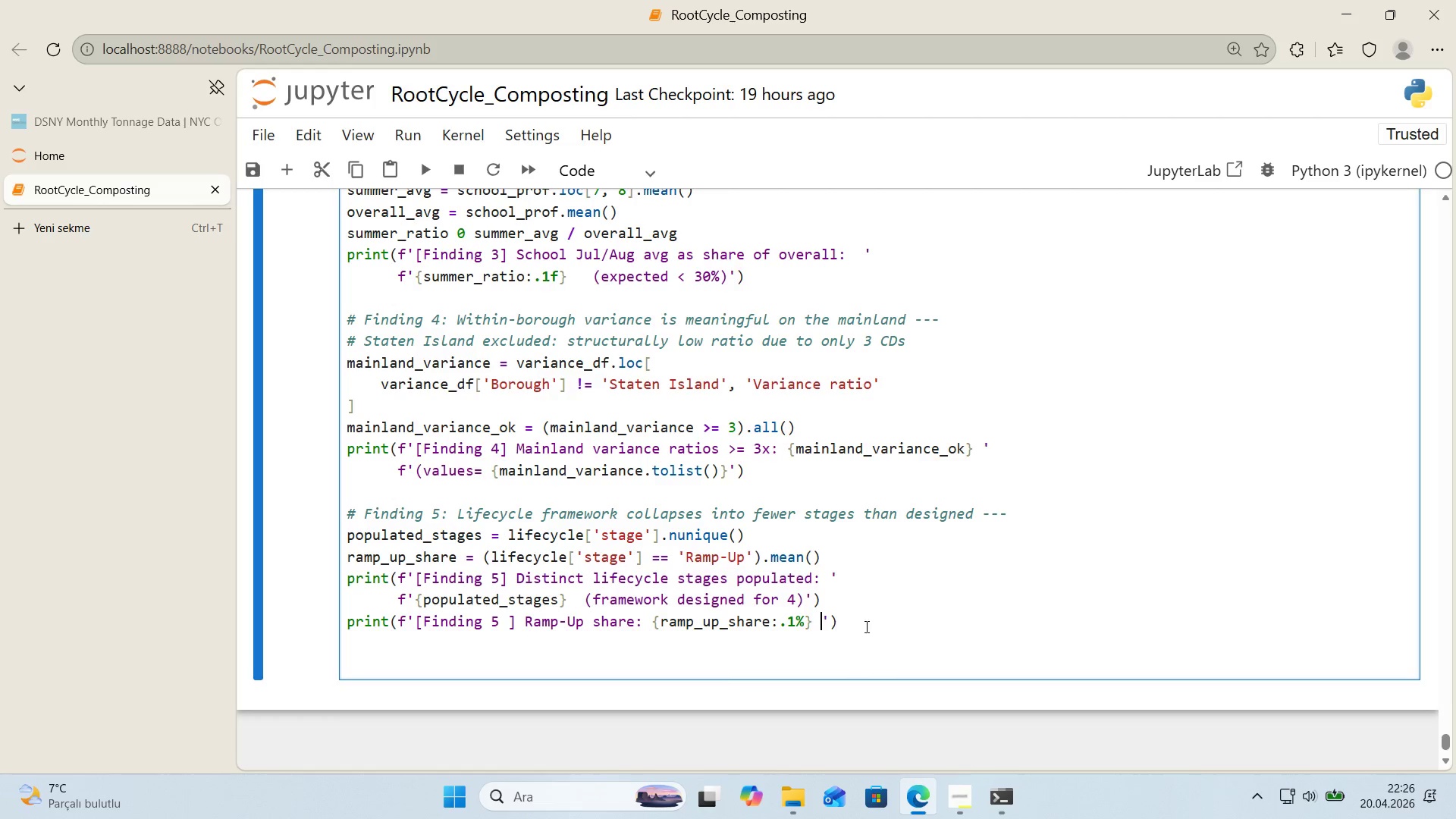 
left_click([894, 625])
 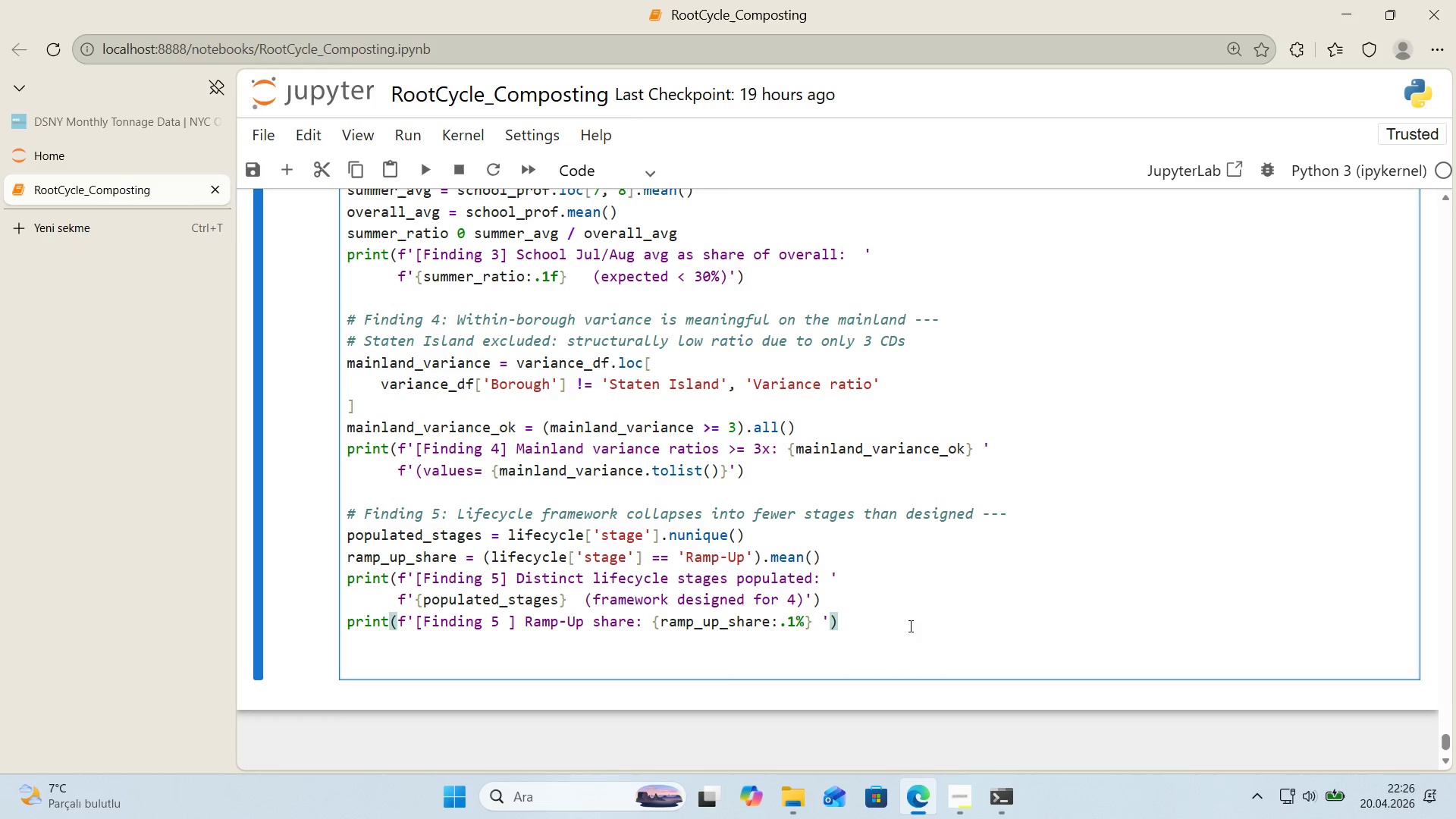 
key(ArrowLeft)
 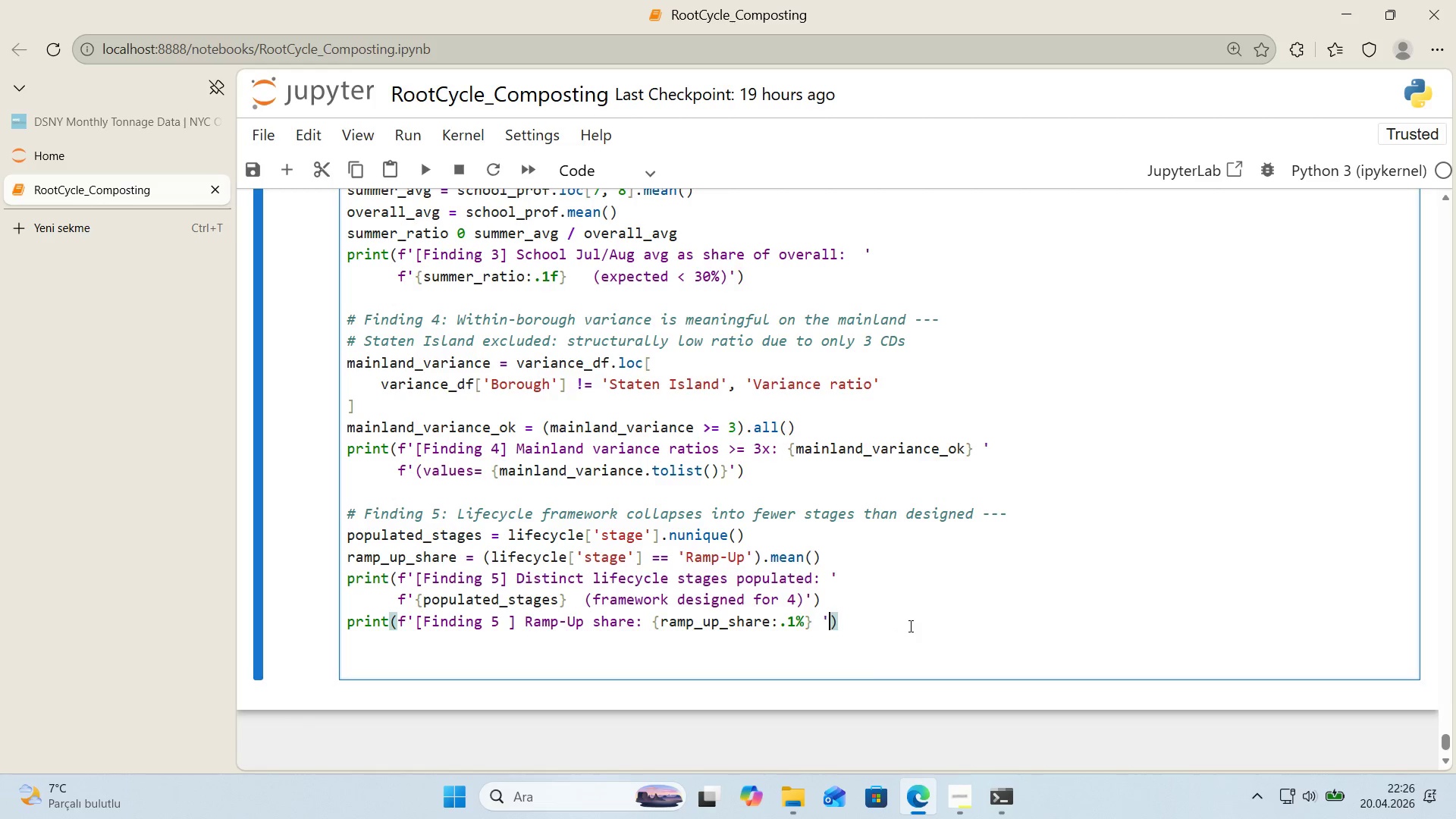 
key(Enter)
 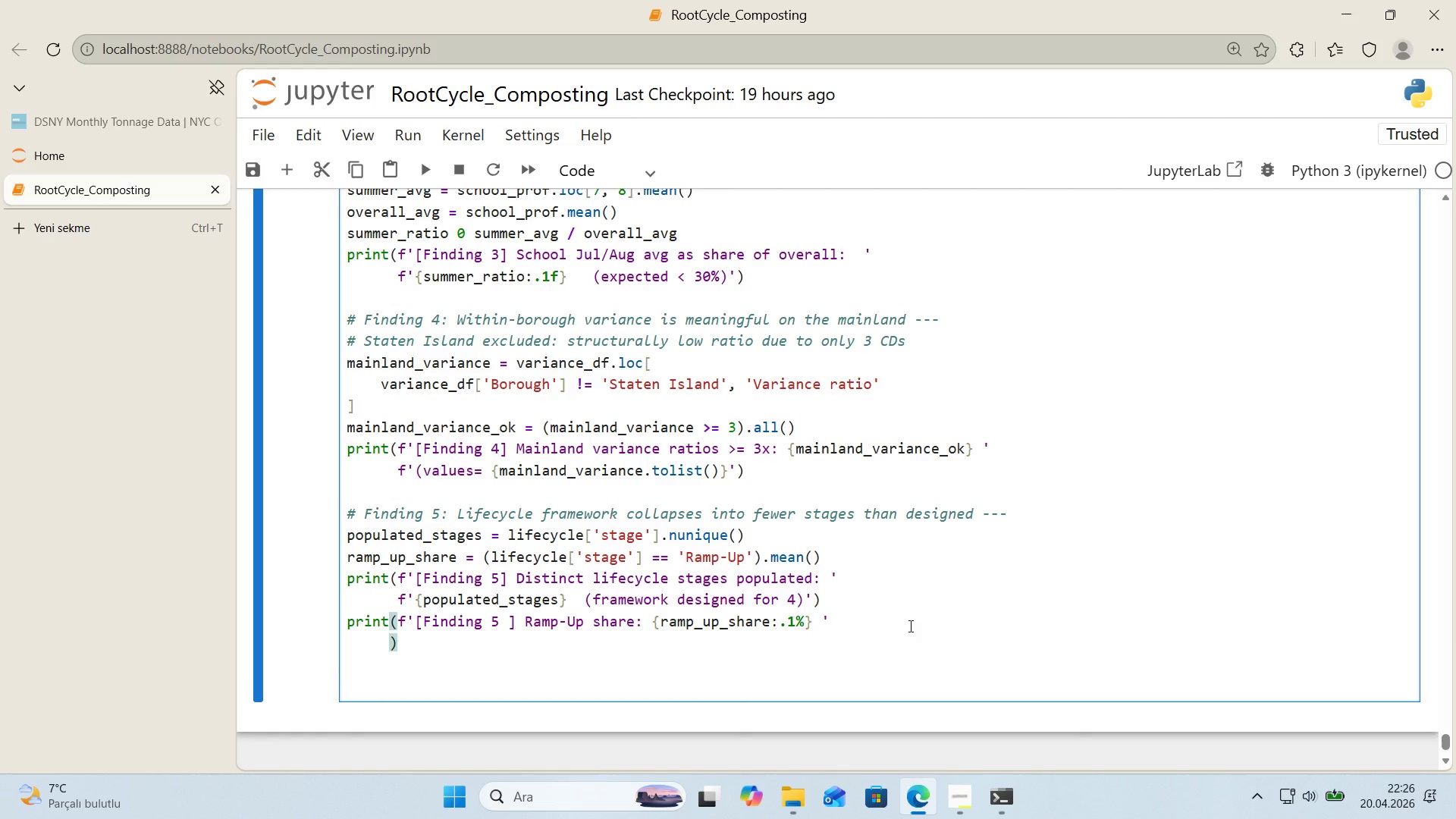 
type(f@@)
 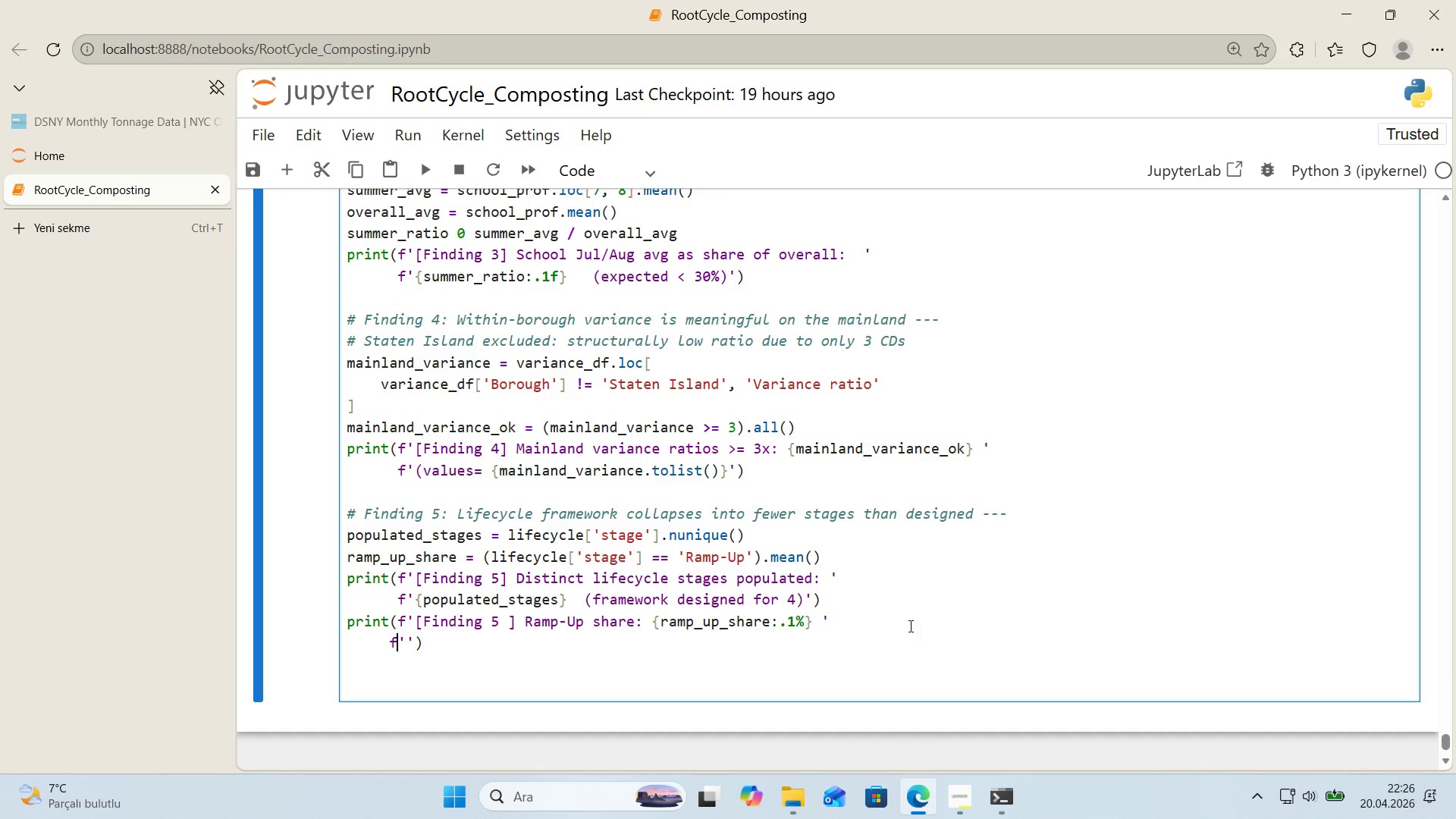 
 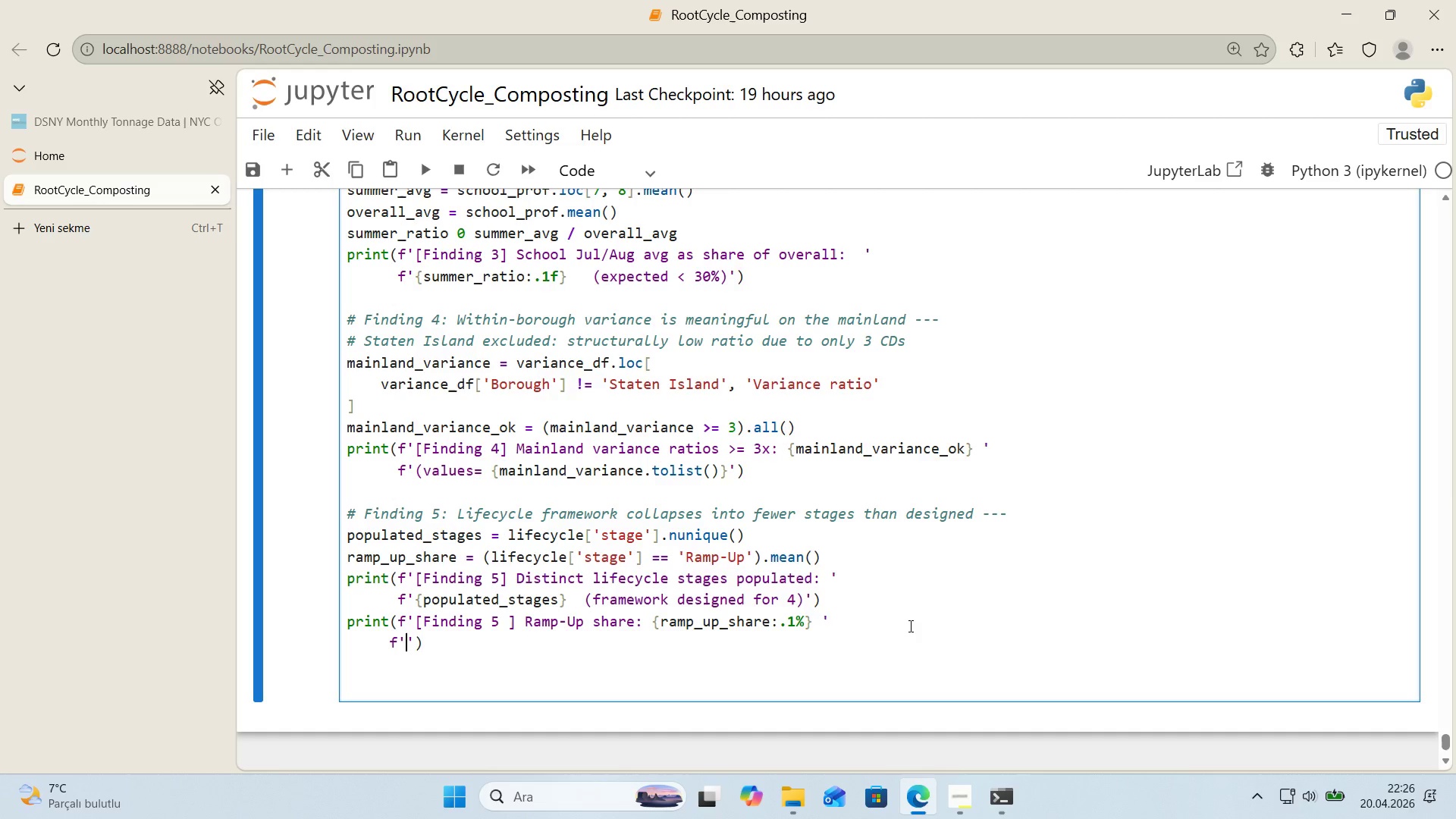 
key(ArrowLeft)
 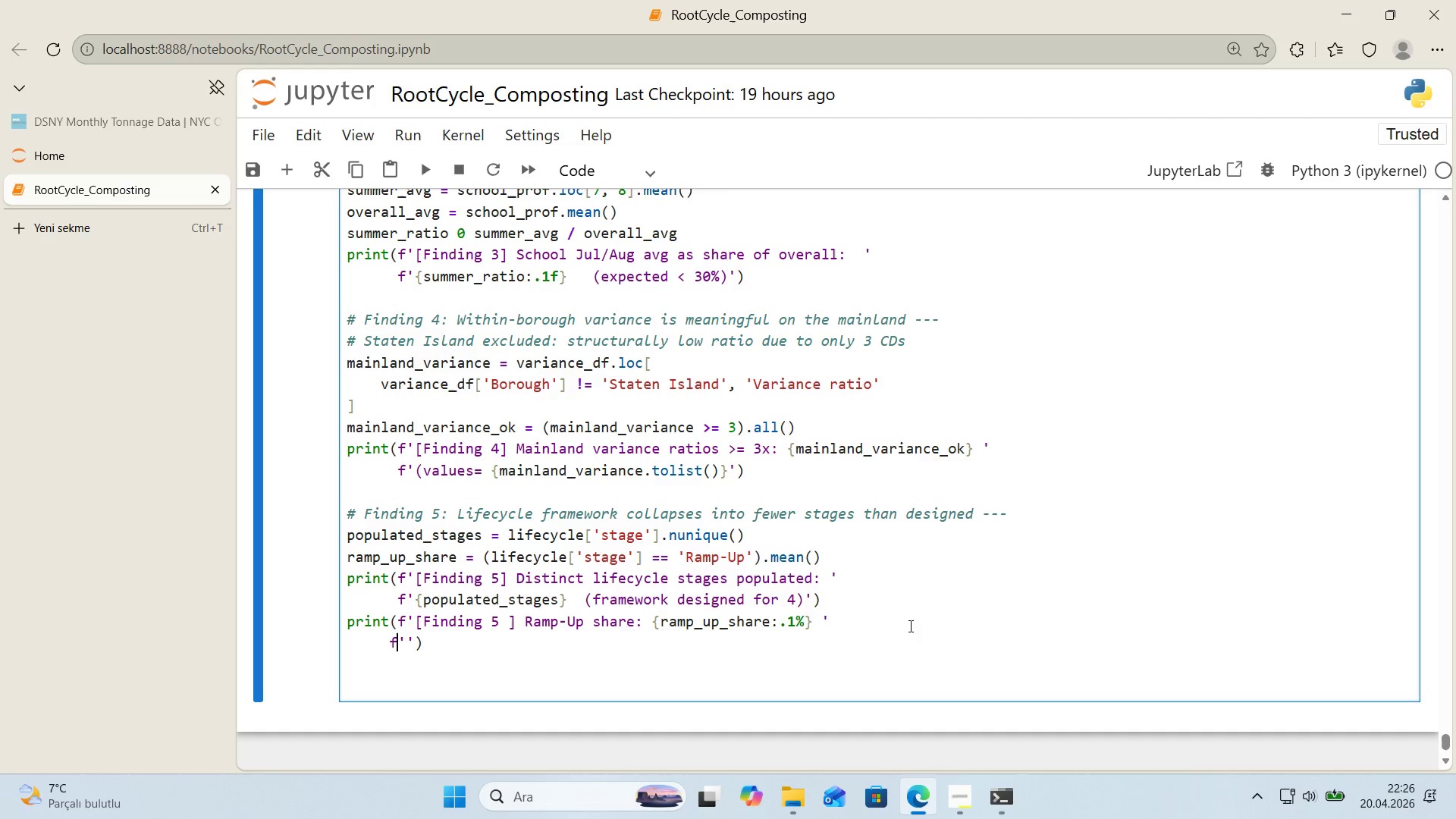 
key(ArrowLeft)
 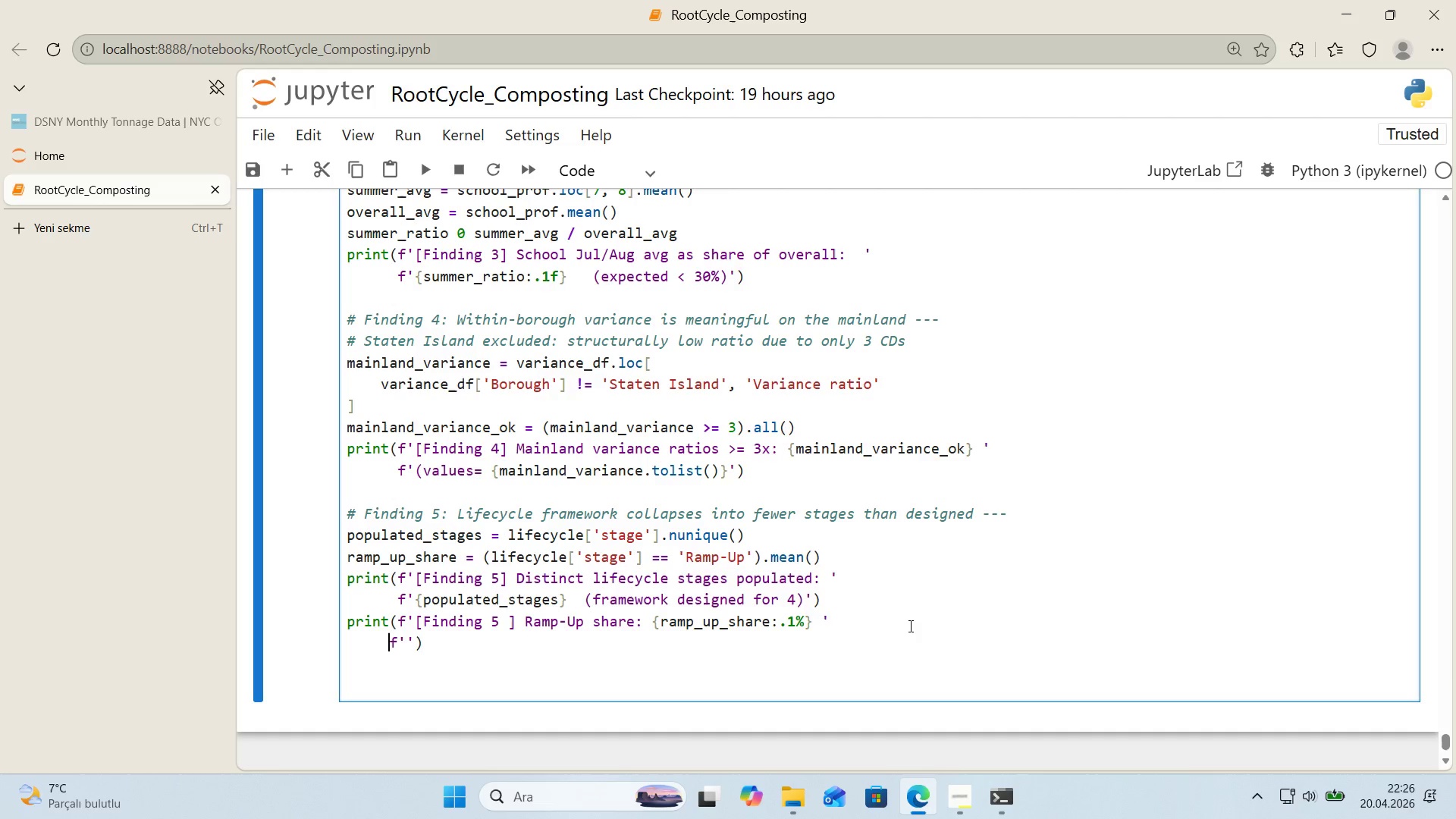 
key(ArrowLeft)
 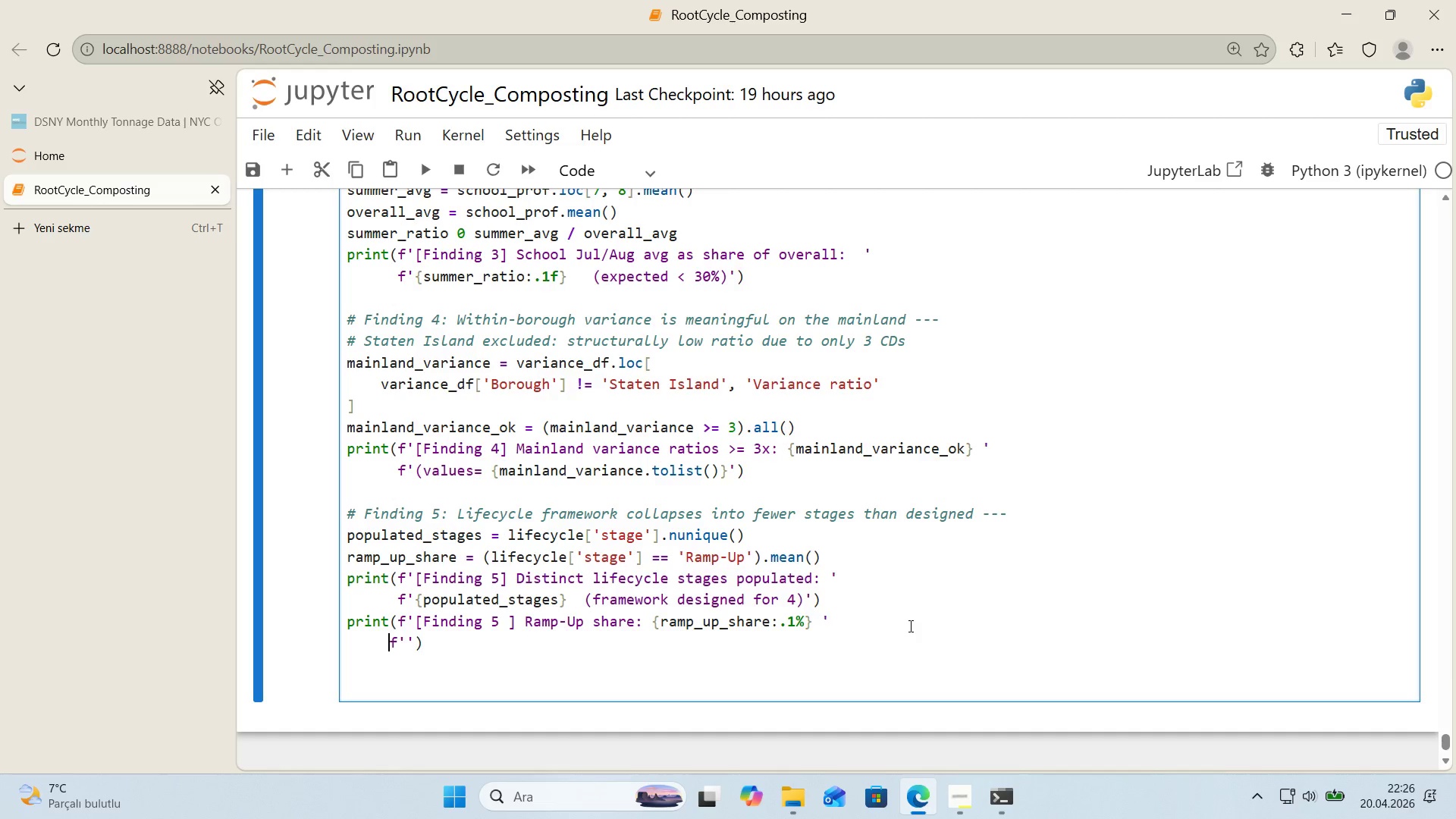 
key(Space)
 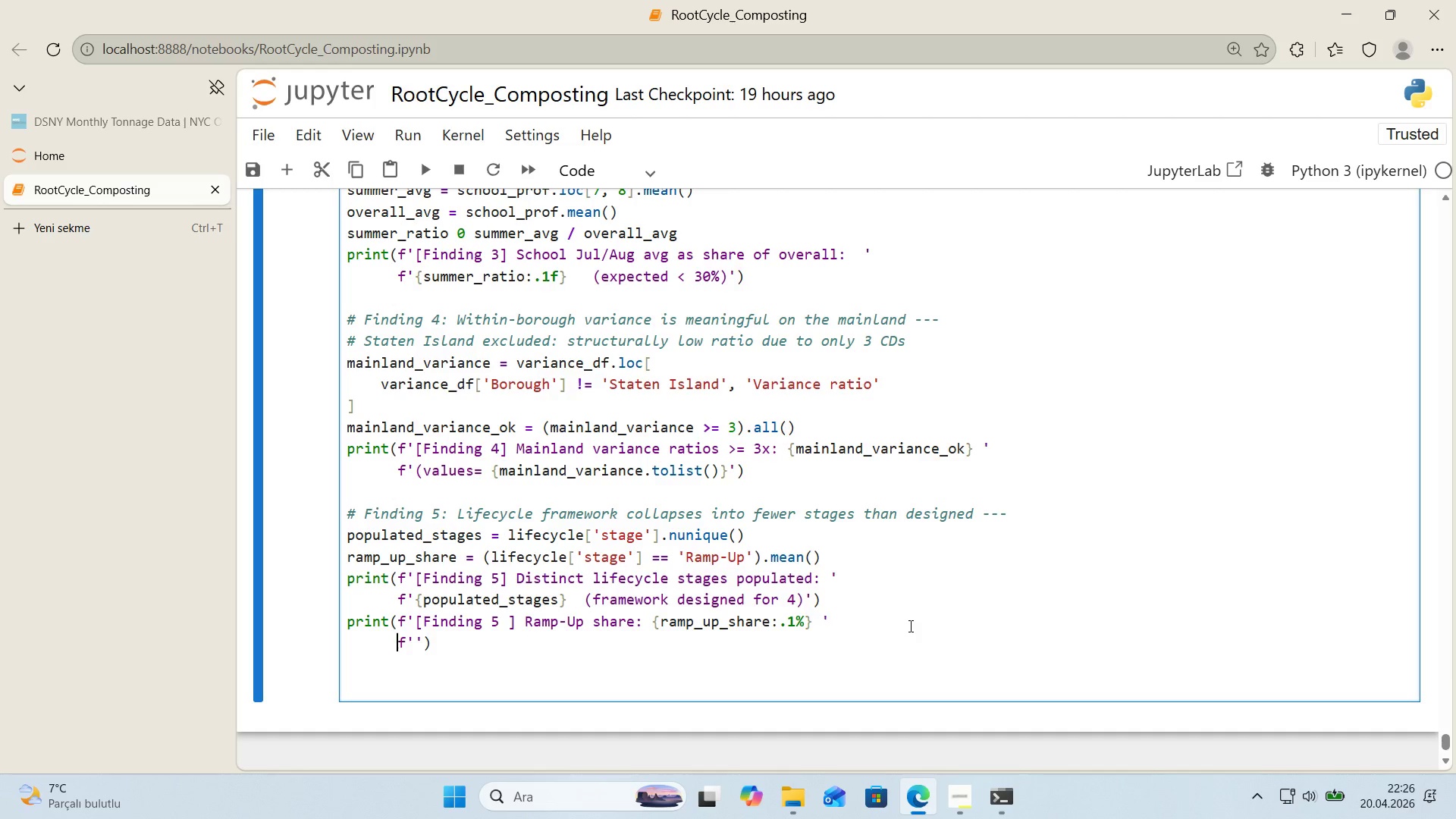 
key(ArrowRight)
 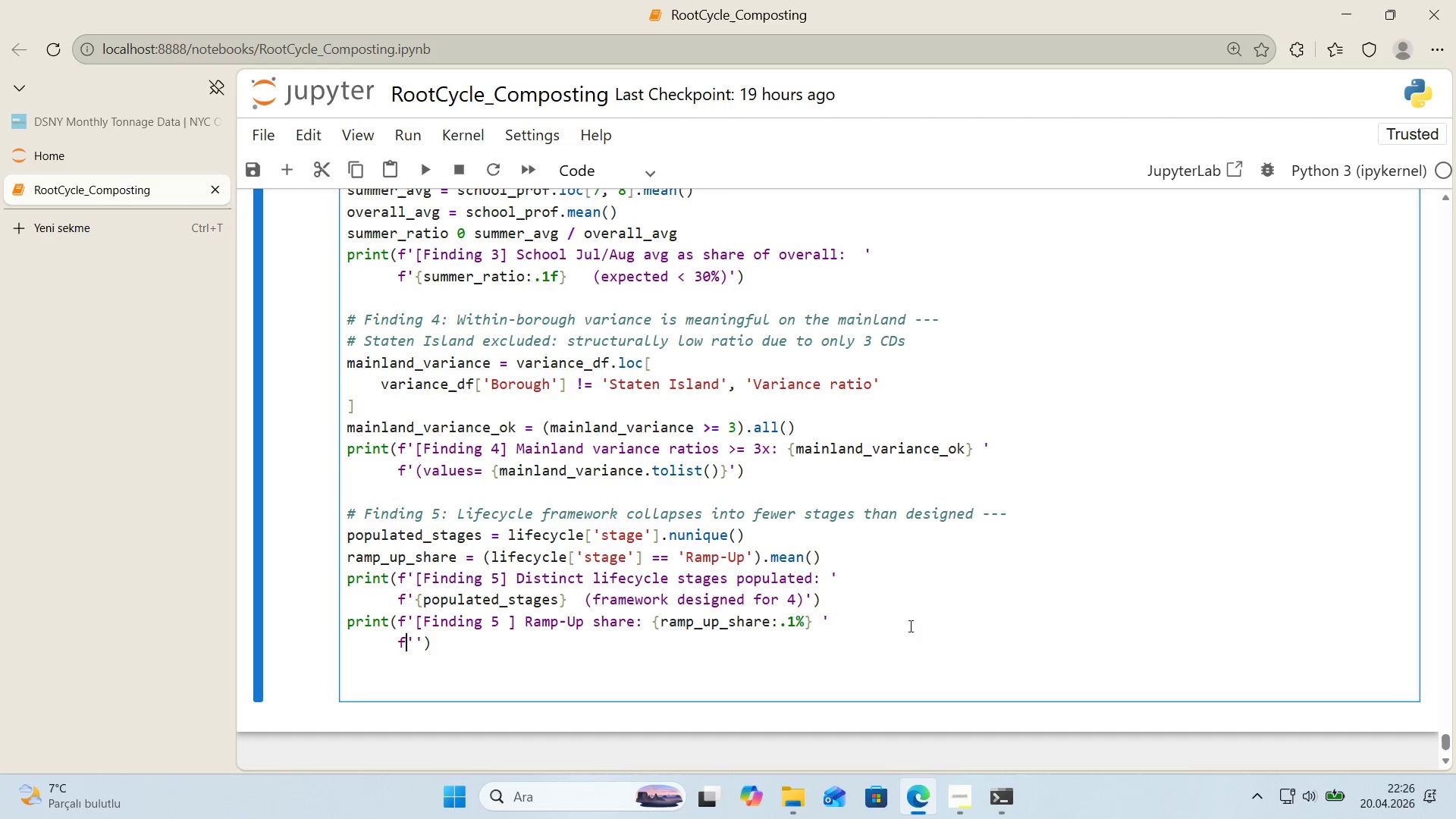 
key(ArrowRight)
 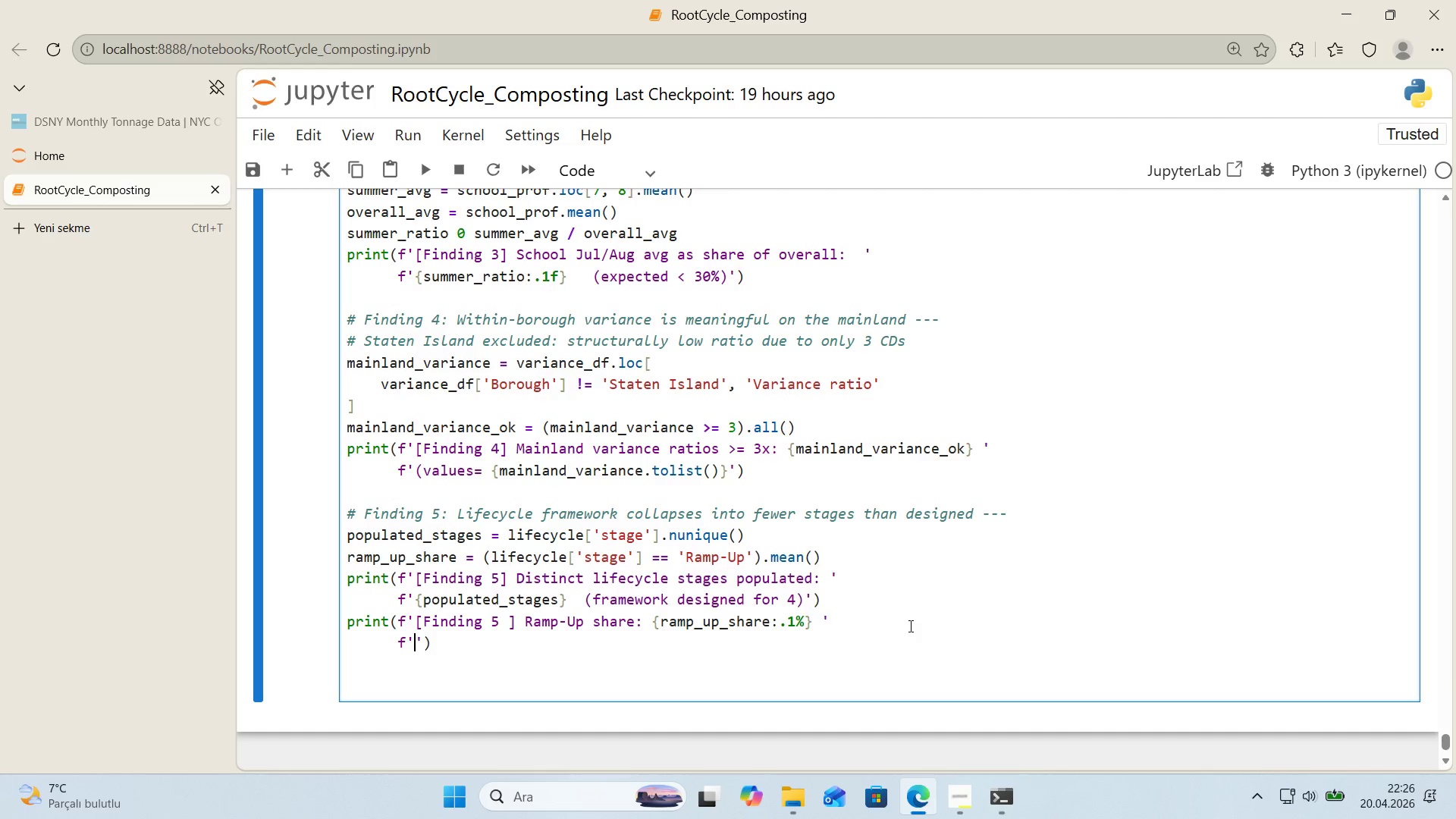 
type(*()
 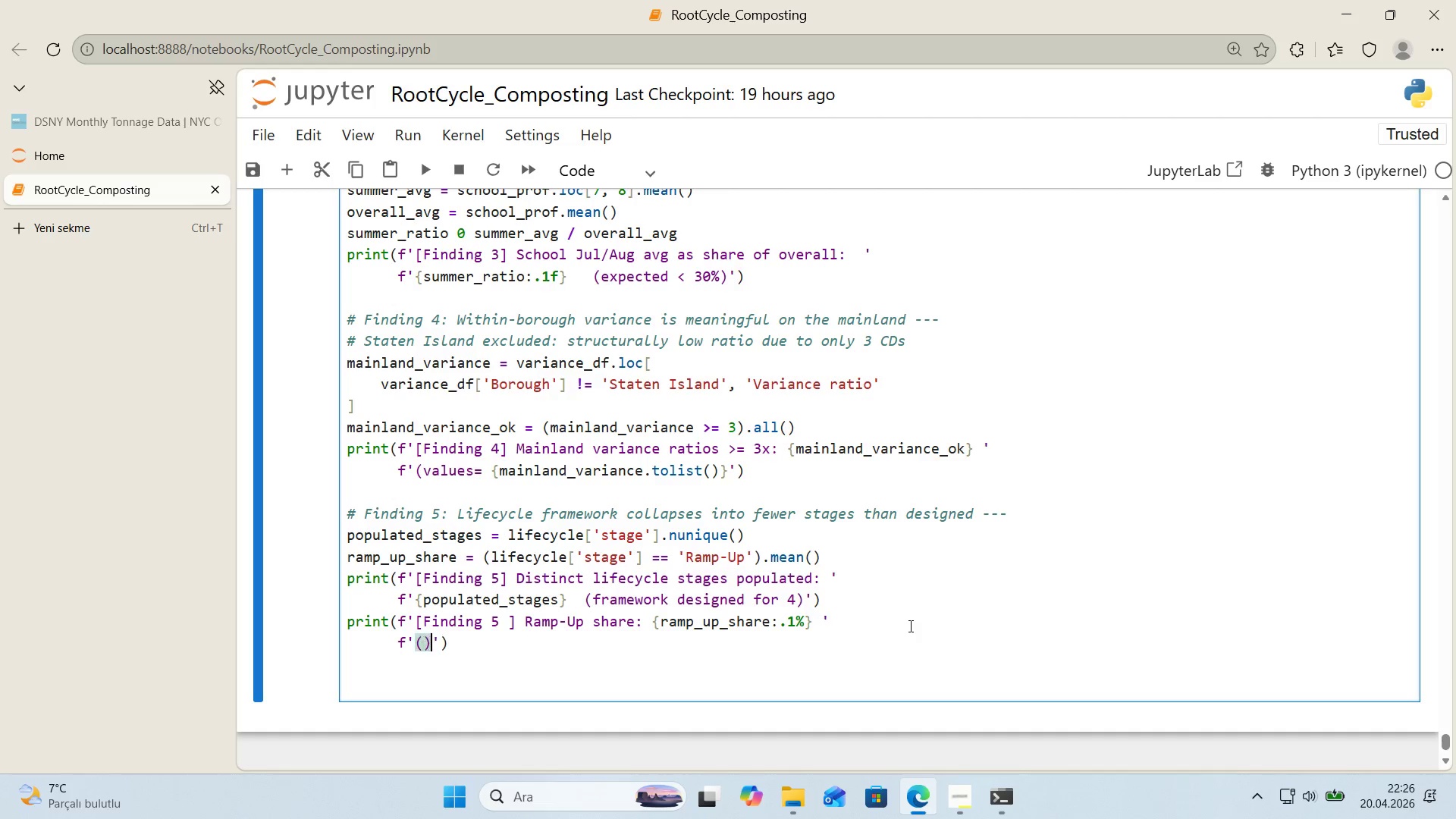 
key(ArrowLeft)
 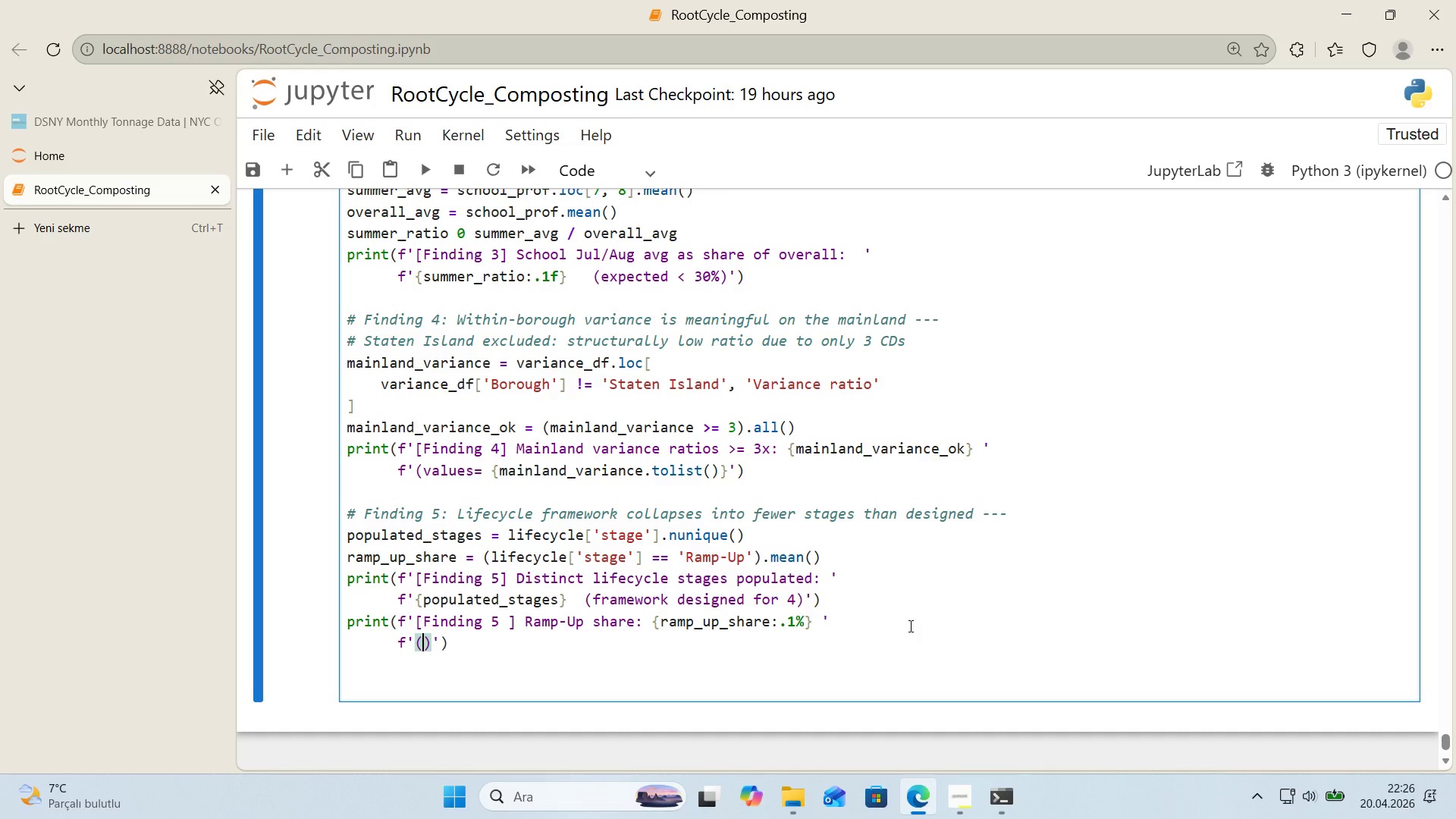 
type(f'nd'ng cla'ns)
key(Backspace)
key(Backspace)
type(ms @@)
 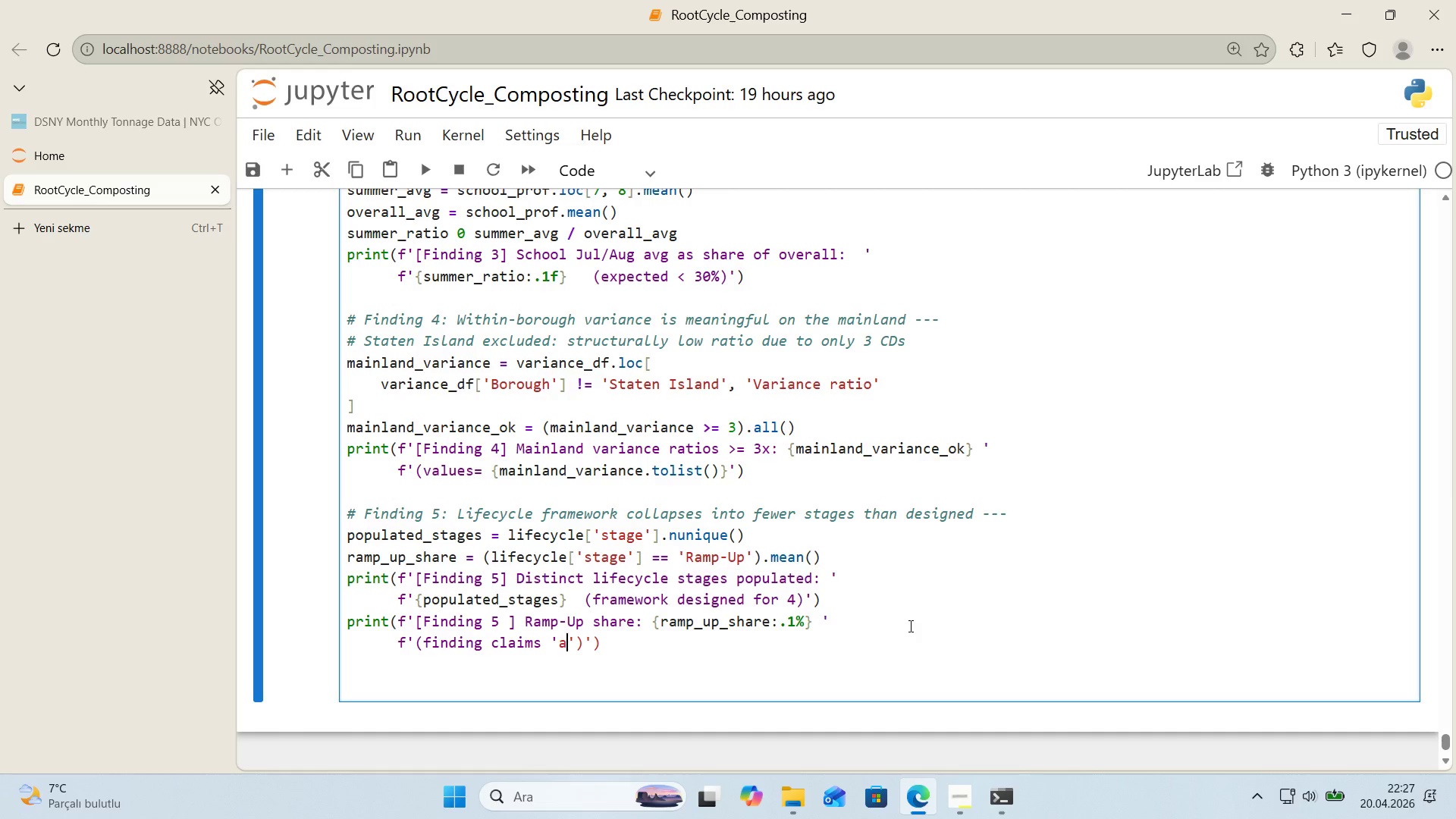 
 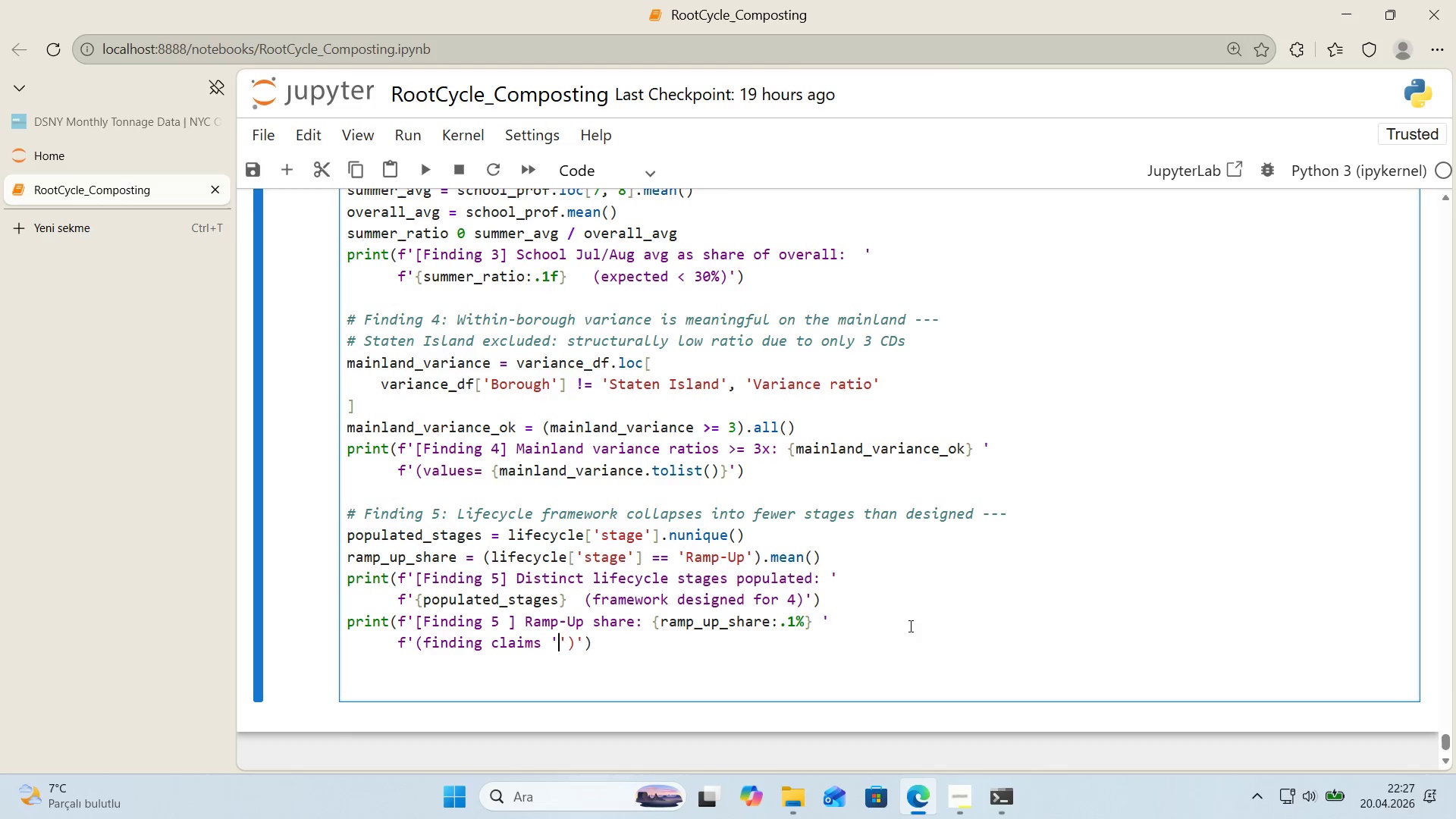 
key(ArrowLeft)
 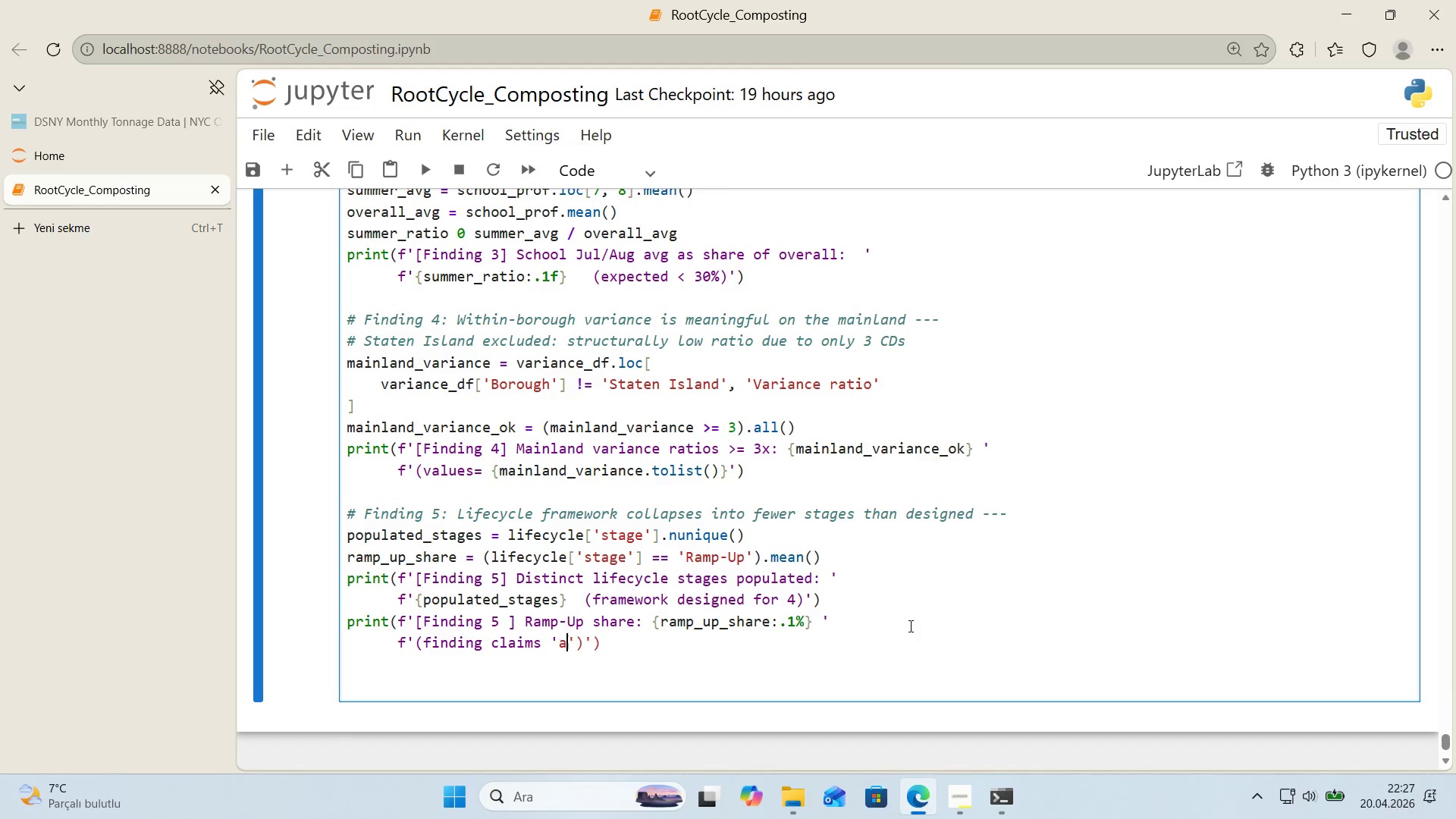 
type(almost every CD lands 'n one bucket)
 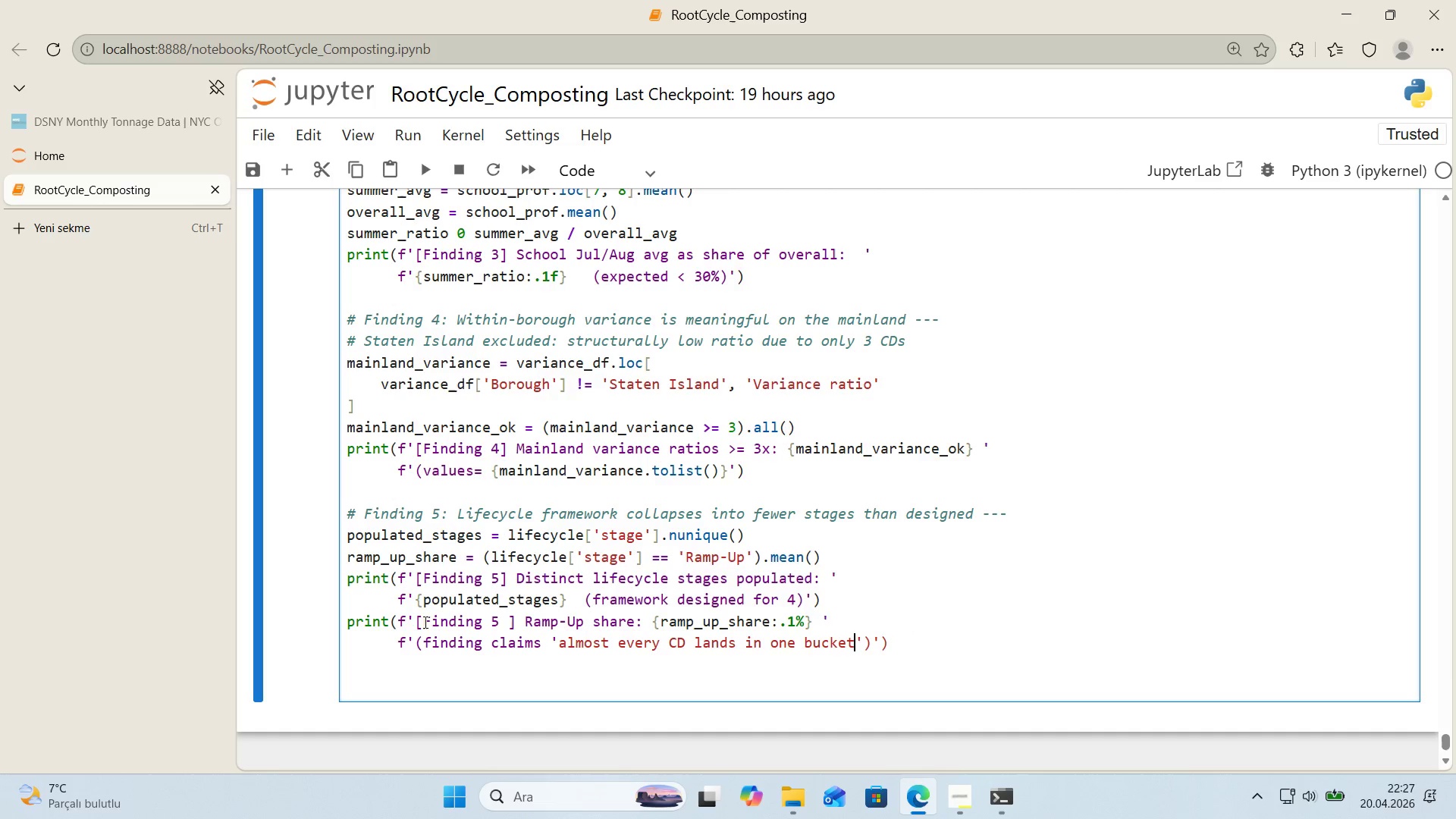 
left_click_drag(start_coordinate=[415, 626], to_coordinate=[409, 626])
 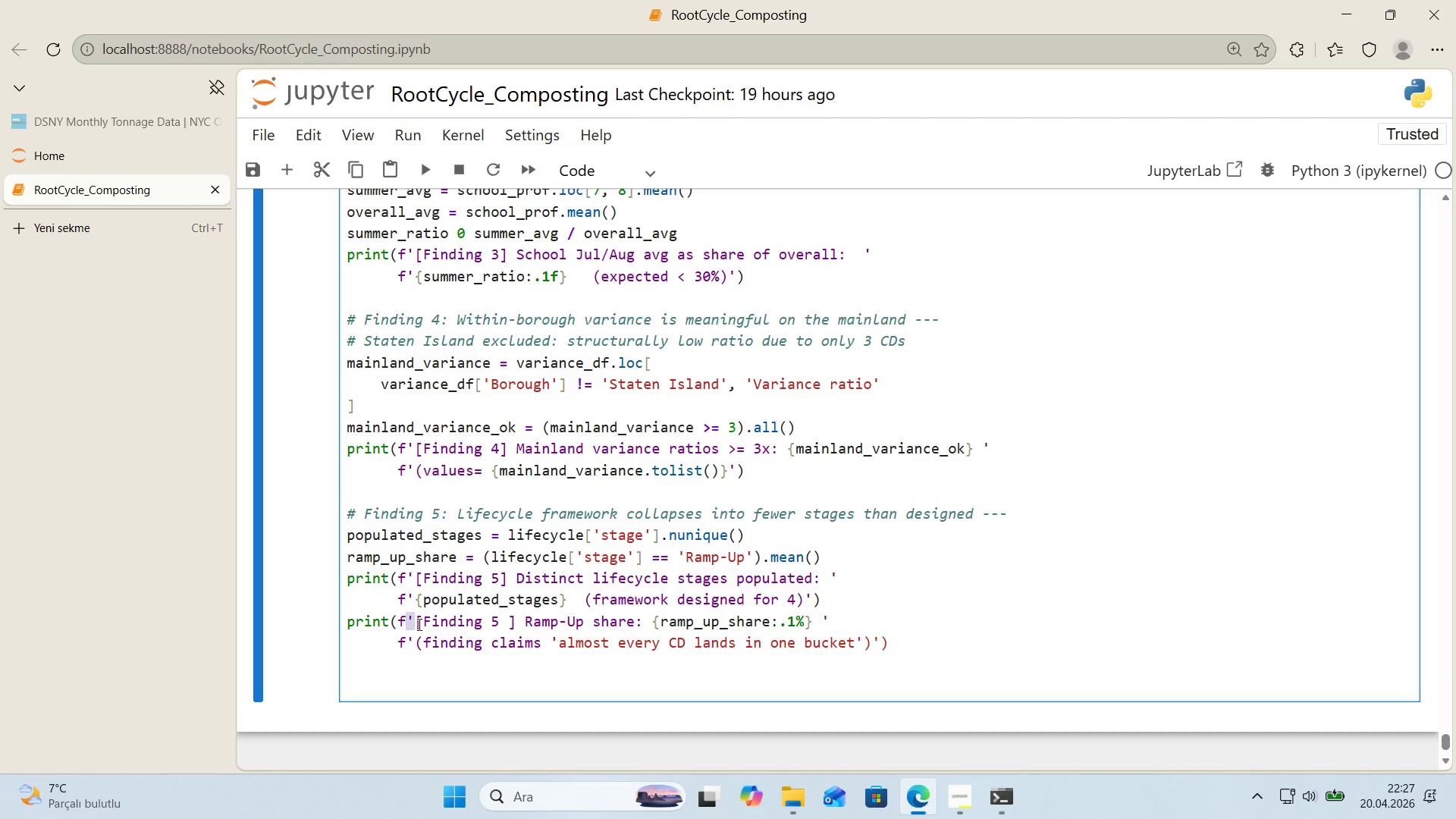 
wait(5.7)
 